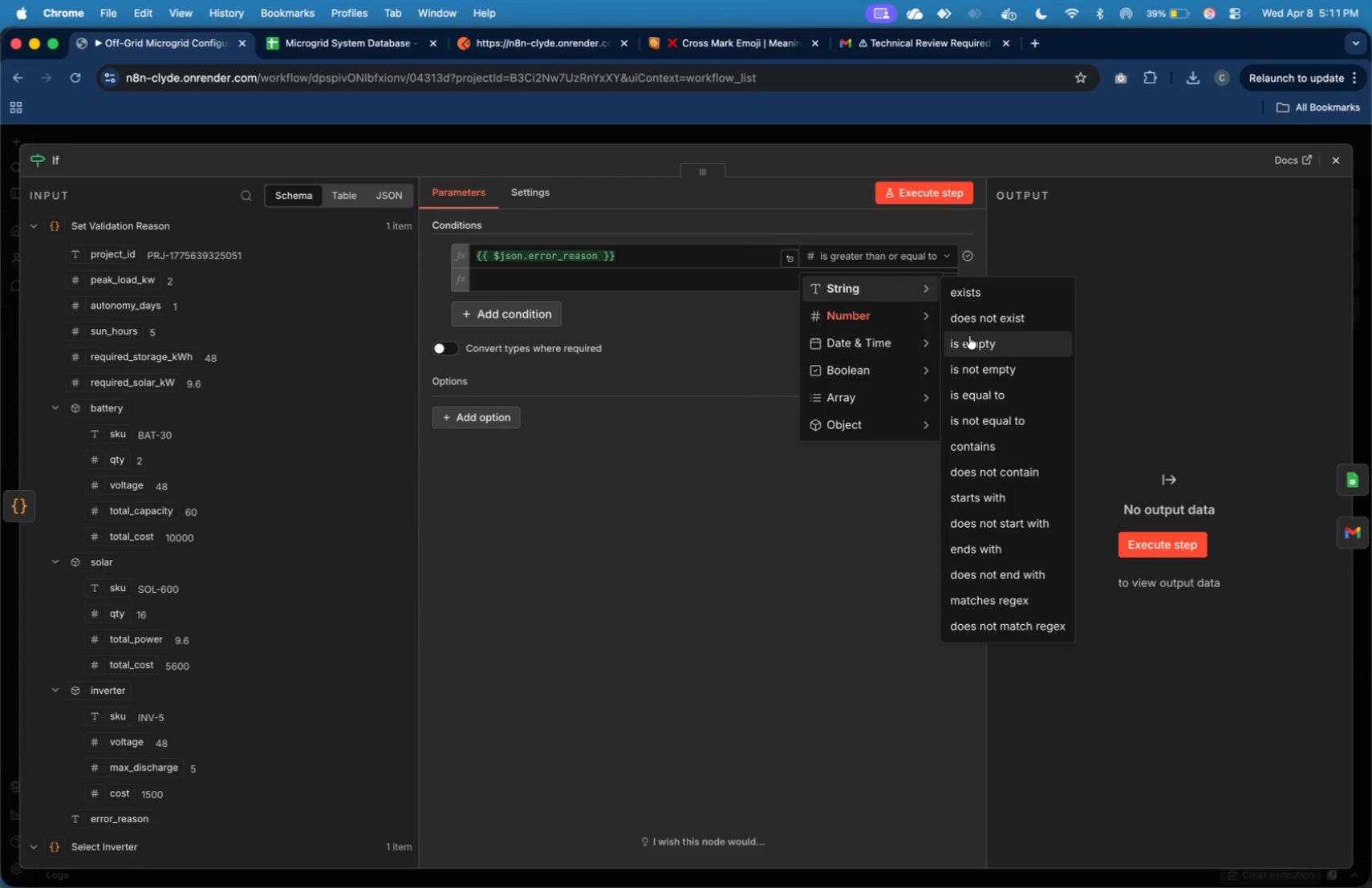 
left_click([969, 336])
 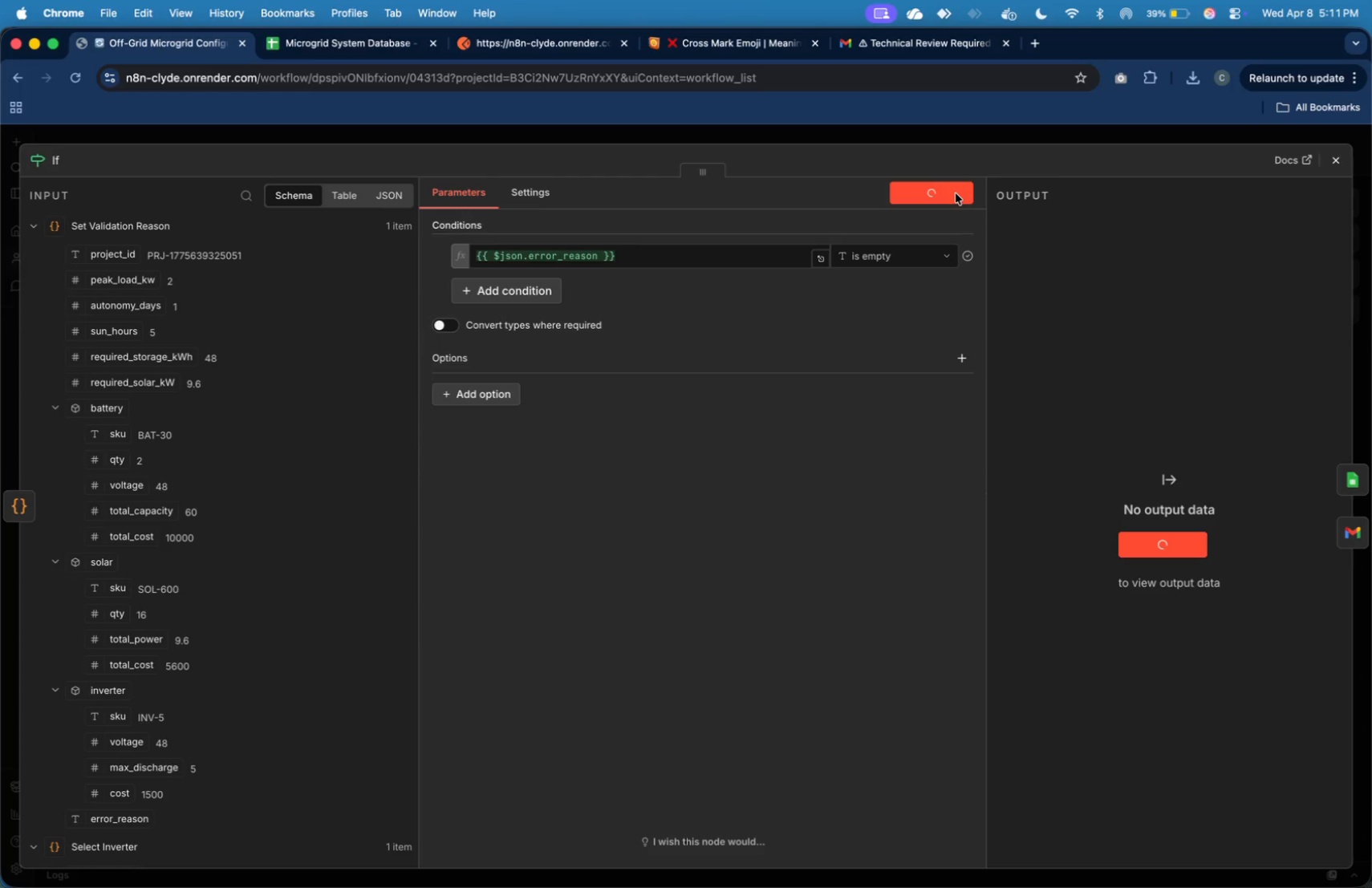 
wait(22.12)
 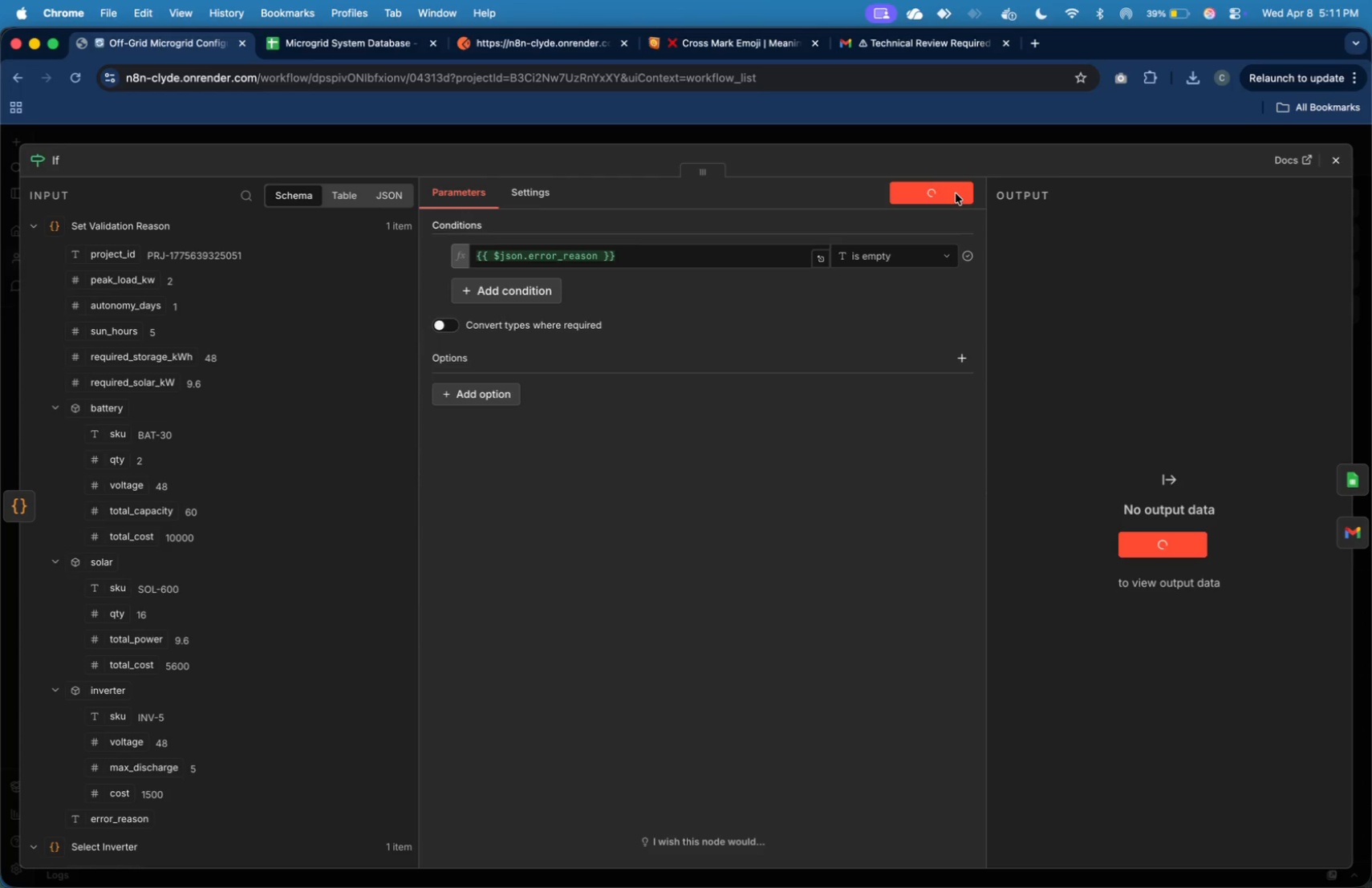 
left_click([1338, 164])
 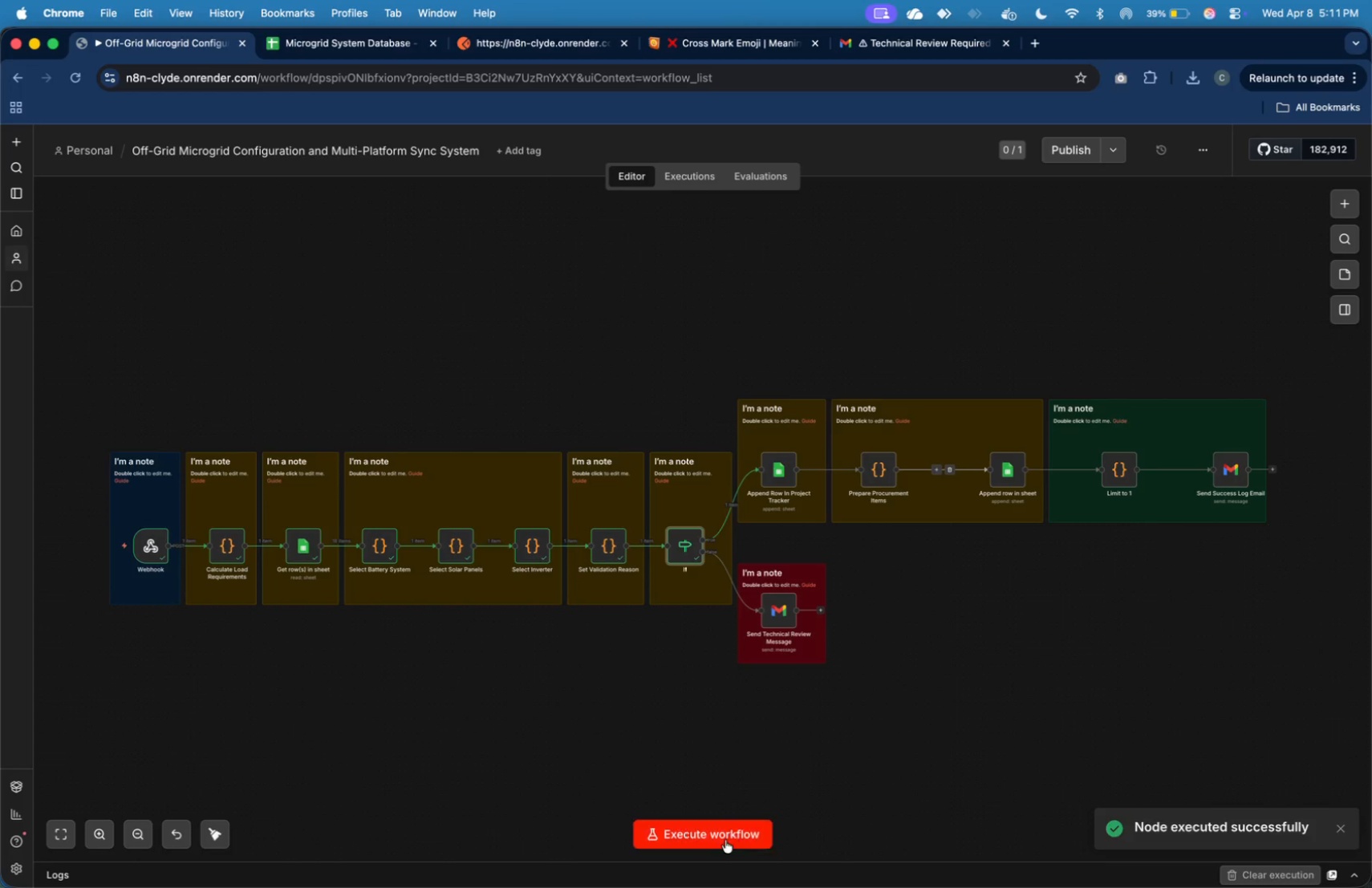 
left_click([725, 840])
 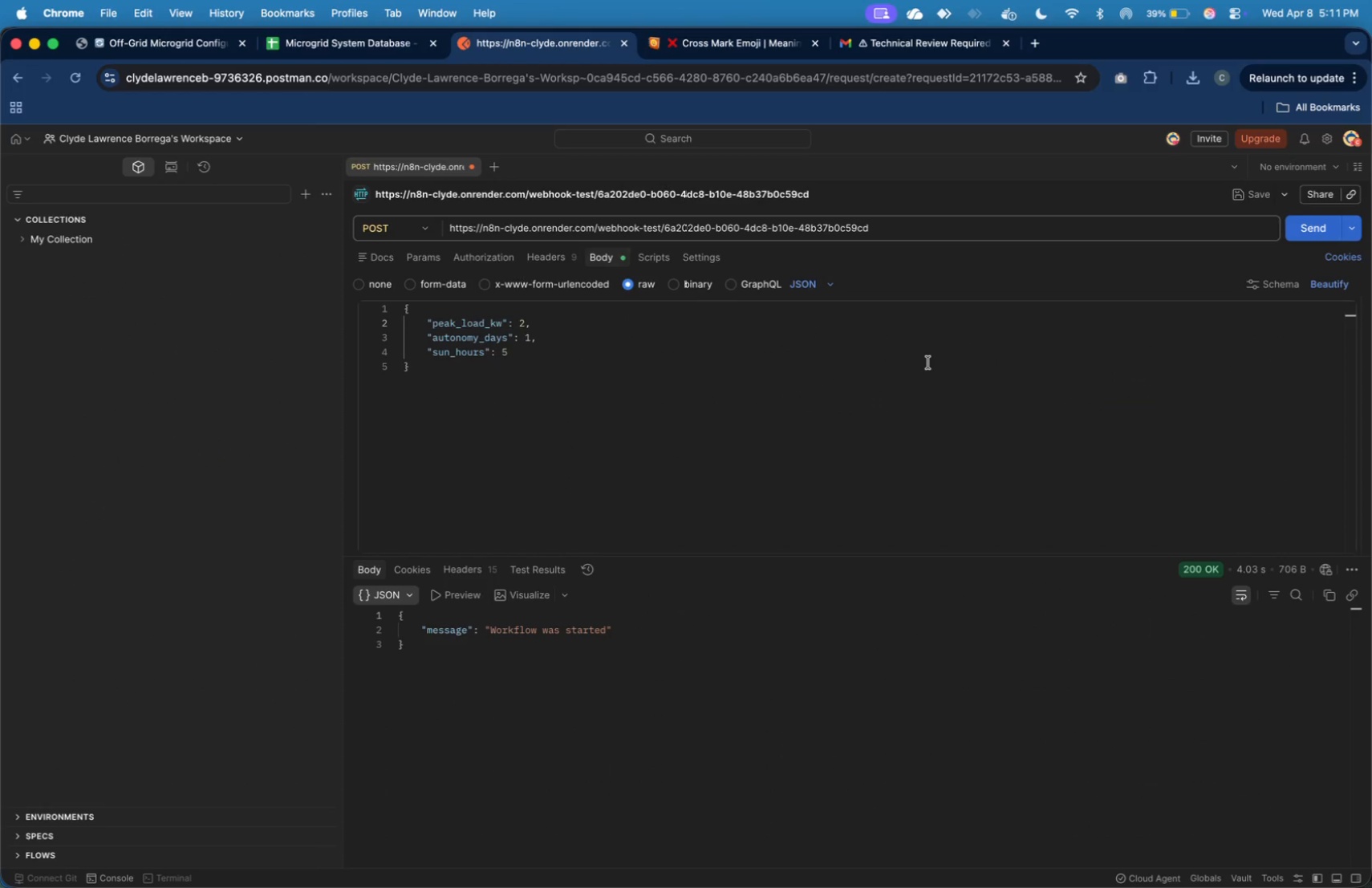 
left_click([1305, 237])
 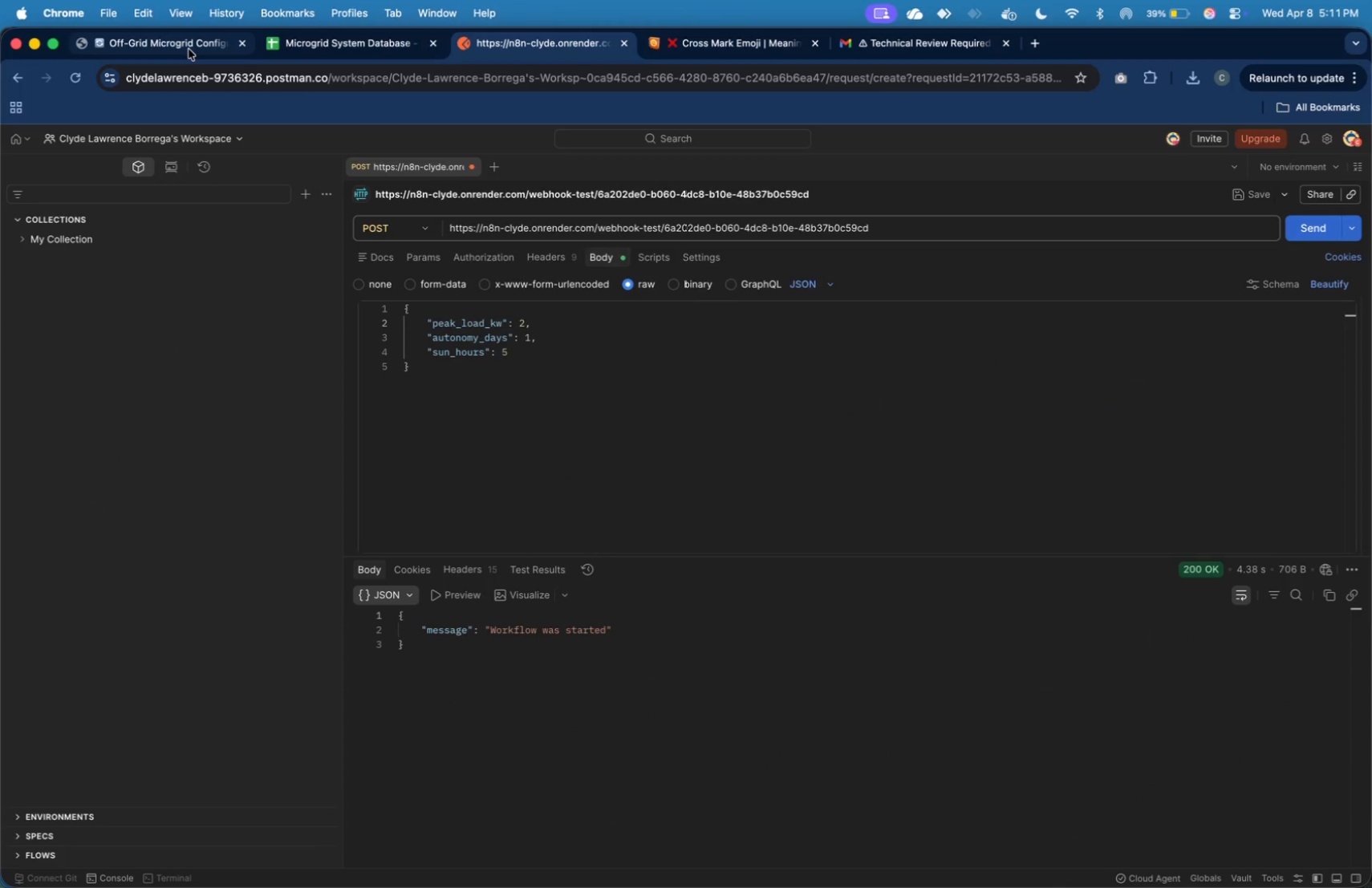 
wait(6.36)
 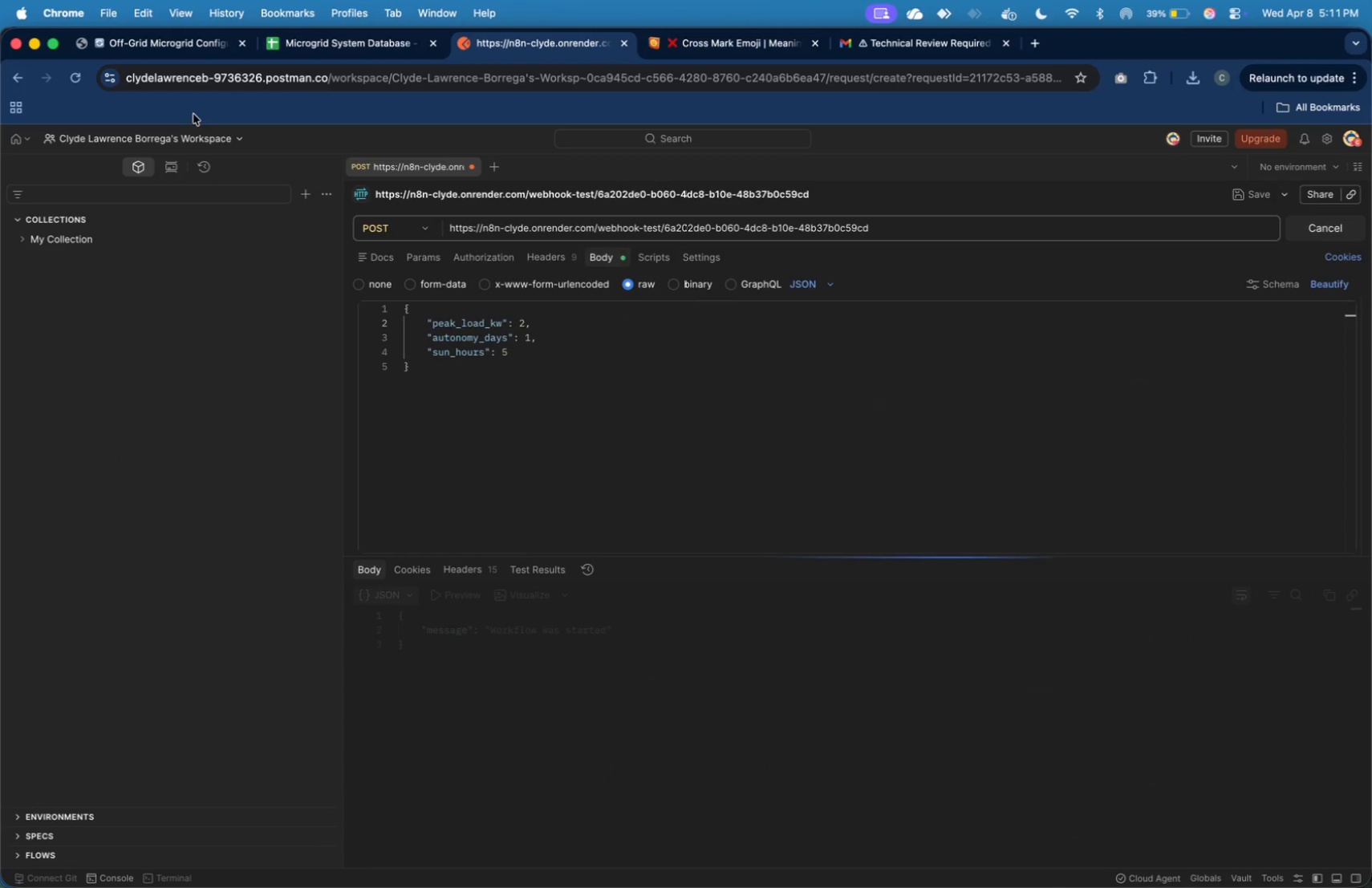 
left_click([189, 49])
 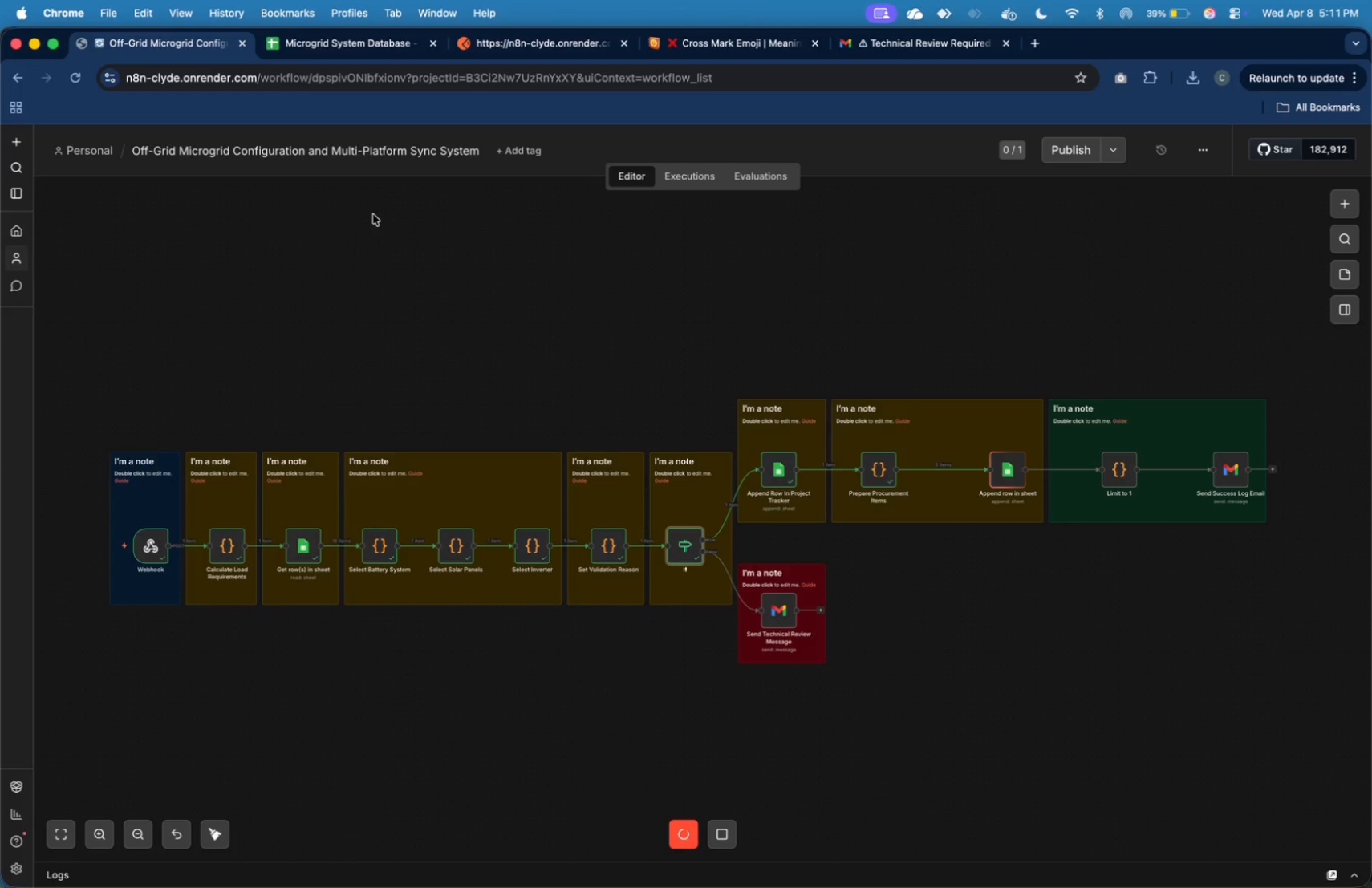 
wait(7.83)
 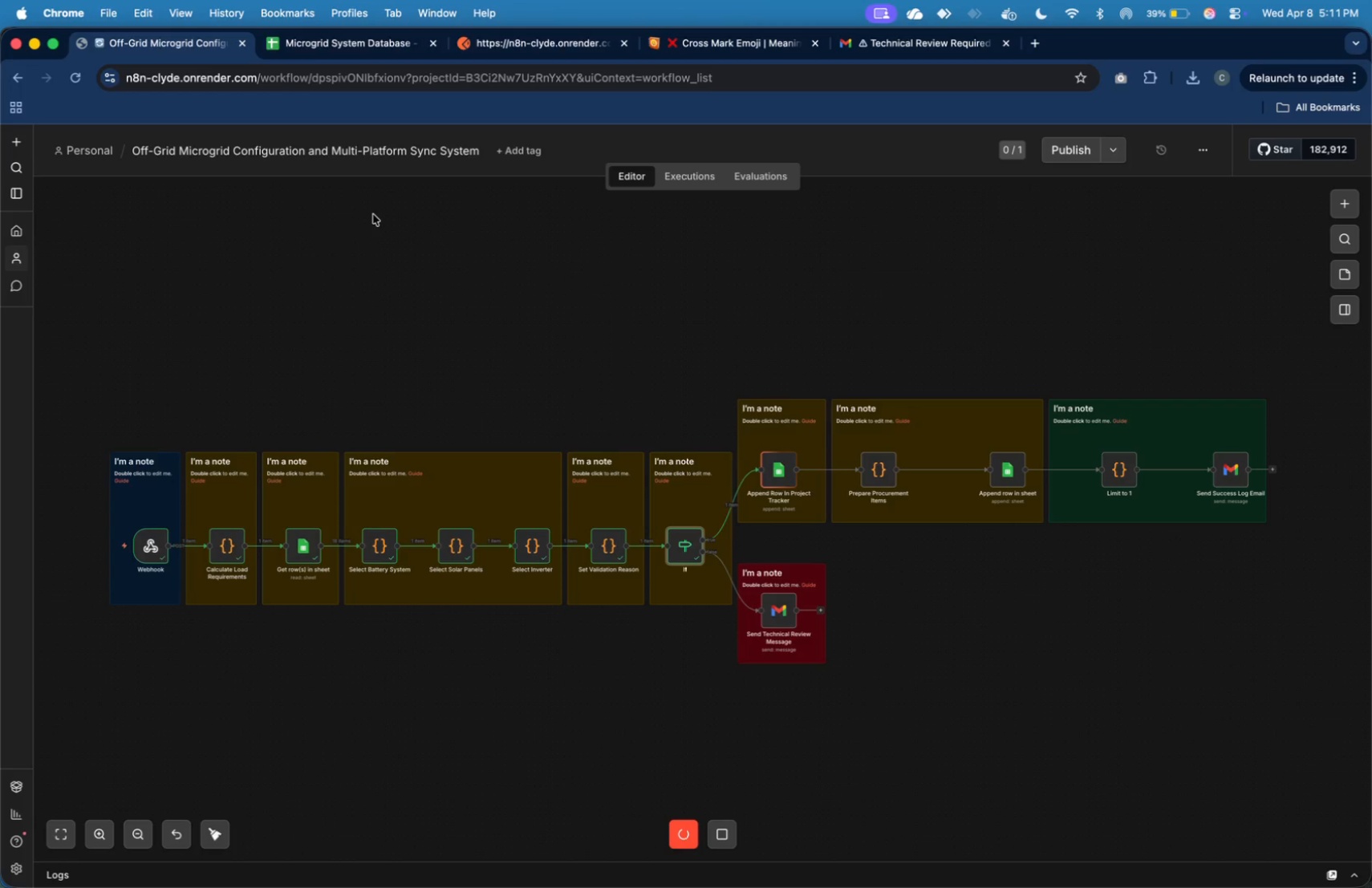 
mouse_move([382, 90])
 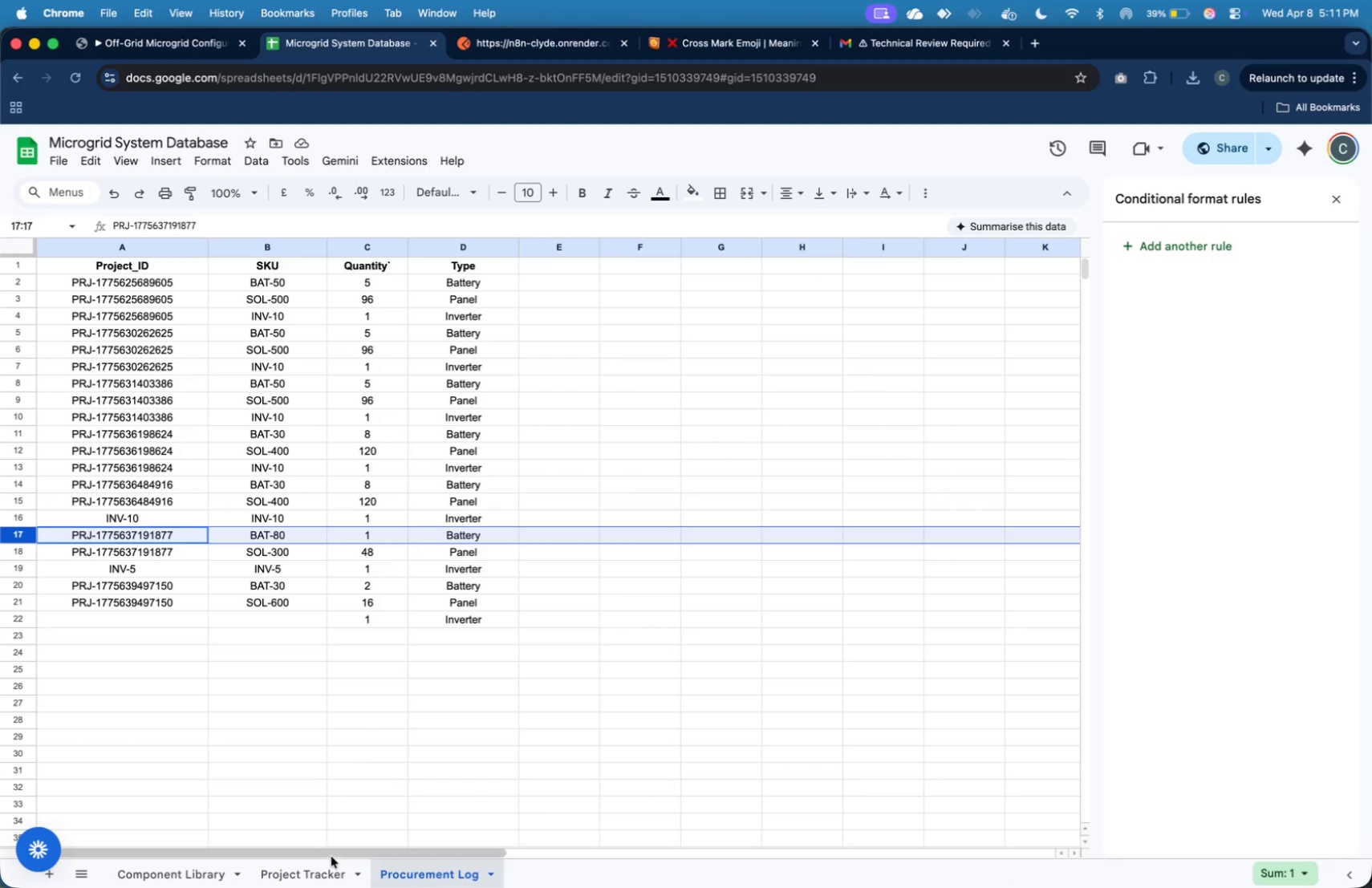 
left_click([327, 873])
 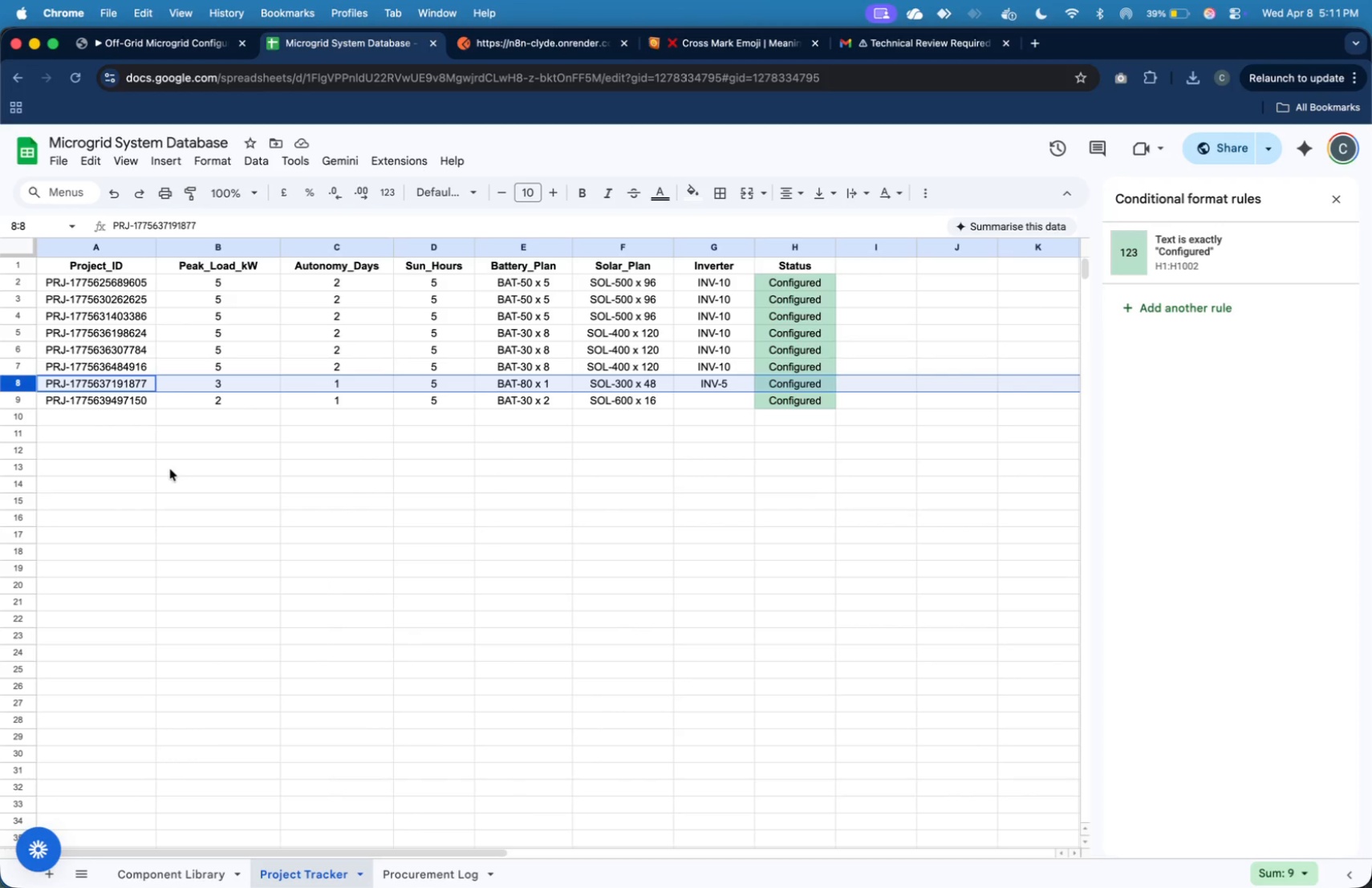 
wait(6.79)
 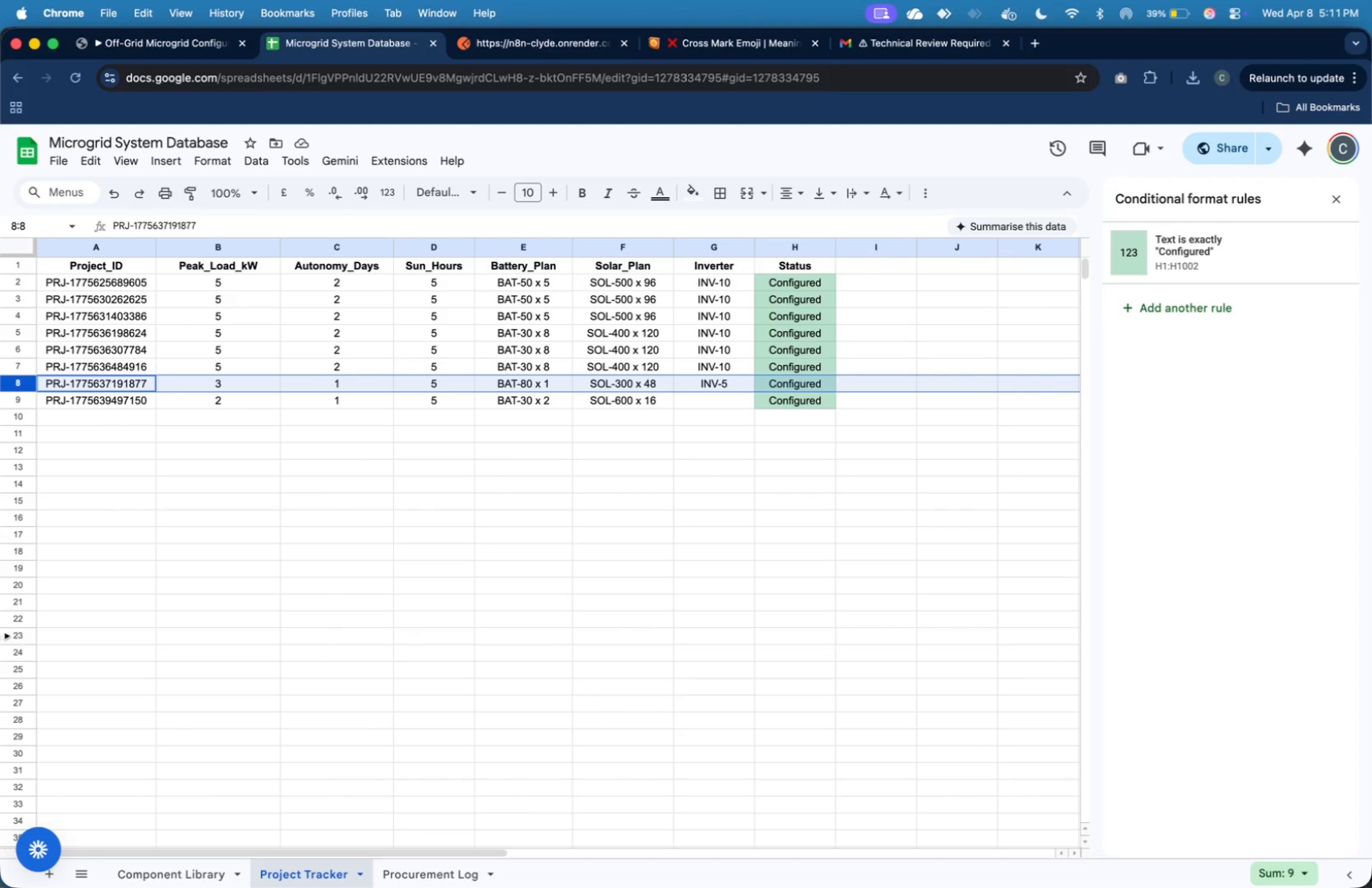 
left_click([17, 400])
 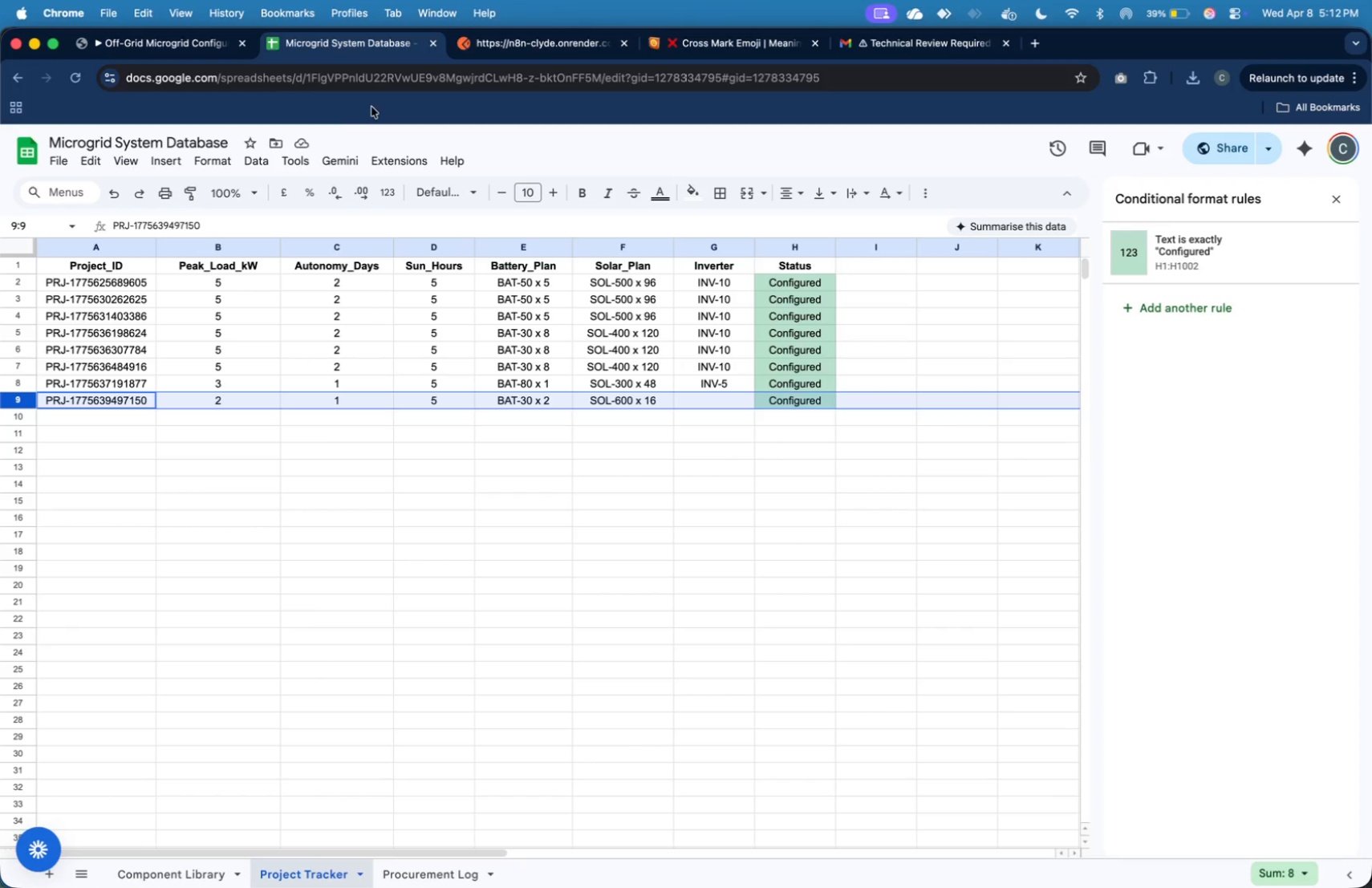 
left_click([195, 47])
 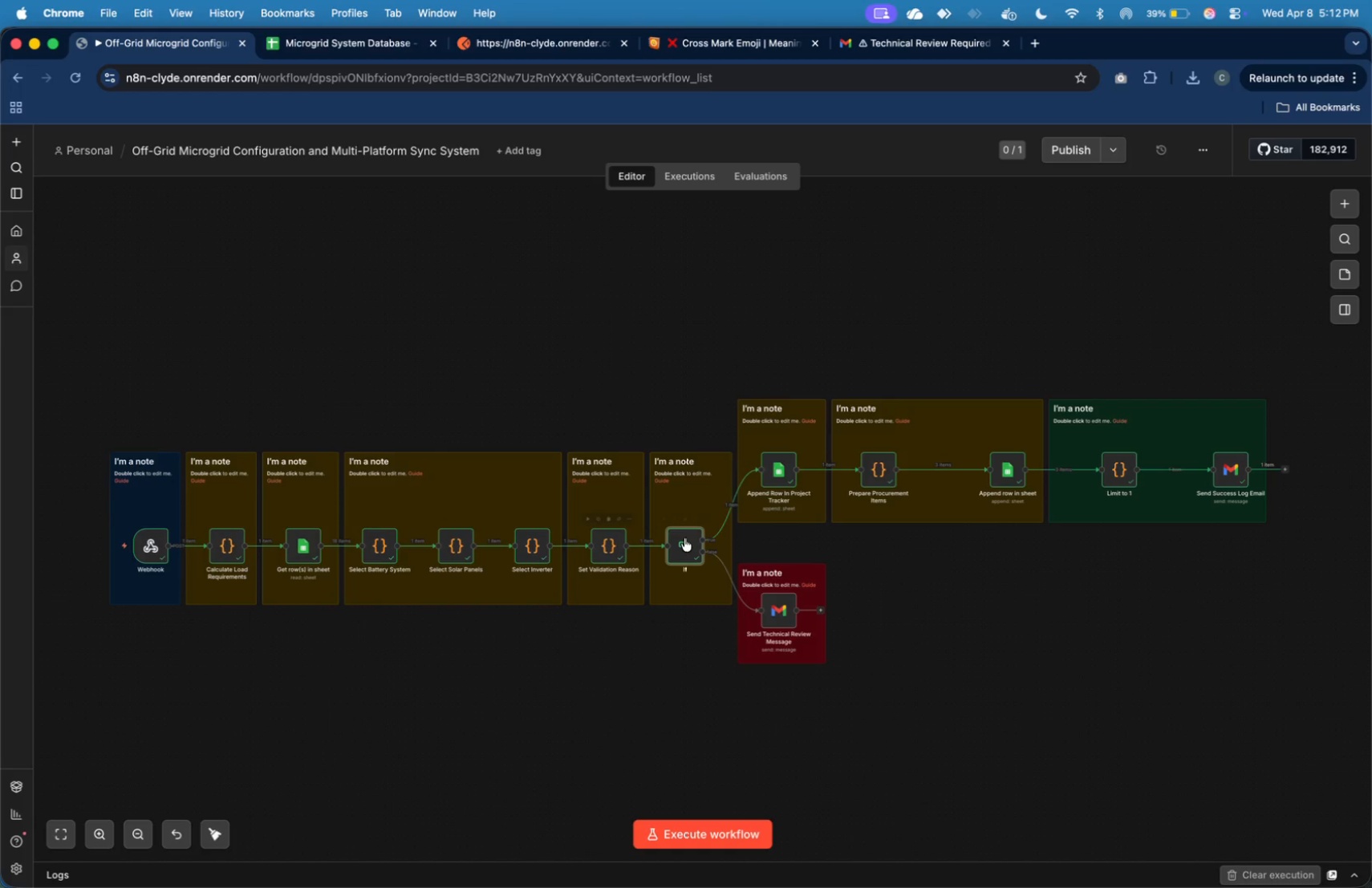 
wait(5.14)
 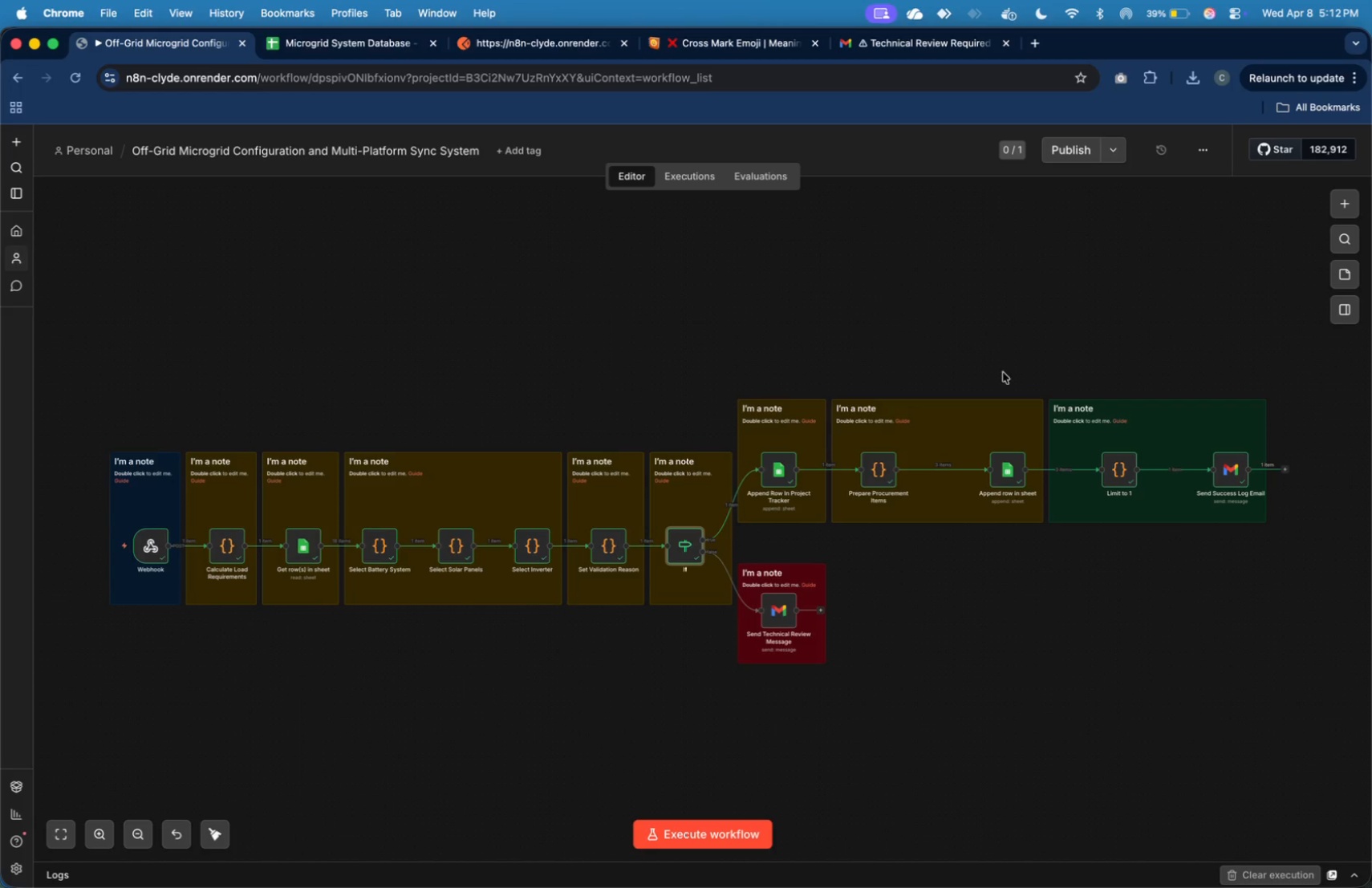 
double_click([599, 553])
 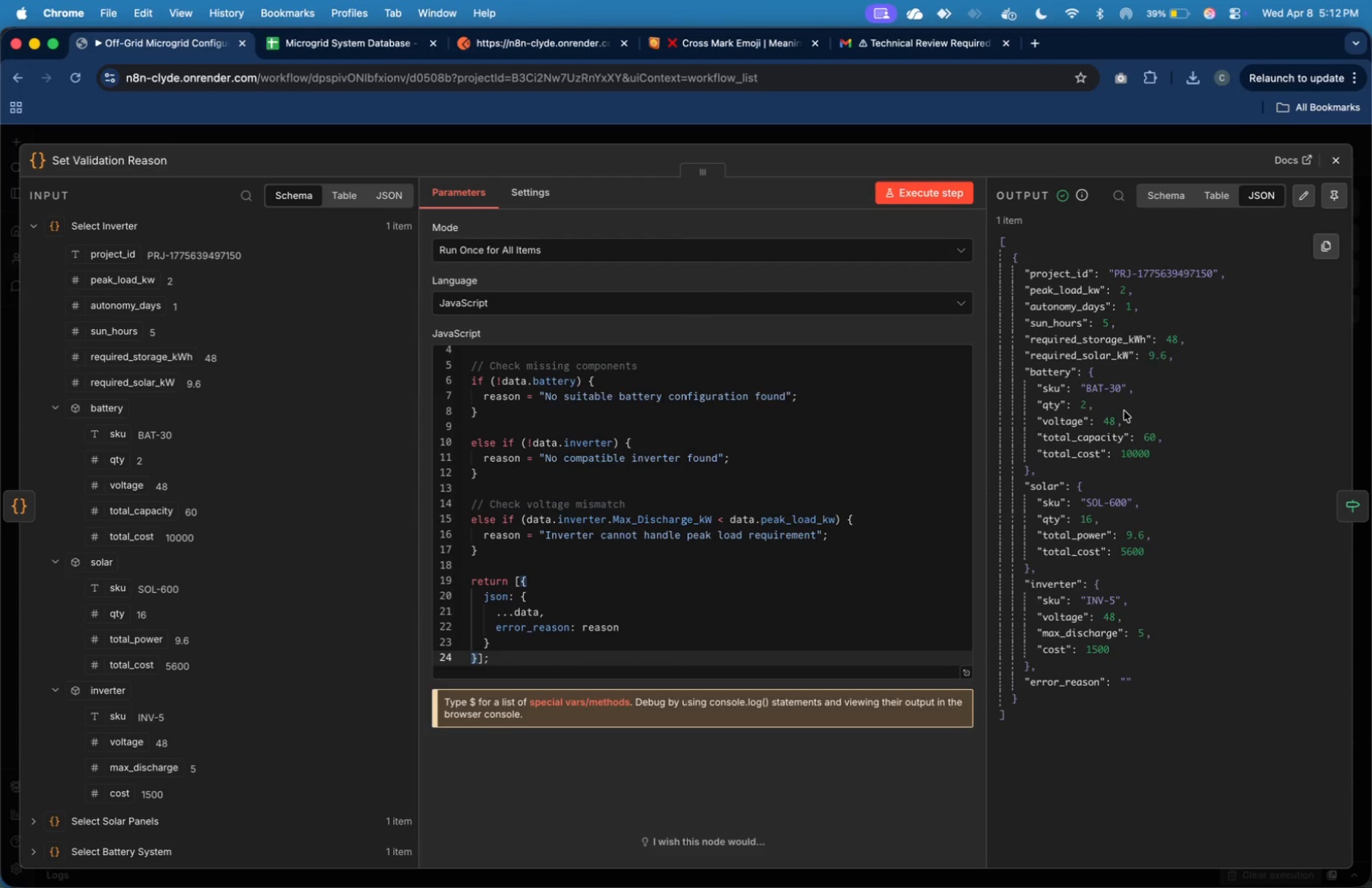 
wait(15.85)
 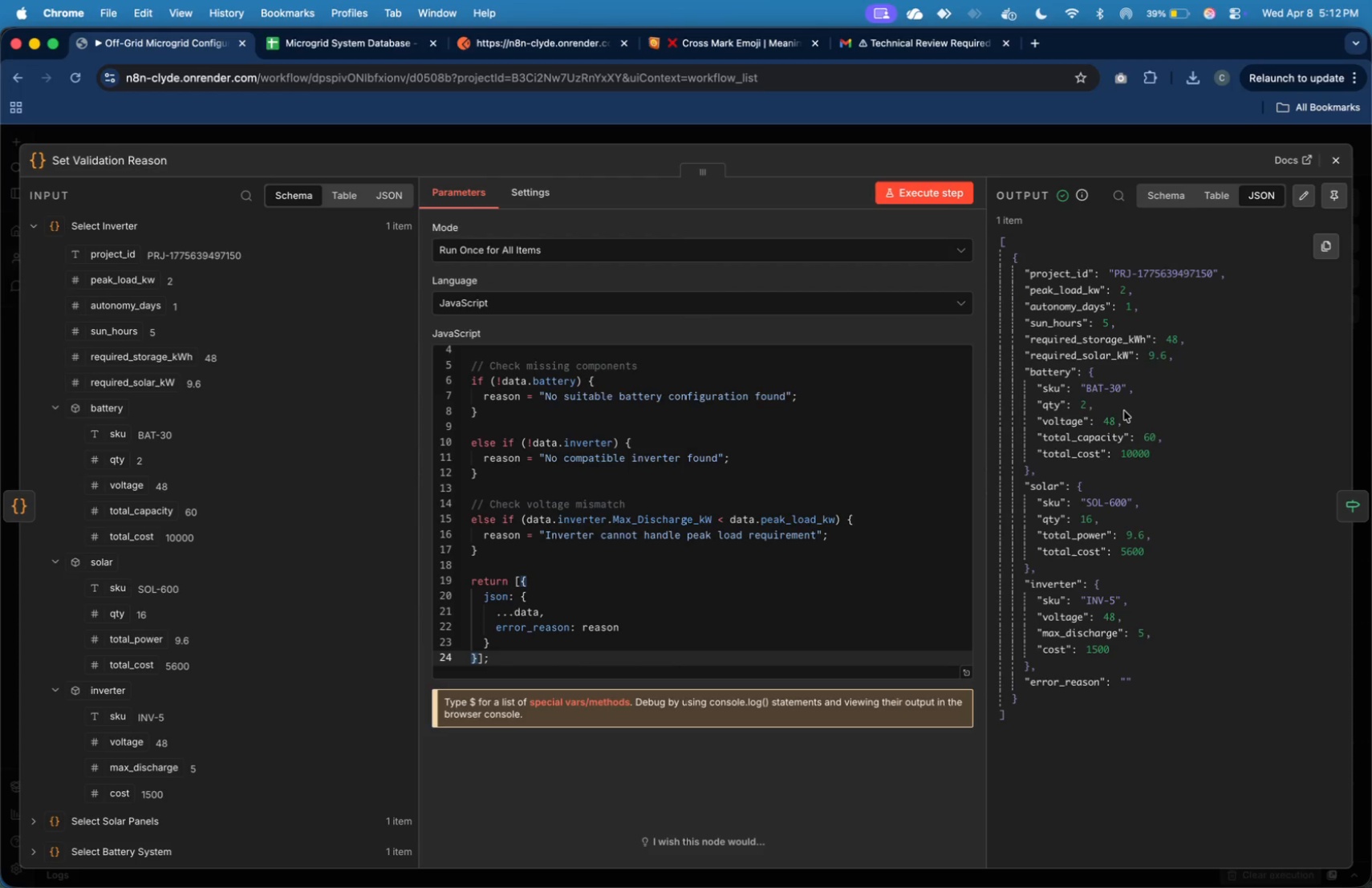 
left_click_drag(start_coordinate=[1013, 466], to_coordinate=[978, 468])
 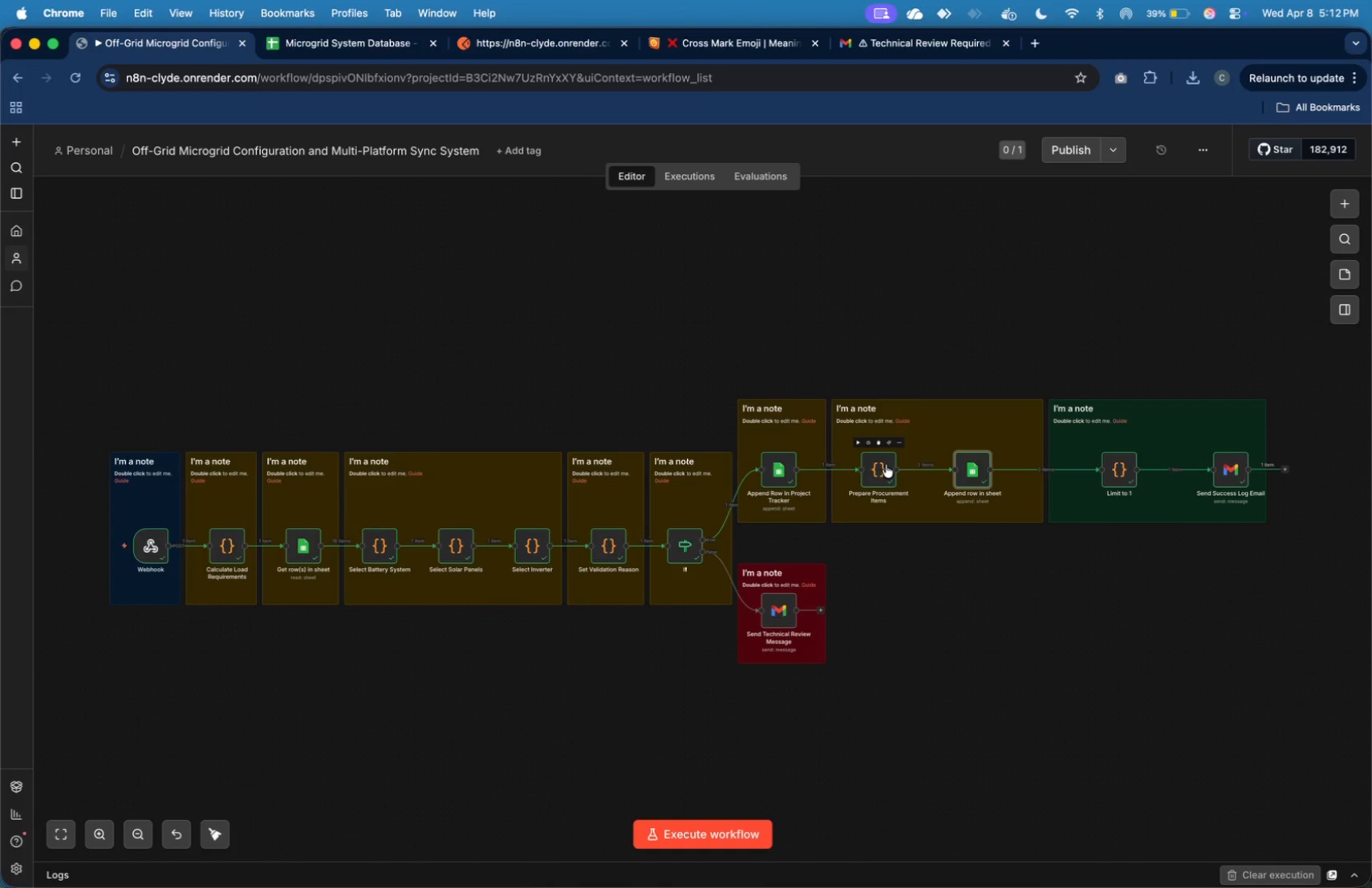 
double_click([886, 464])
 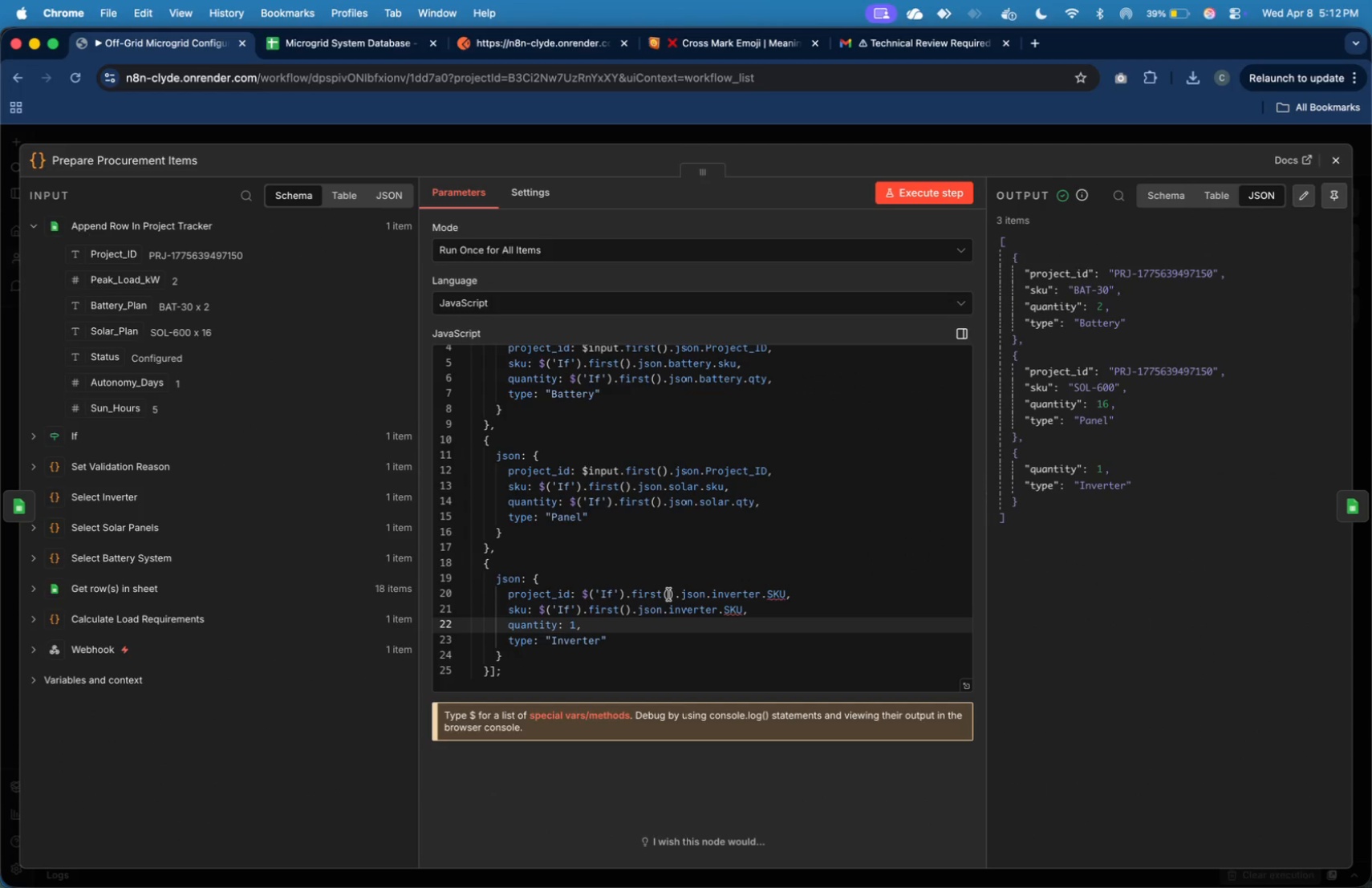 
wait(7.8)
 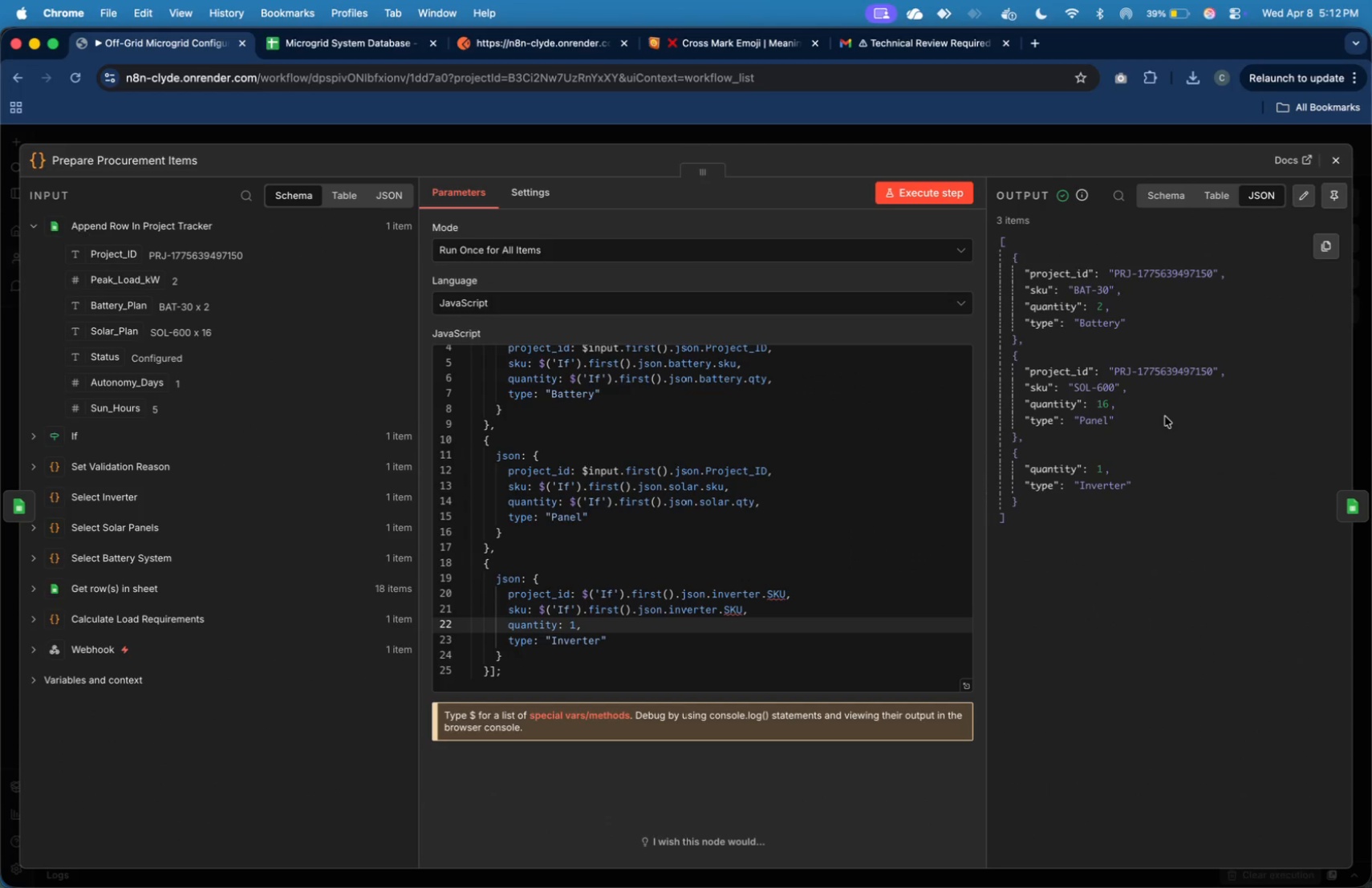 
mouse_move([53, 526])
 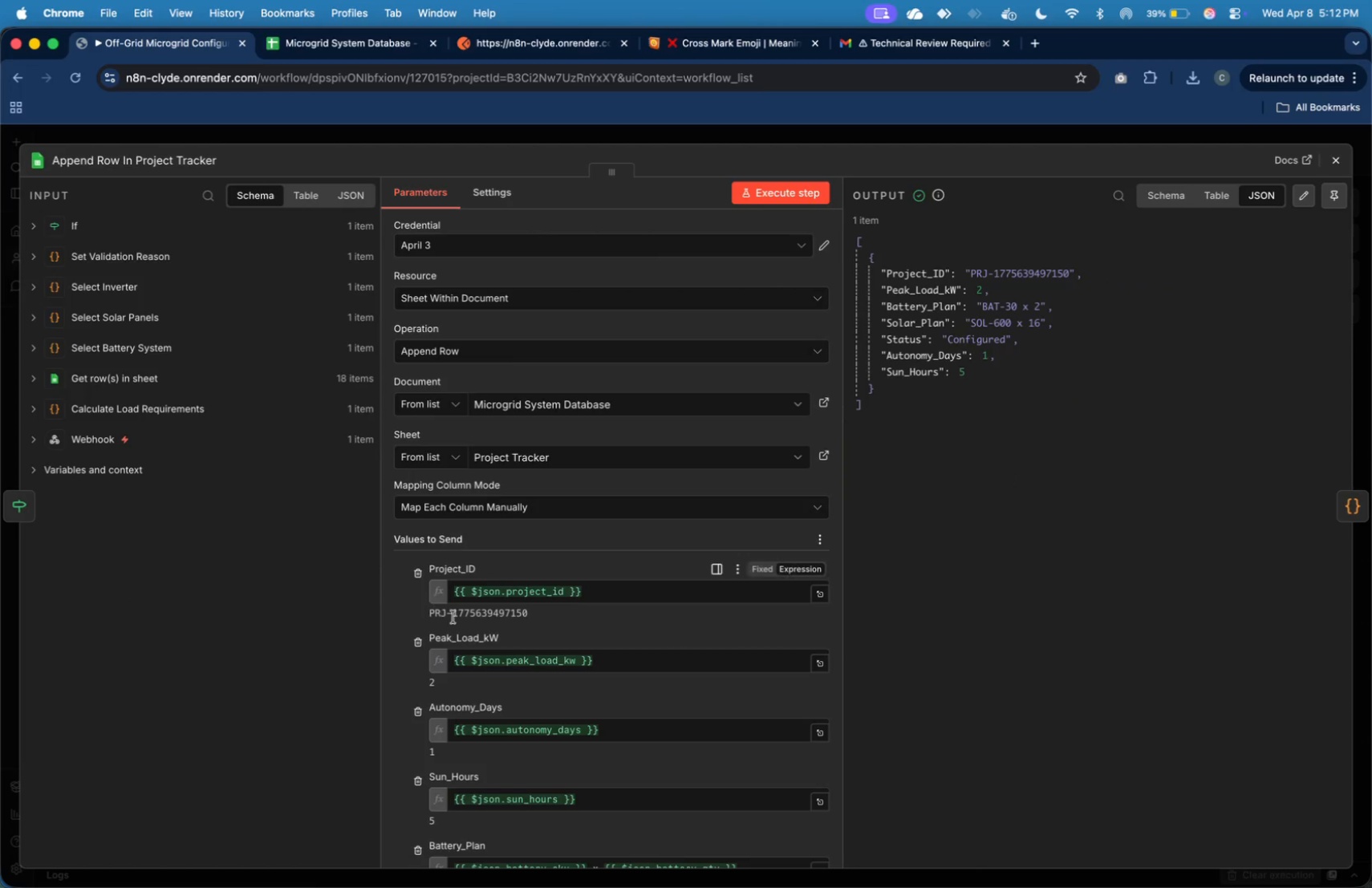 
scroll: coordinate [469, 627], scroll_direction: down, amount: 26.0
 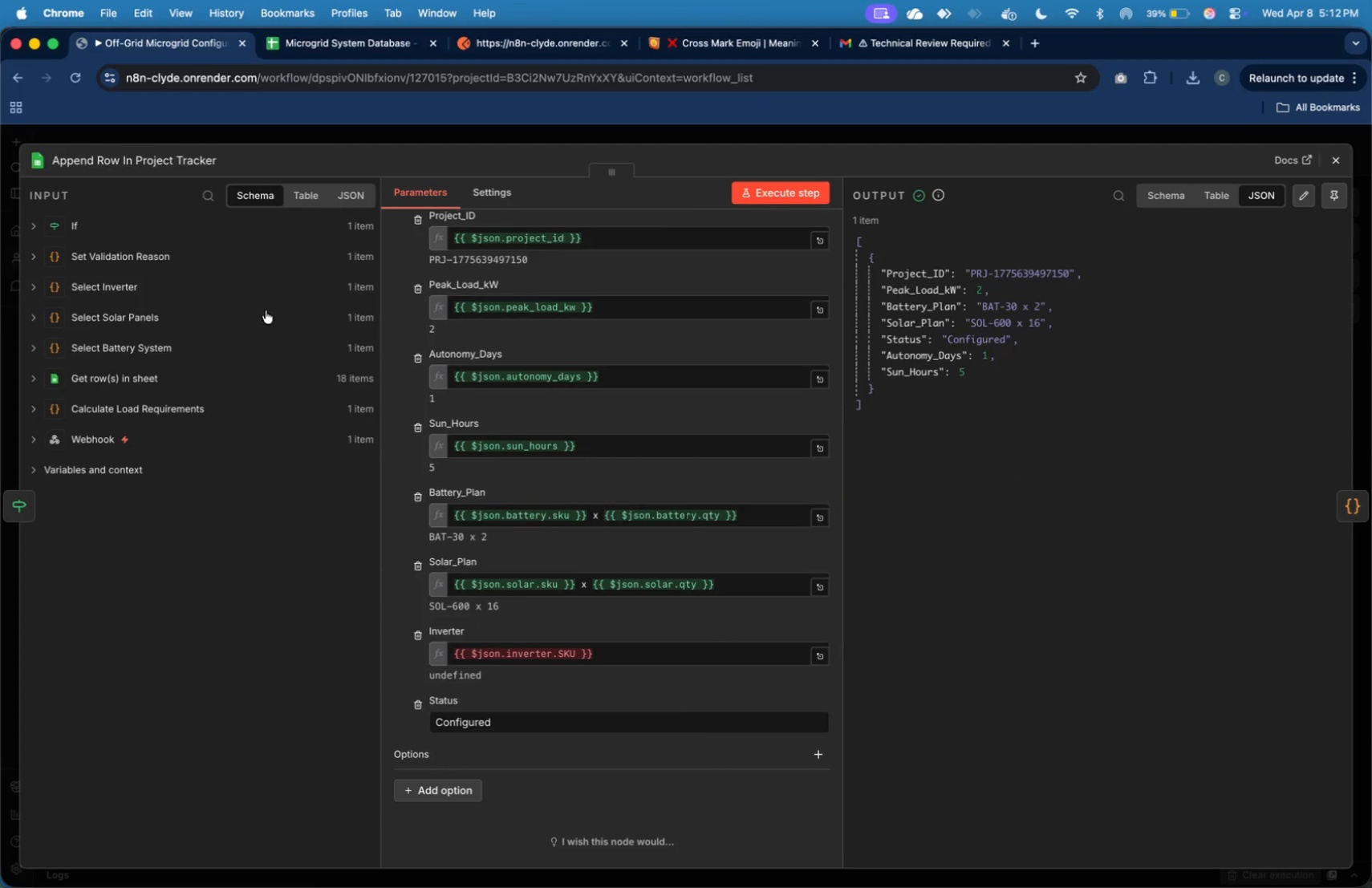 
left_click([131, 229])
 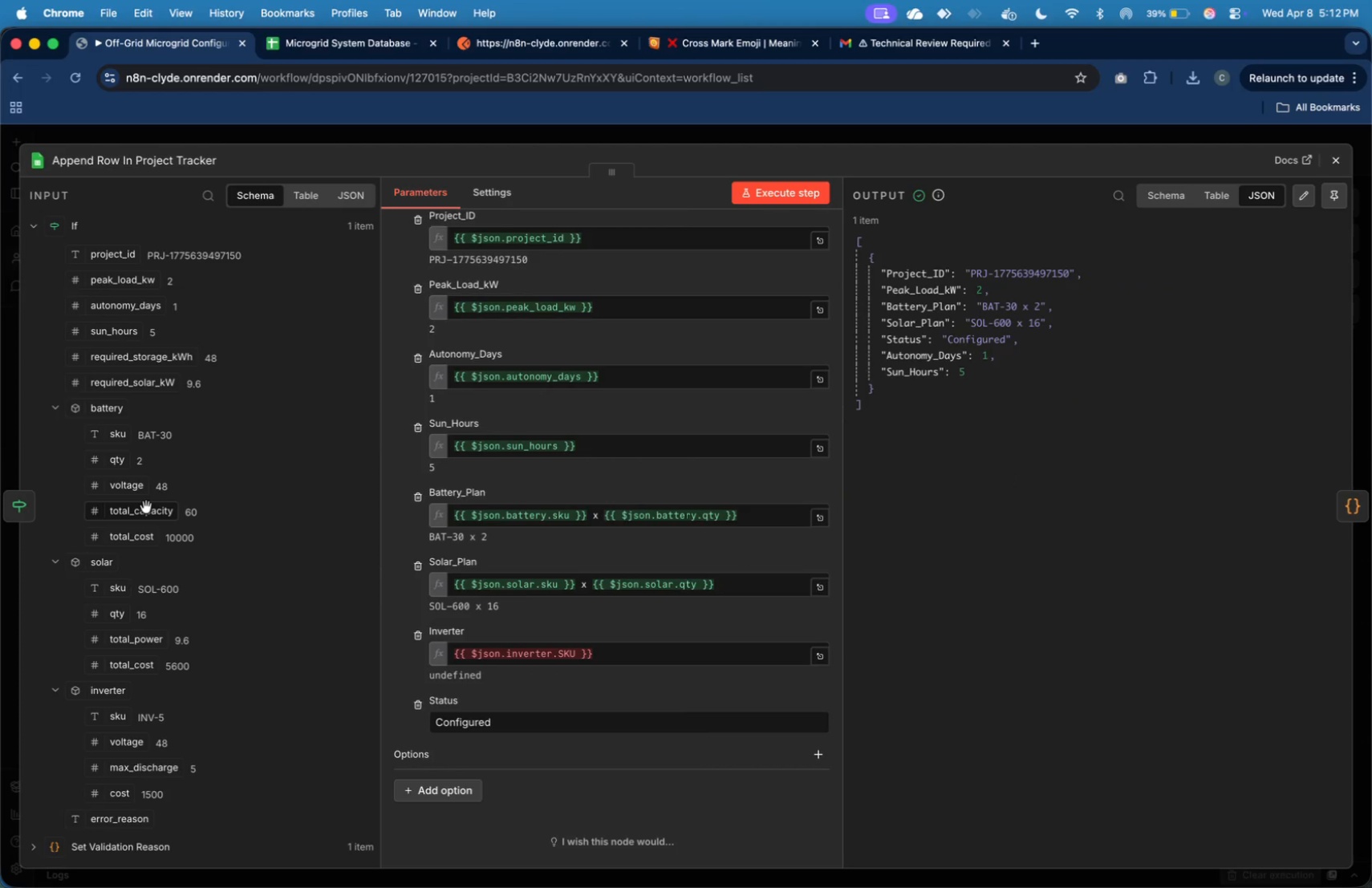 
scroll: coordinate [146, 507], scroll_direction: down, amount: 3.0
 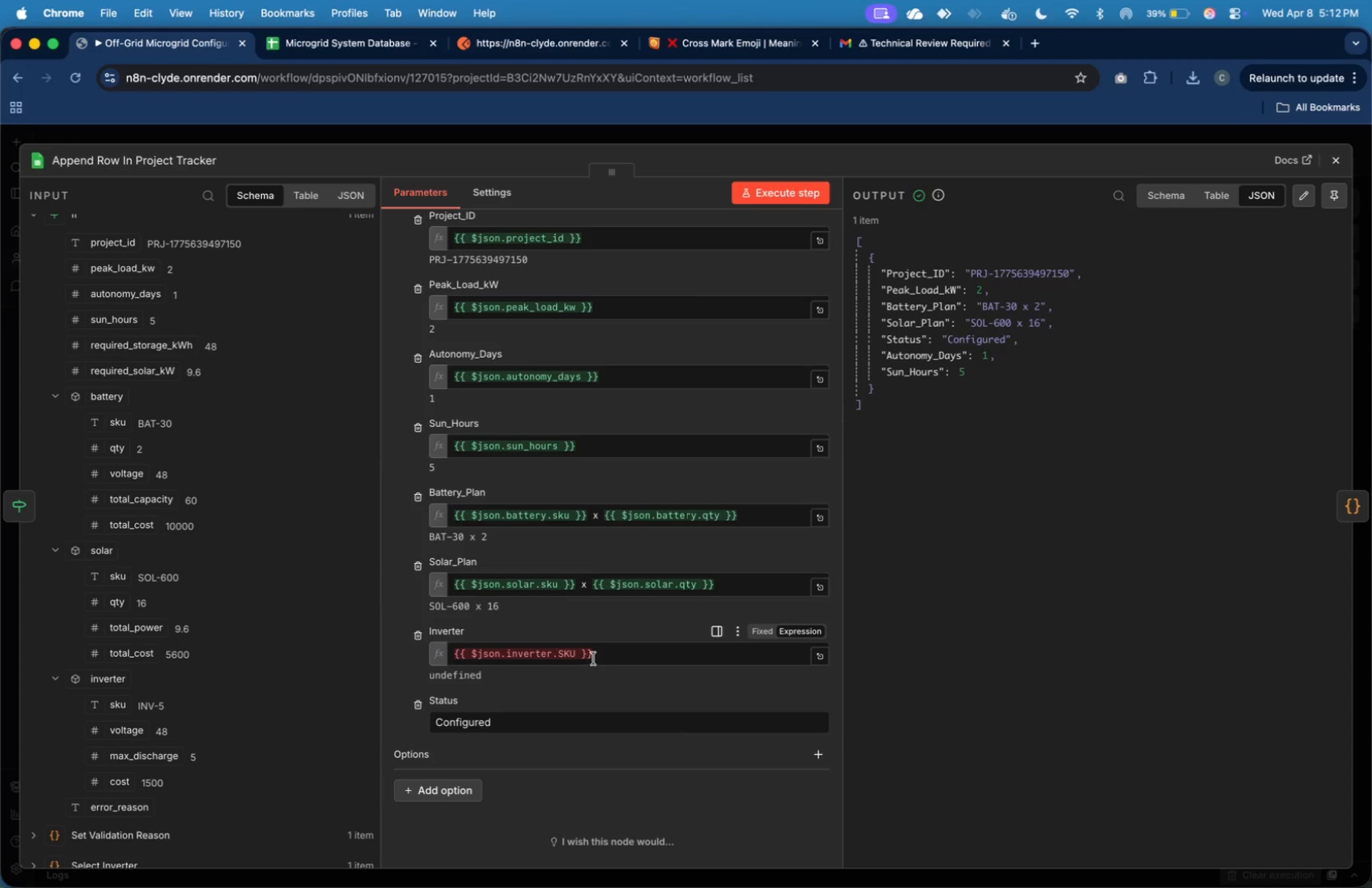 
left_click_drag(start_coordinate=[597, 657], to_coordinate=[432, 648])
 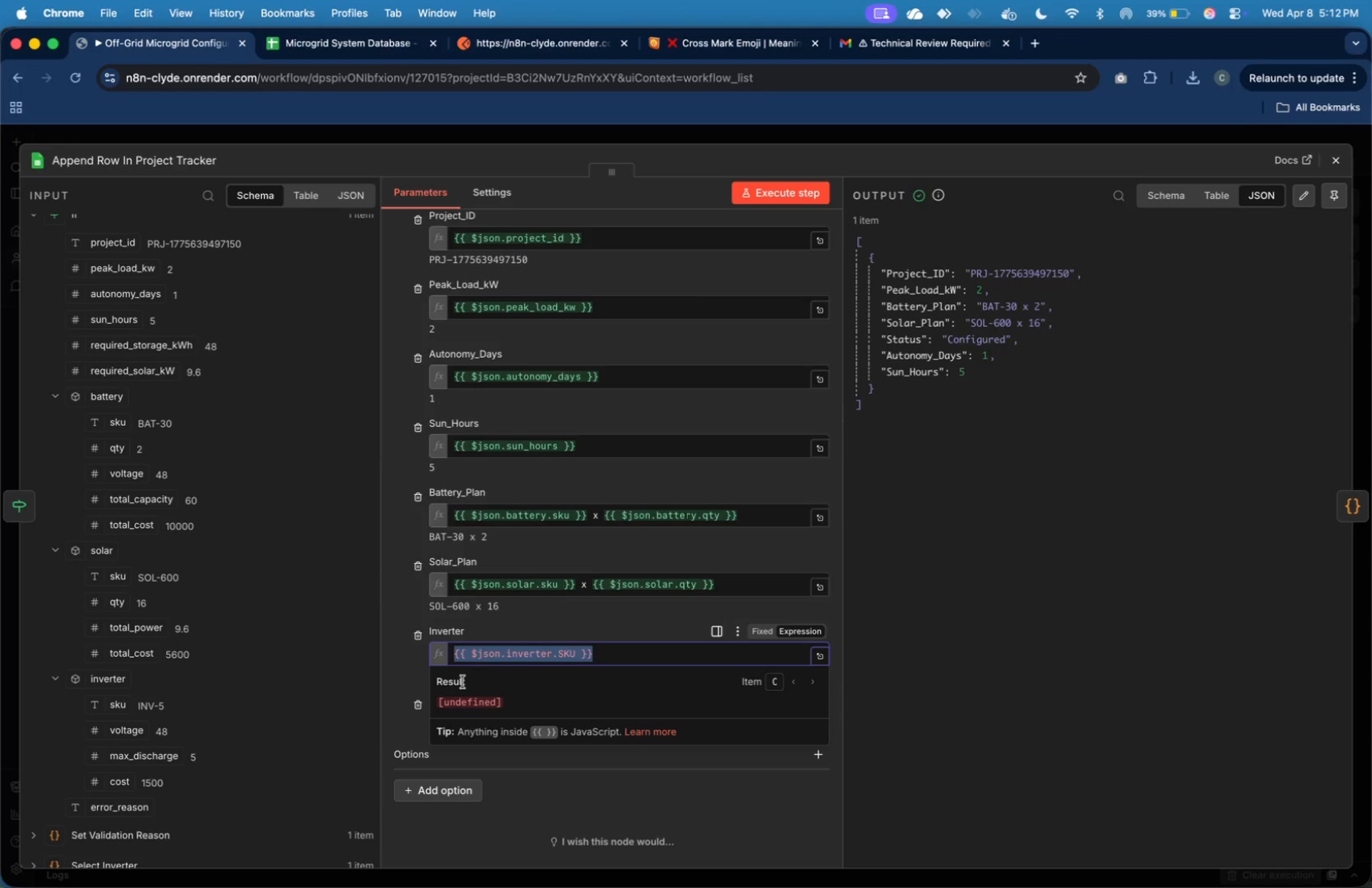 
key(Backspace)
 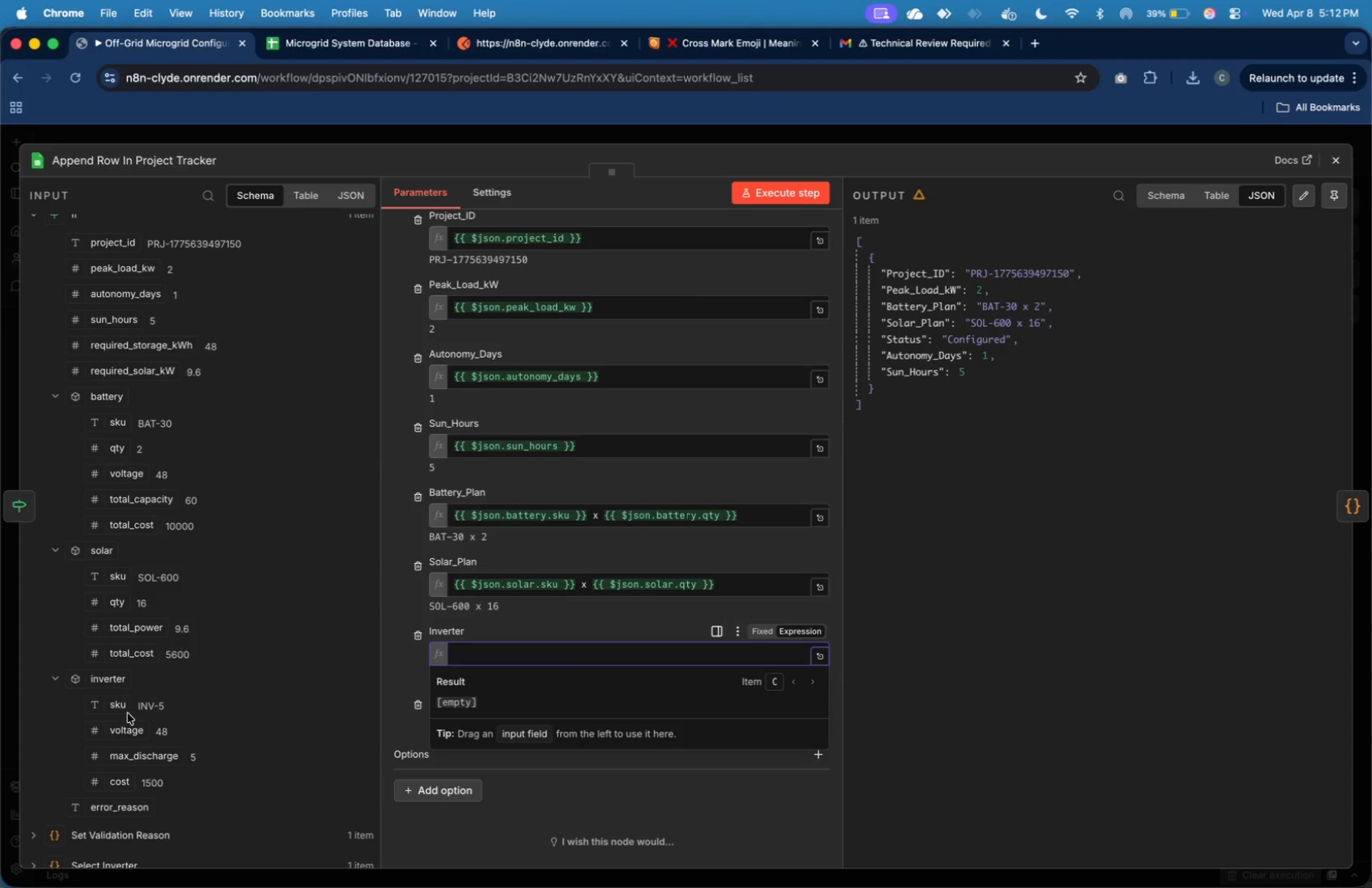 
left_click_drag(start_coordinate=[115, 708], to_coordinate=[472, 644])
 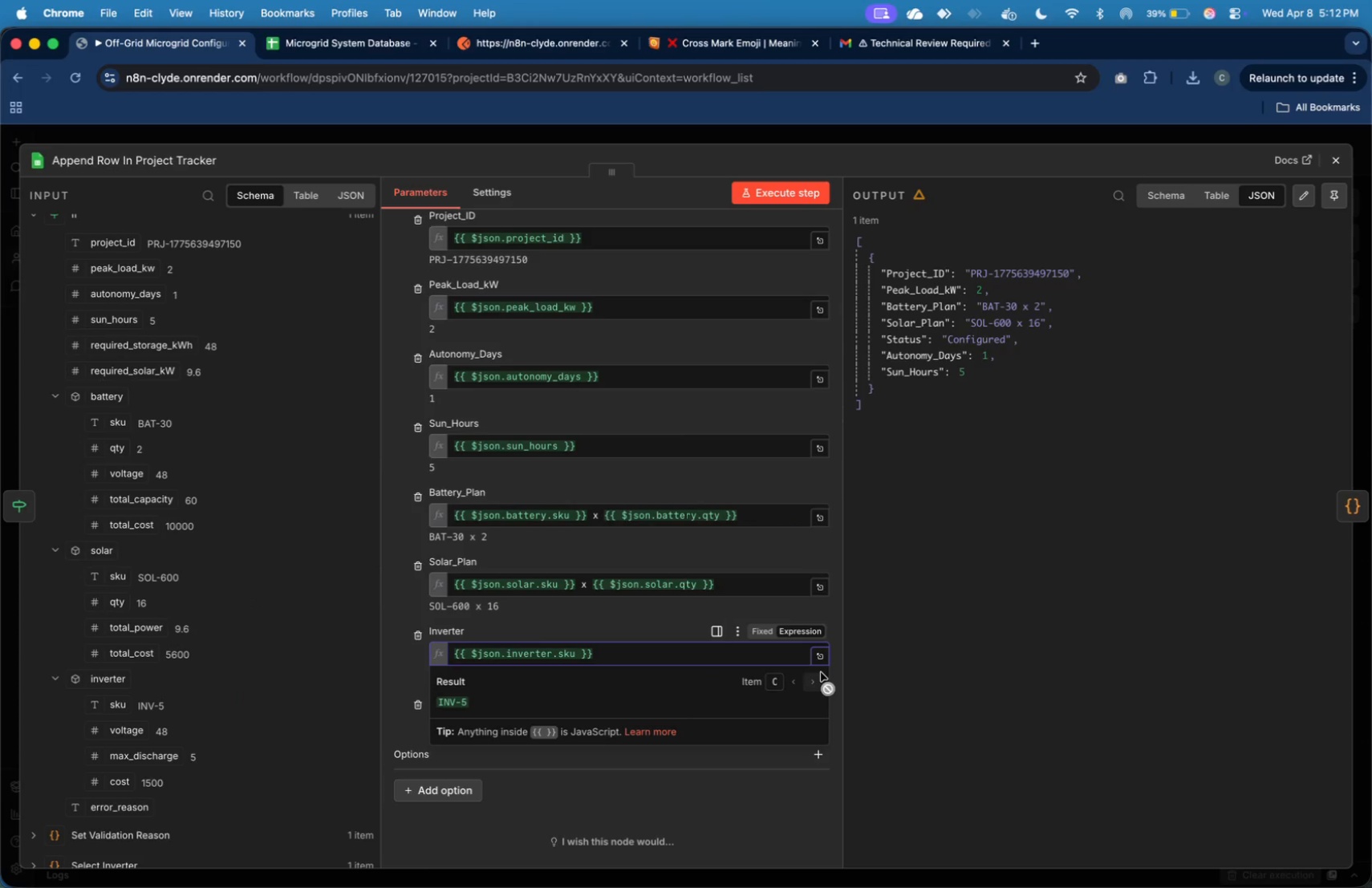 
left_click([914, 646])
 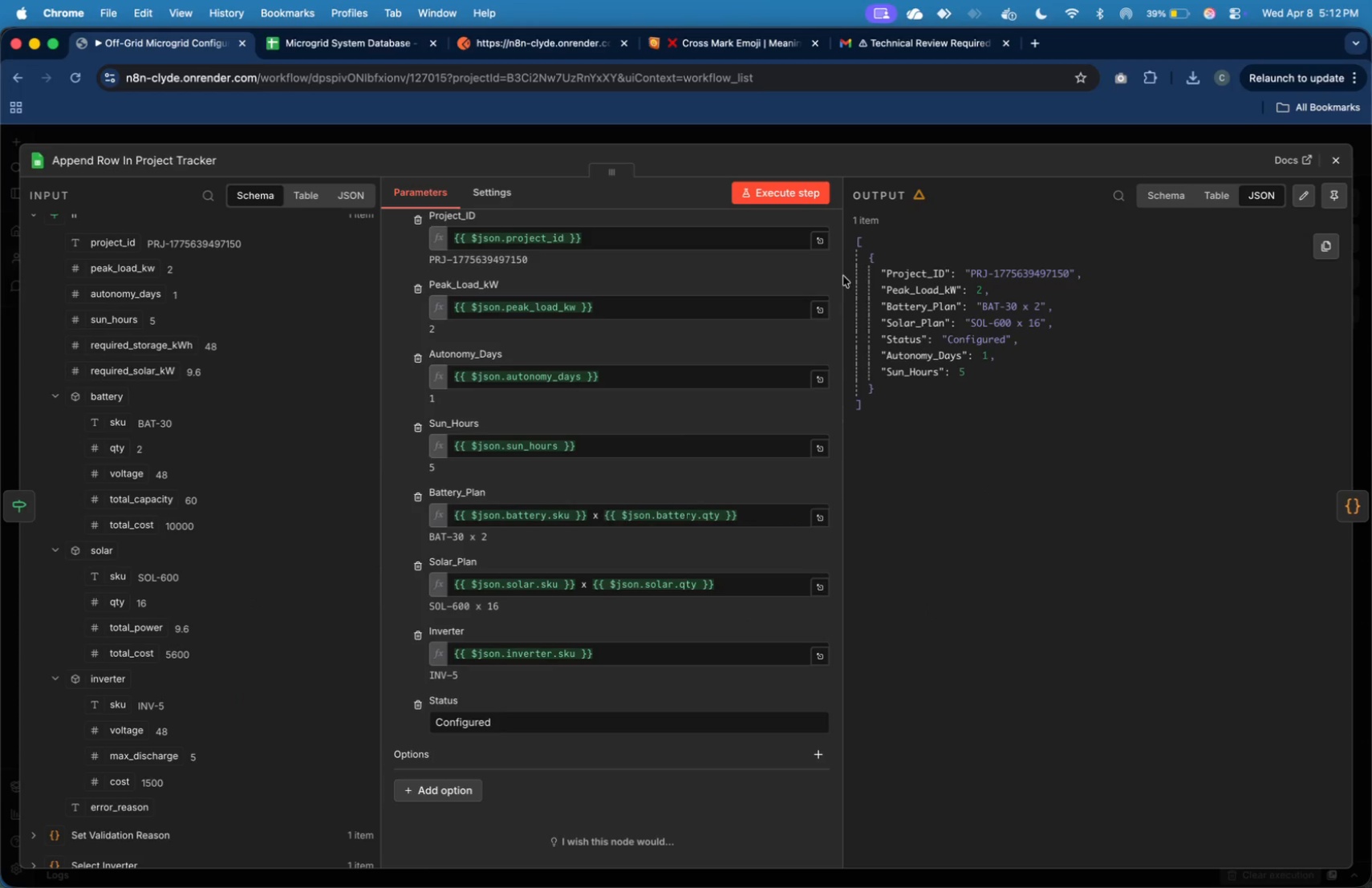 
left_click([811, 196])
 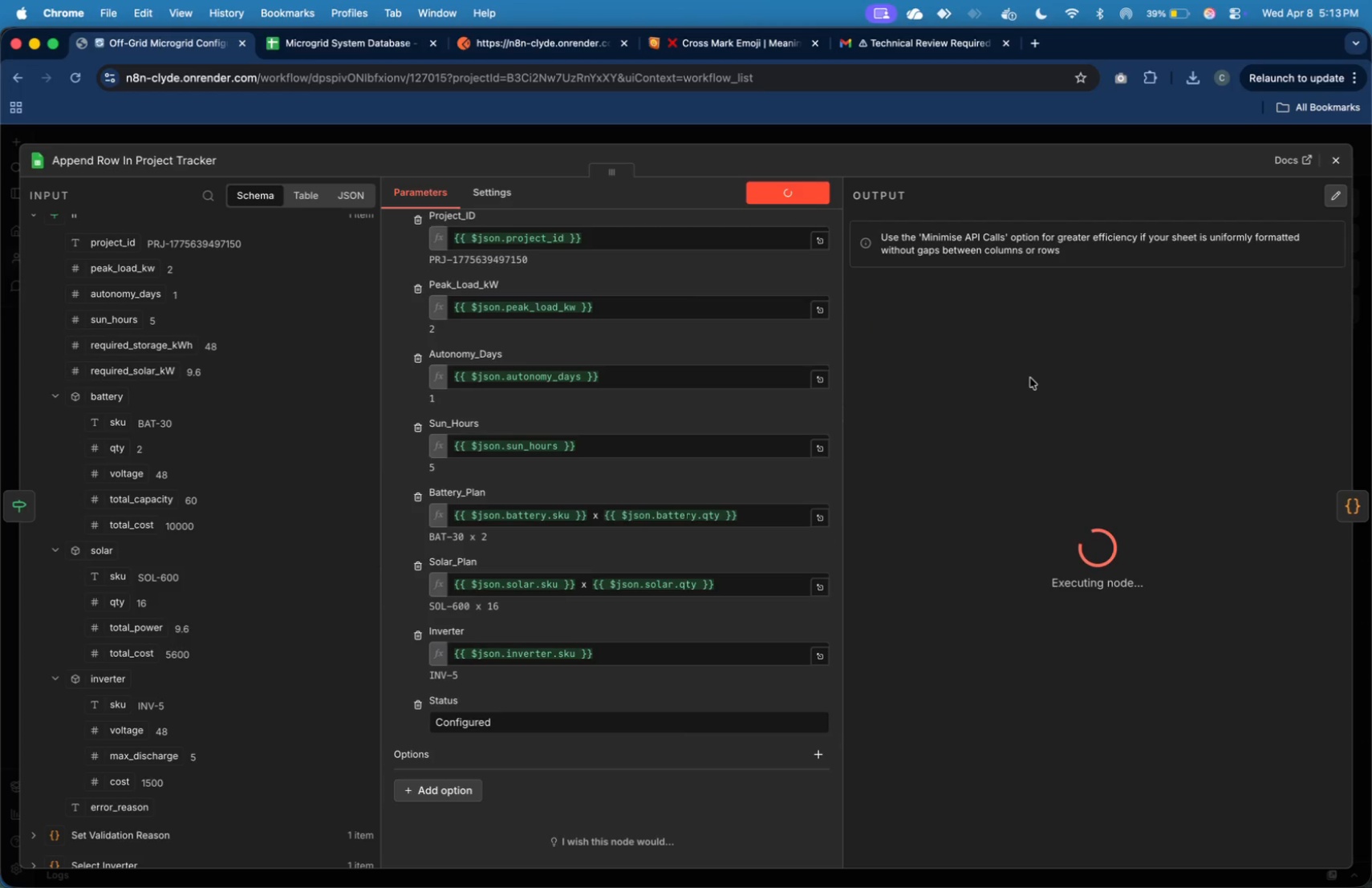 
wait(22.29)
 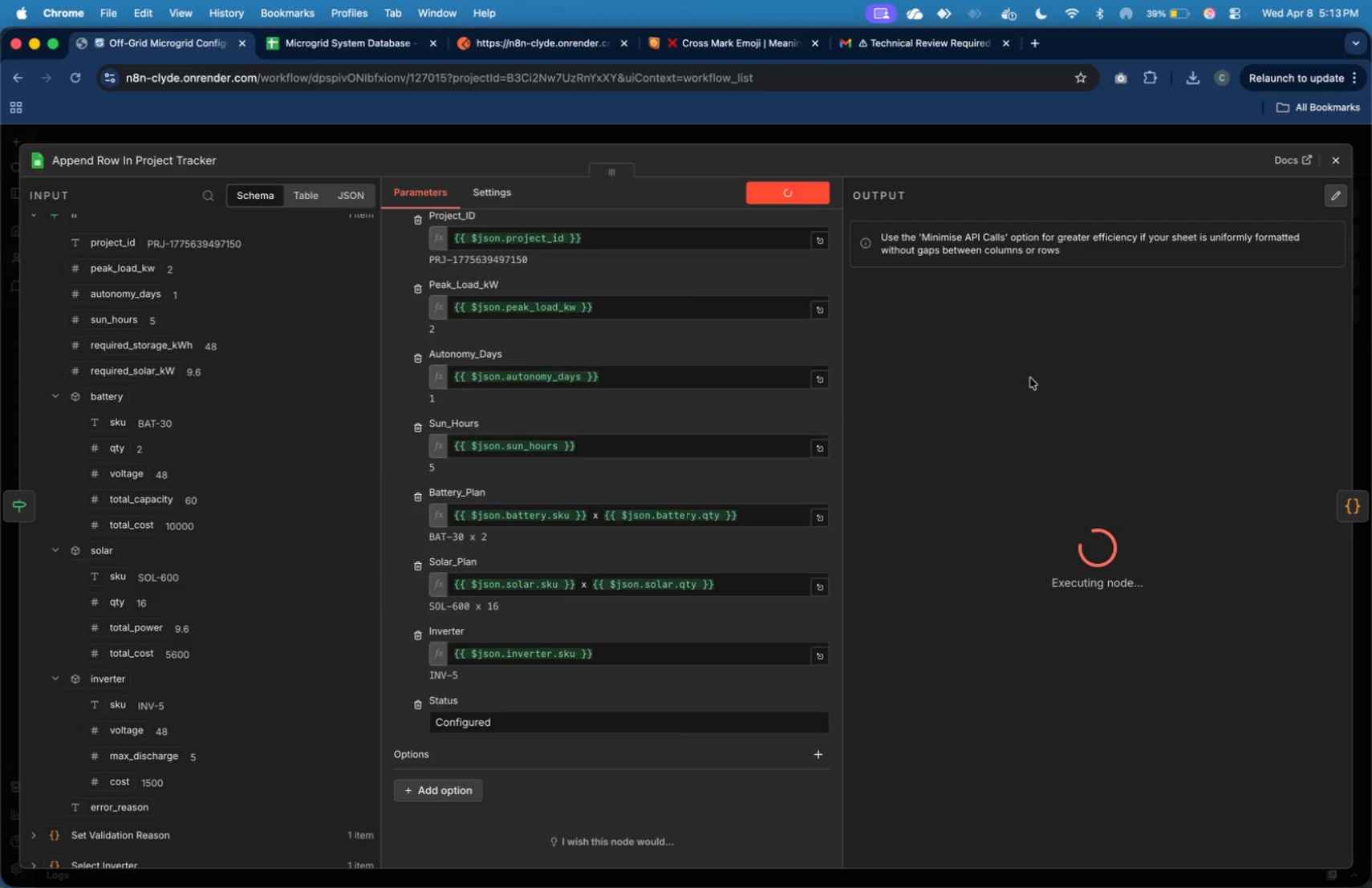 
left_click([1347, 497])
 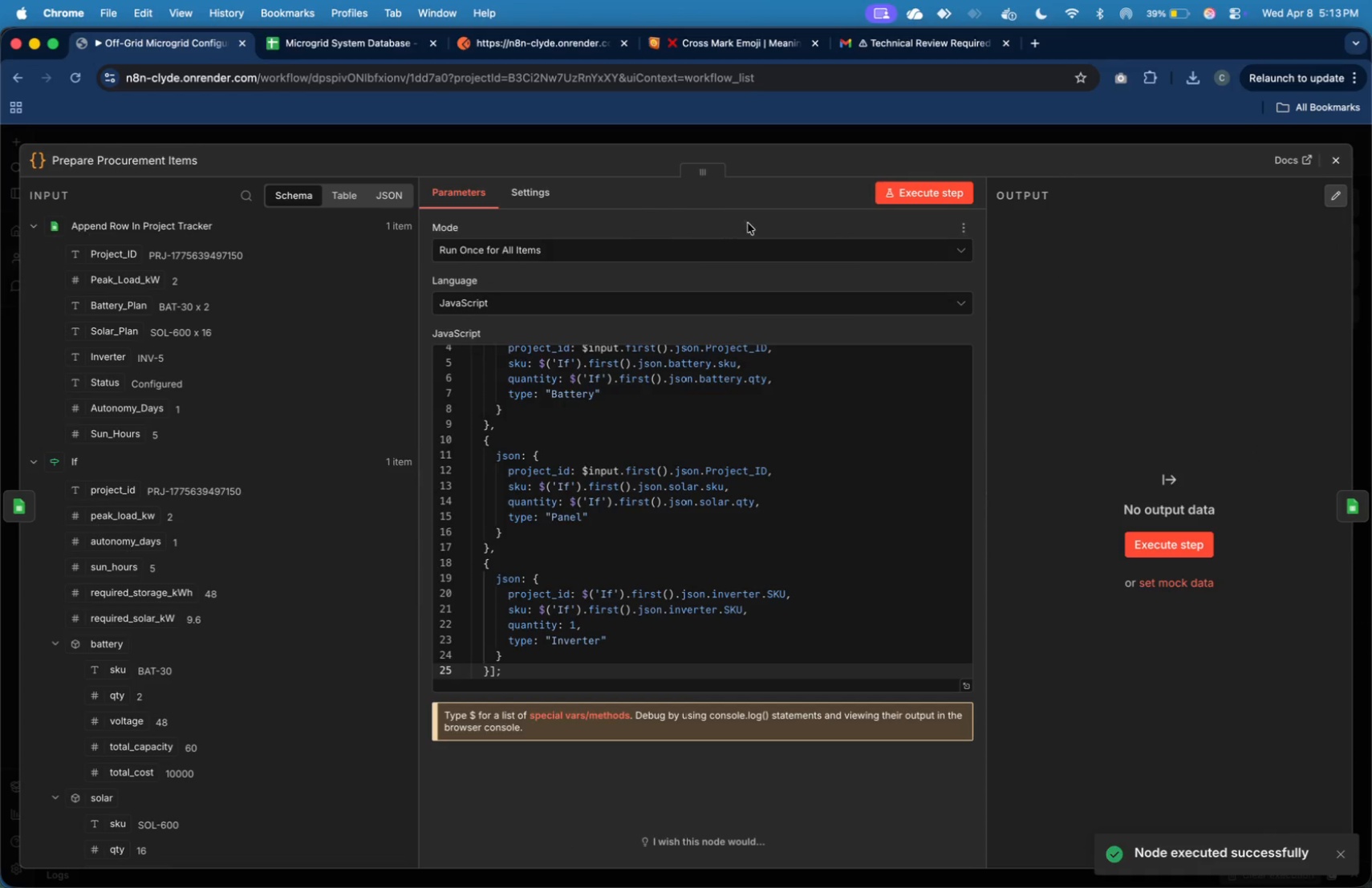 
left_click([907, 191])
 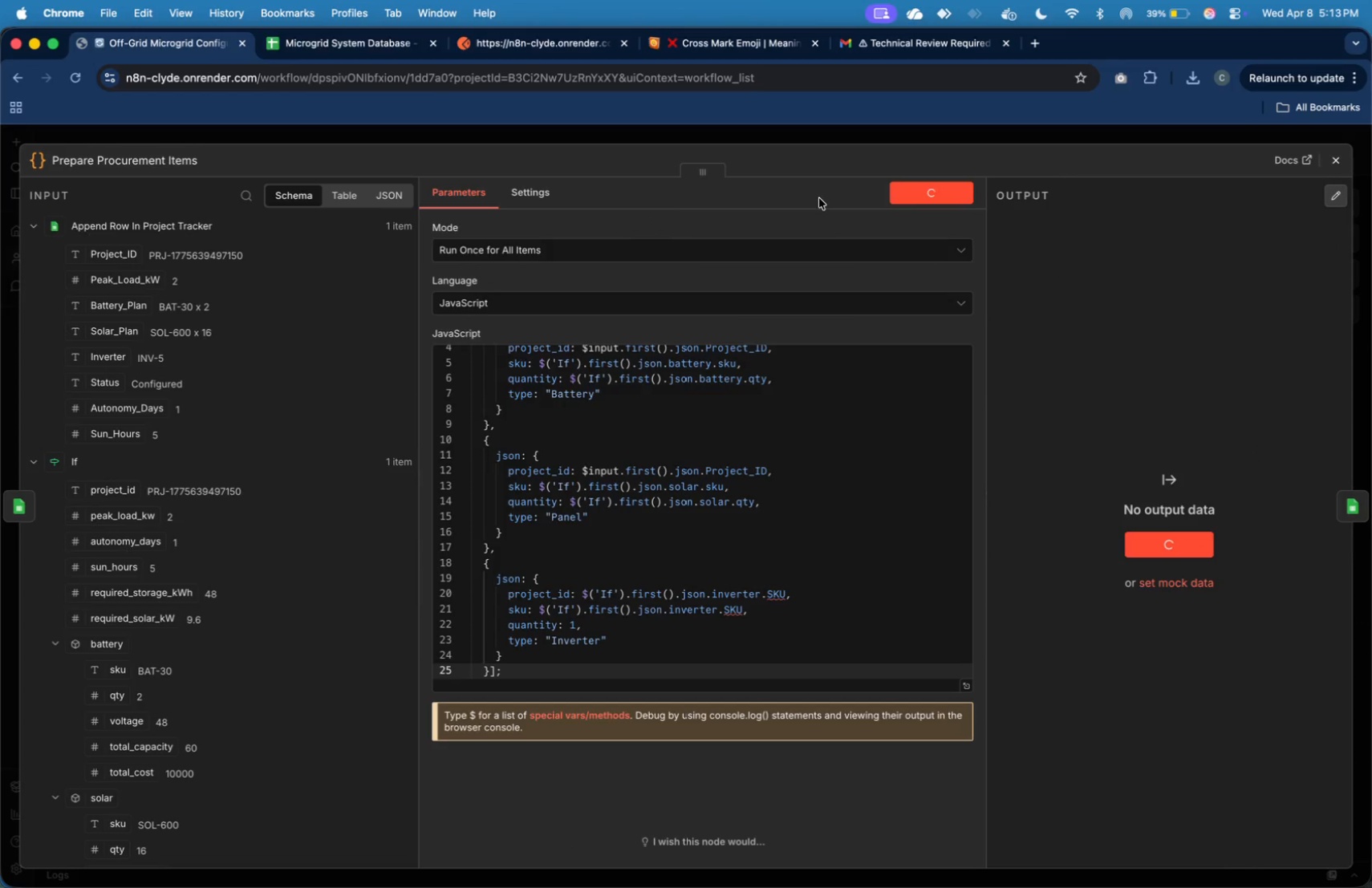 
wait(9.35)
 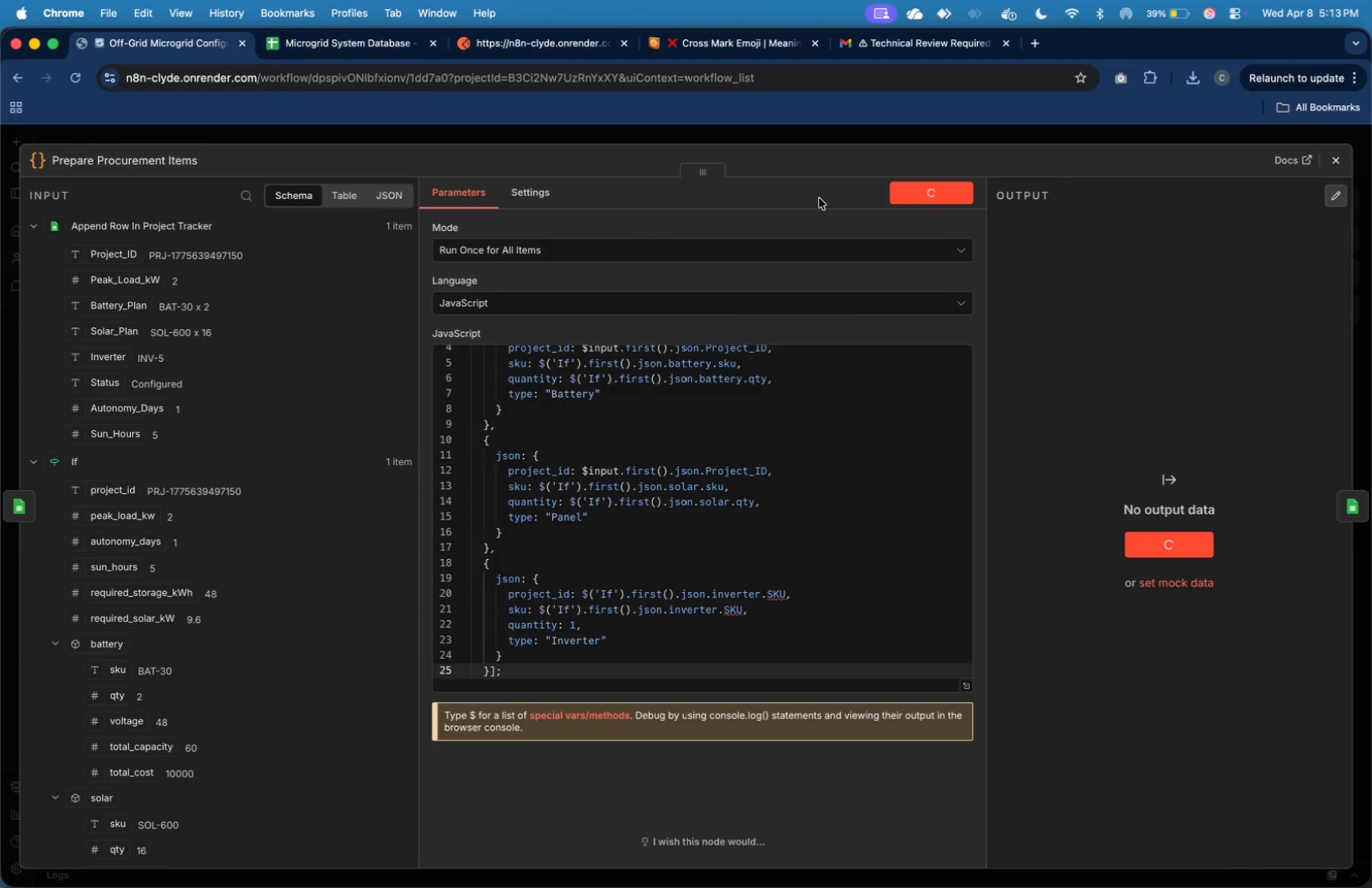 
left_click([382, 46])
 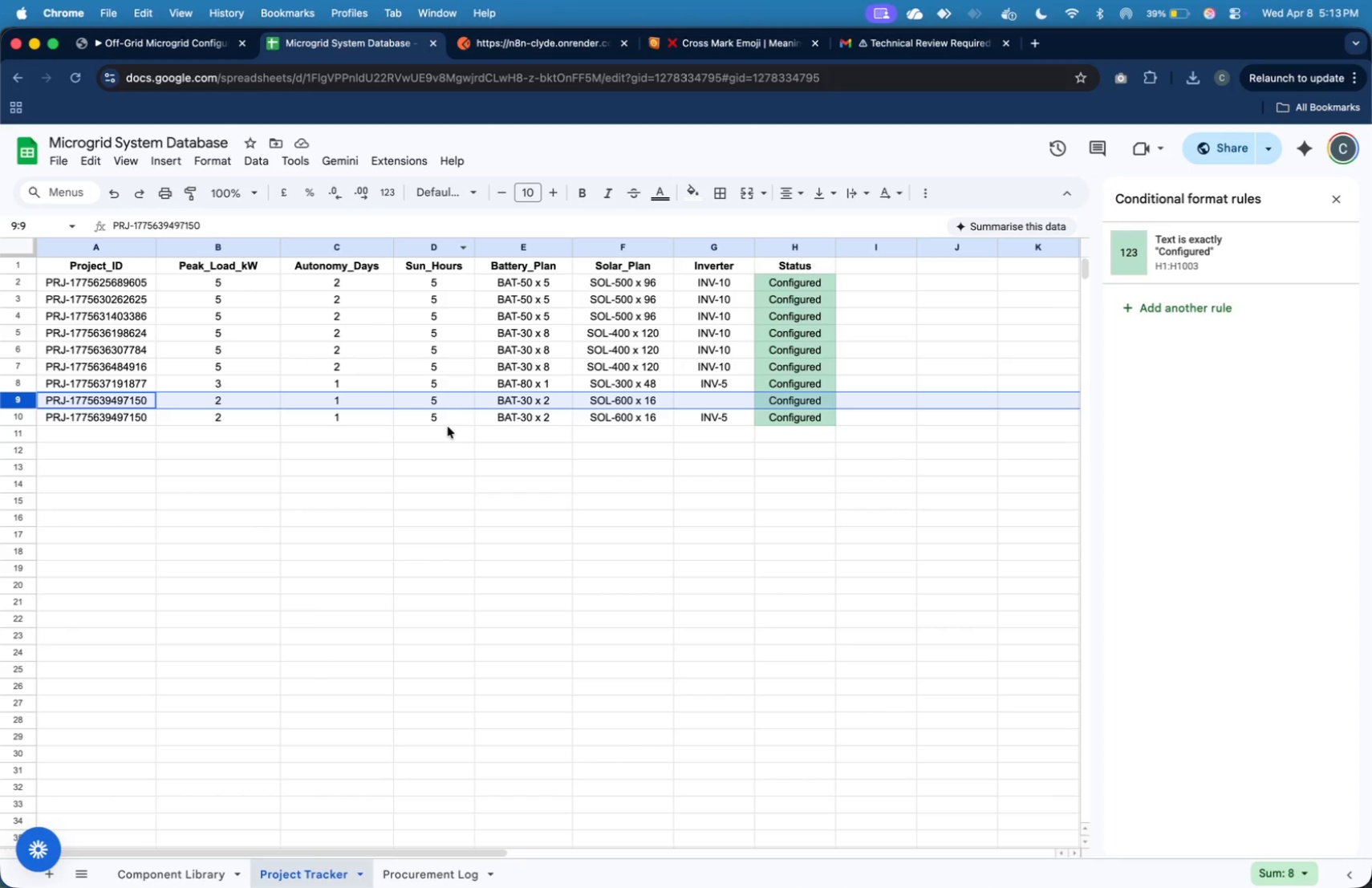 
left_click([446, 426])
 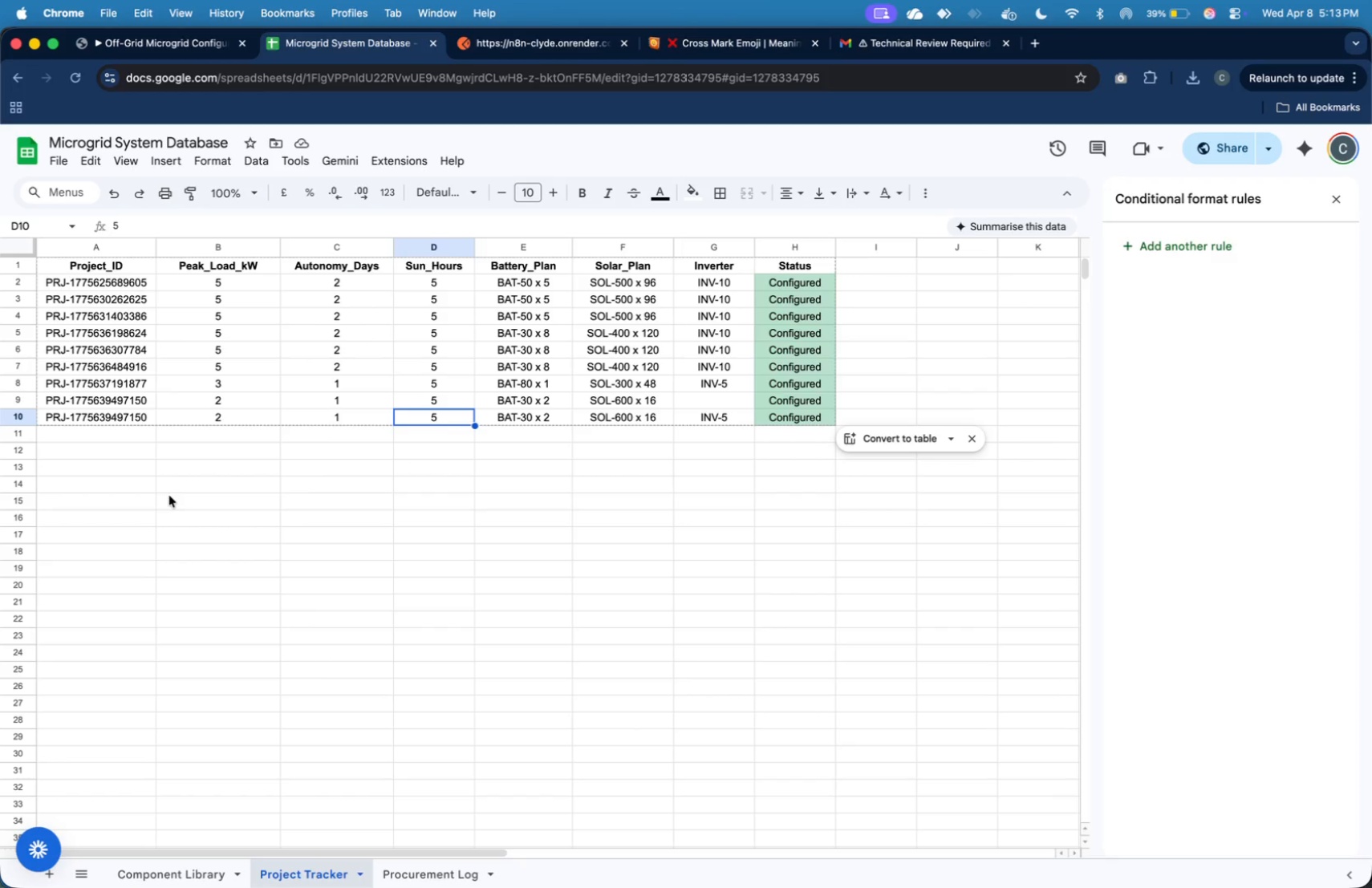 
wait(11.41)
 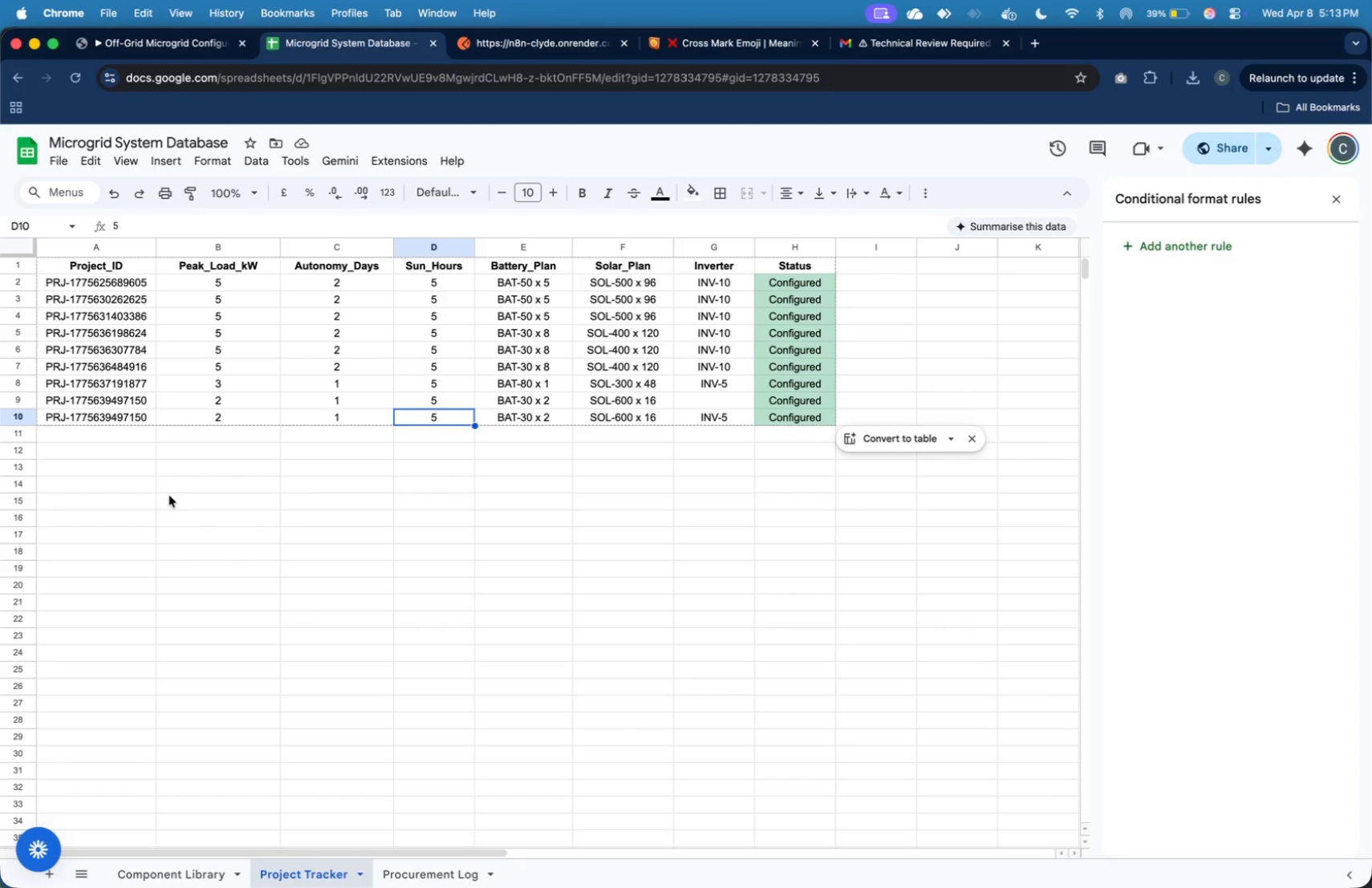 
left_click([895, 39])
 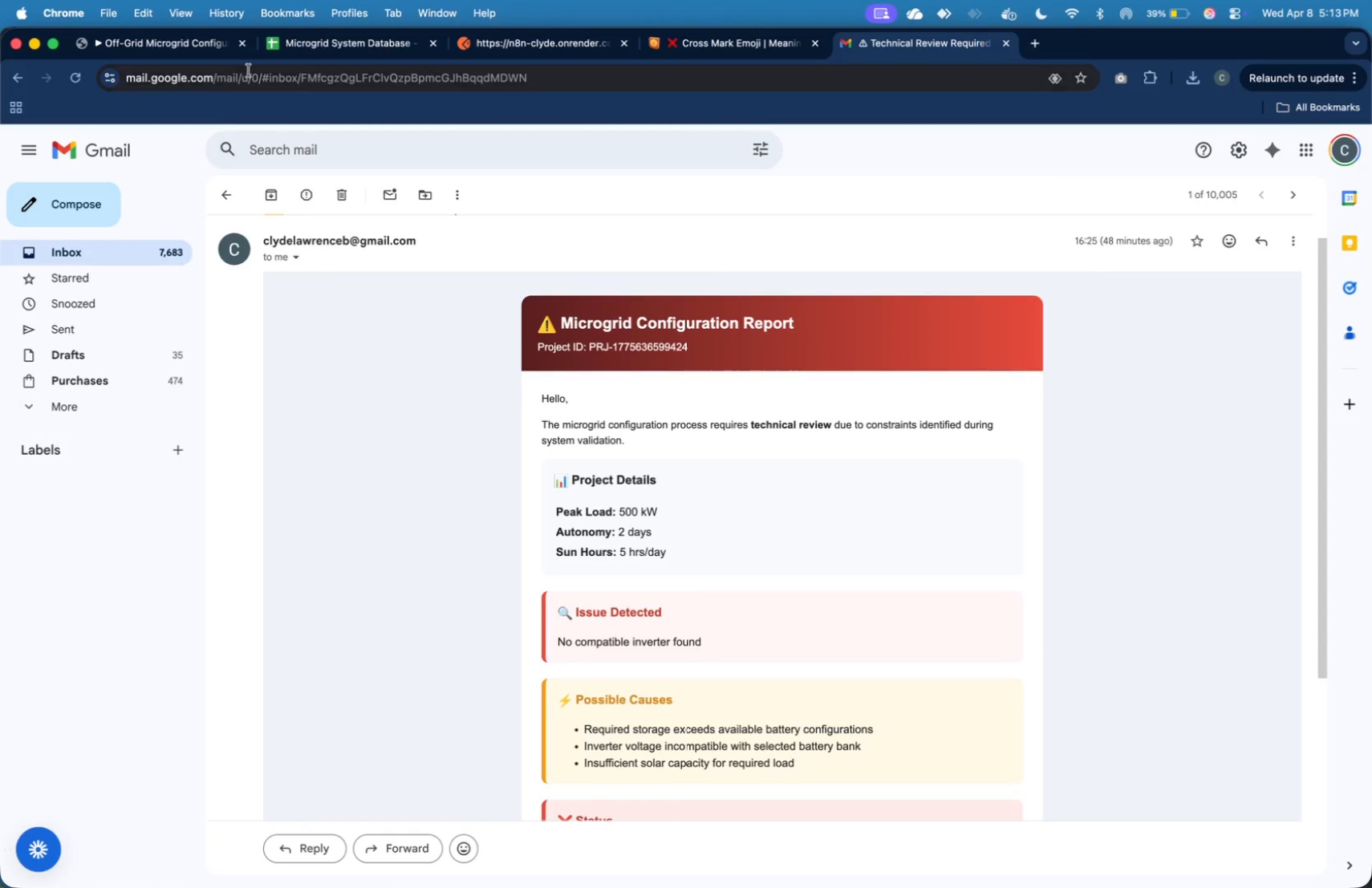 
left_click([303, 54])
 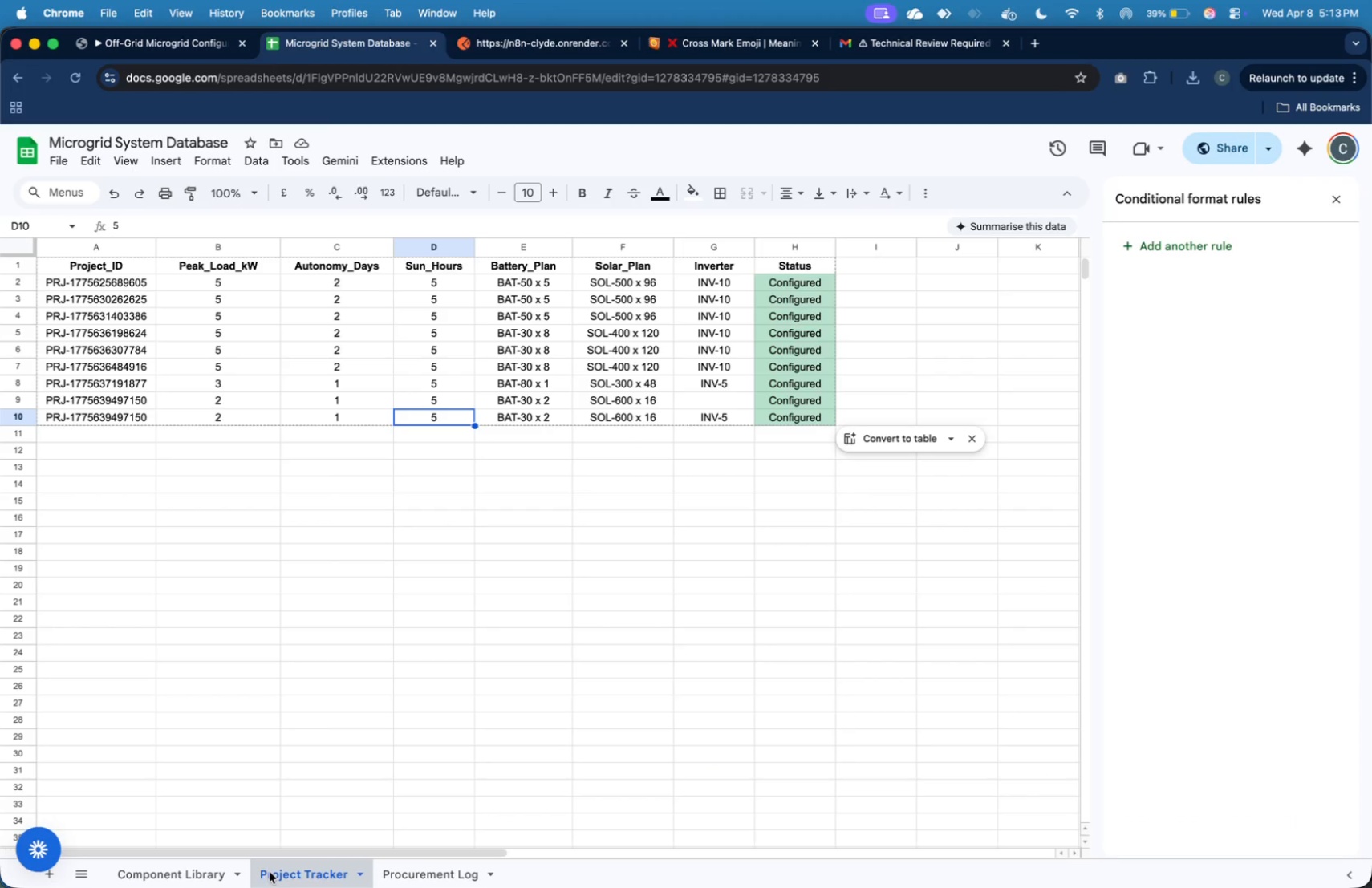 
left_click([220, 866])
 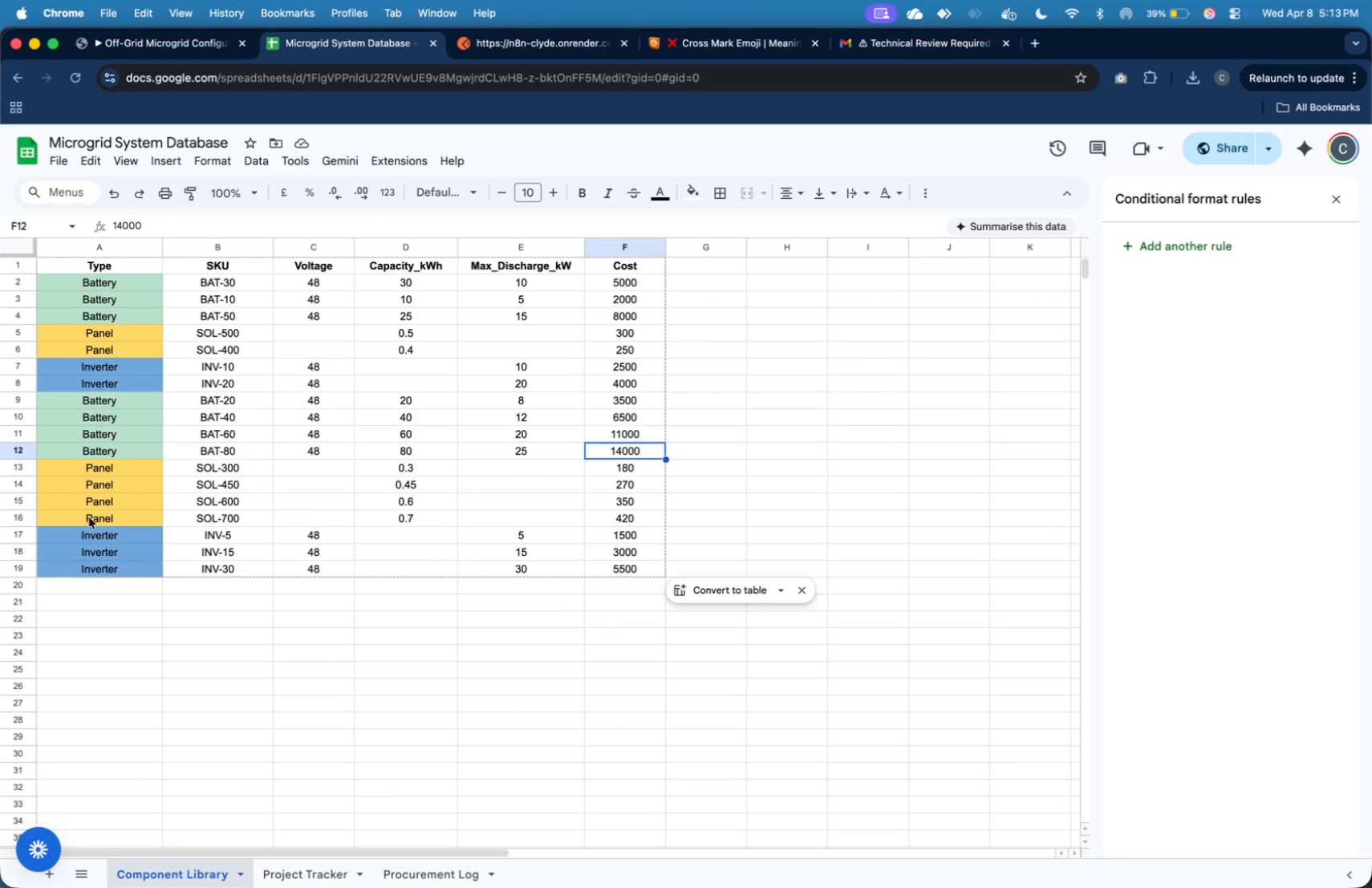 
wait(5.86)
 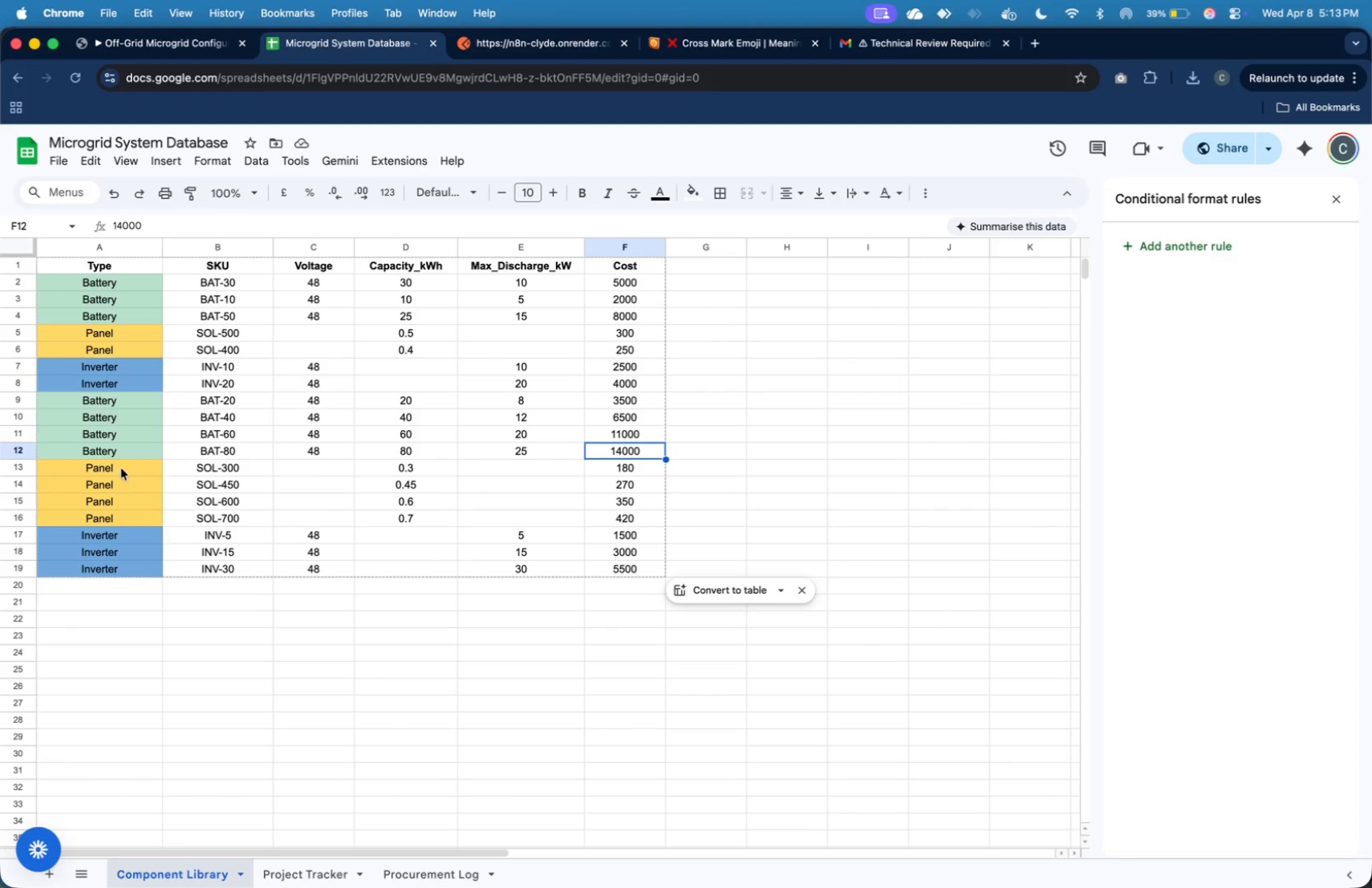 
left_click([30, 282])
 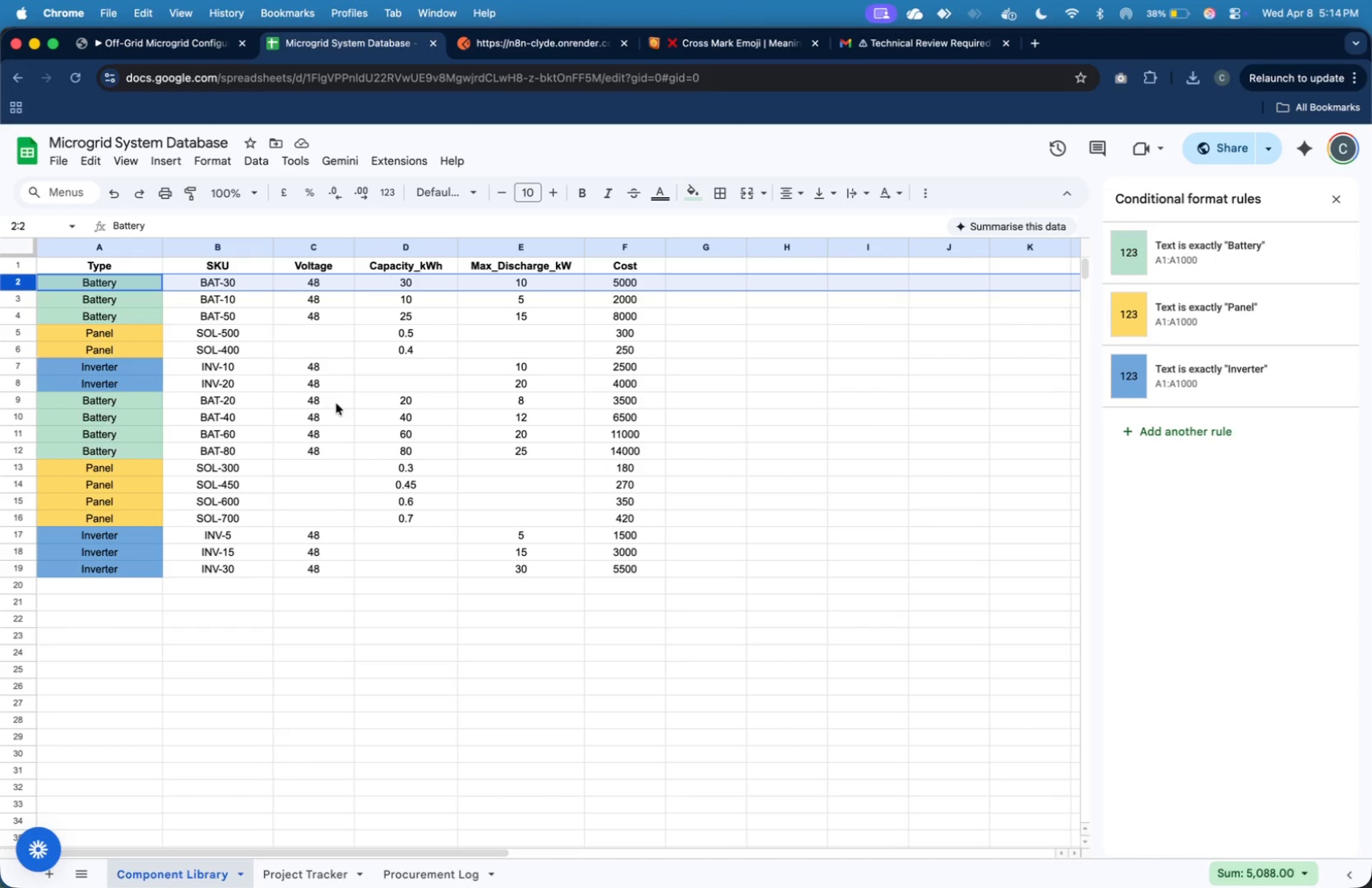 
wait(19.37)
 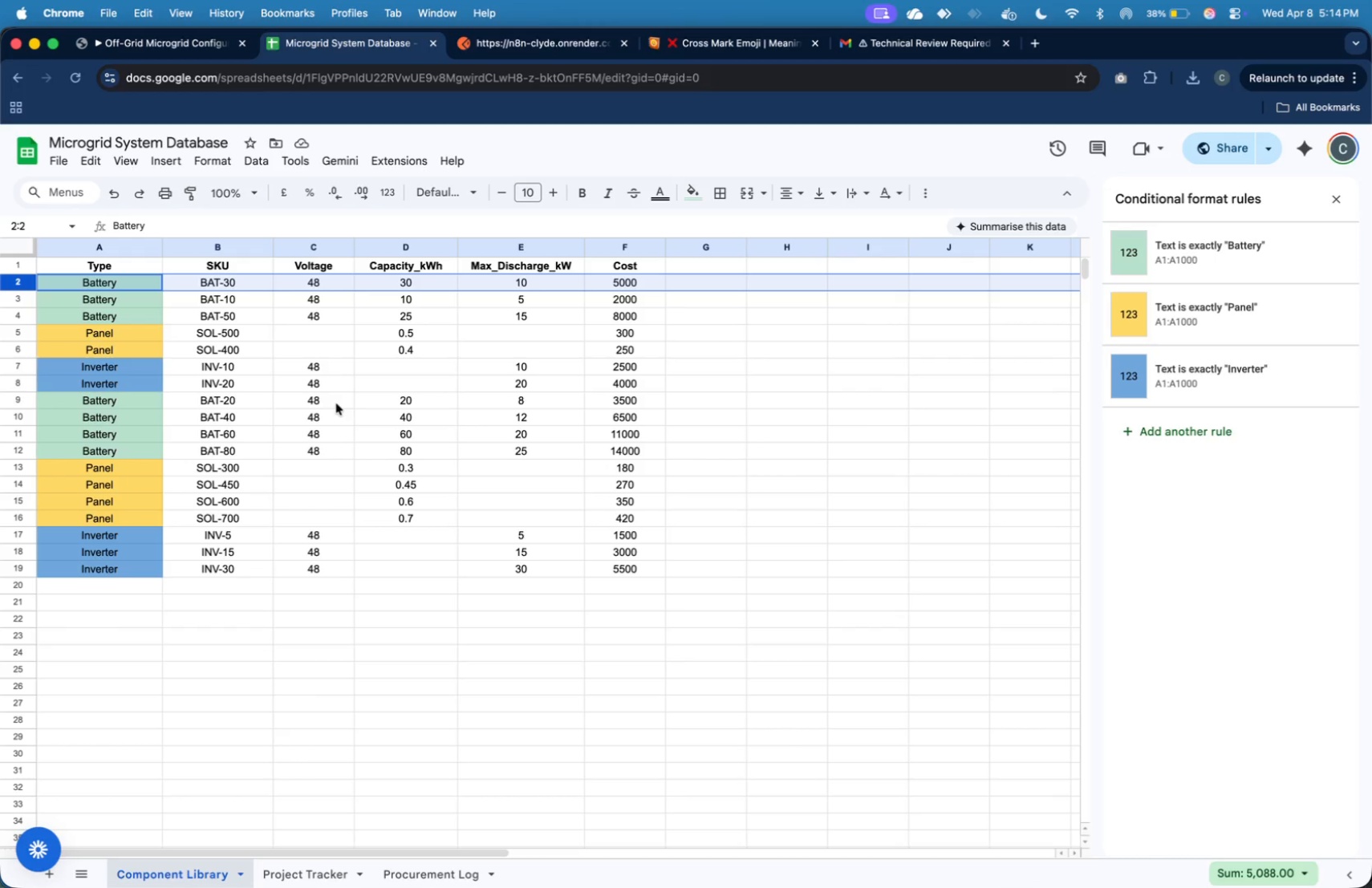 
left_click([197, 57])
 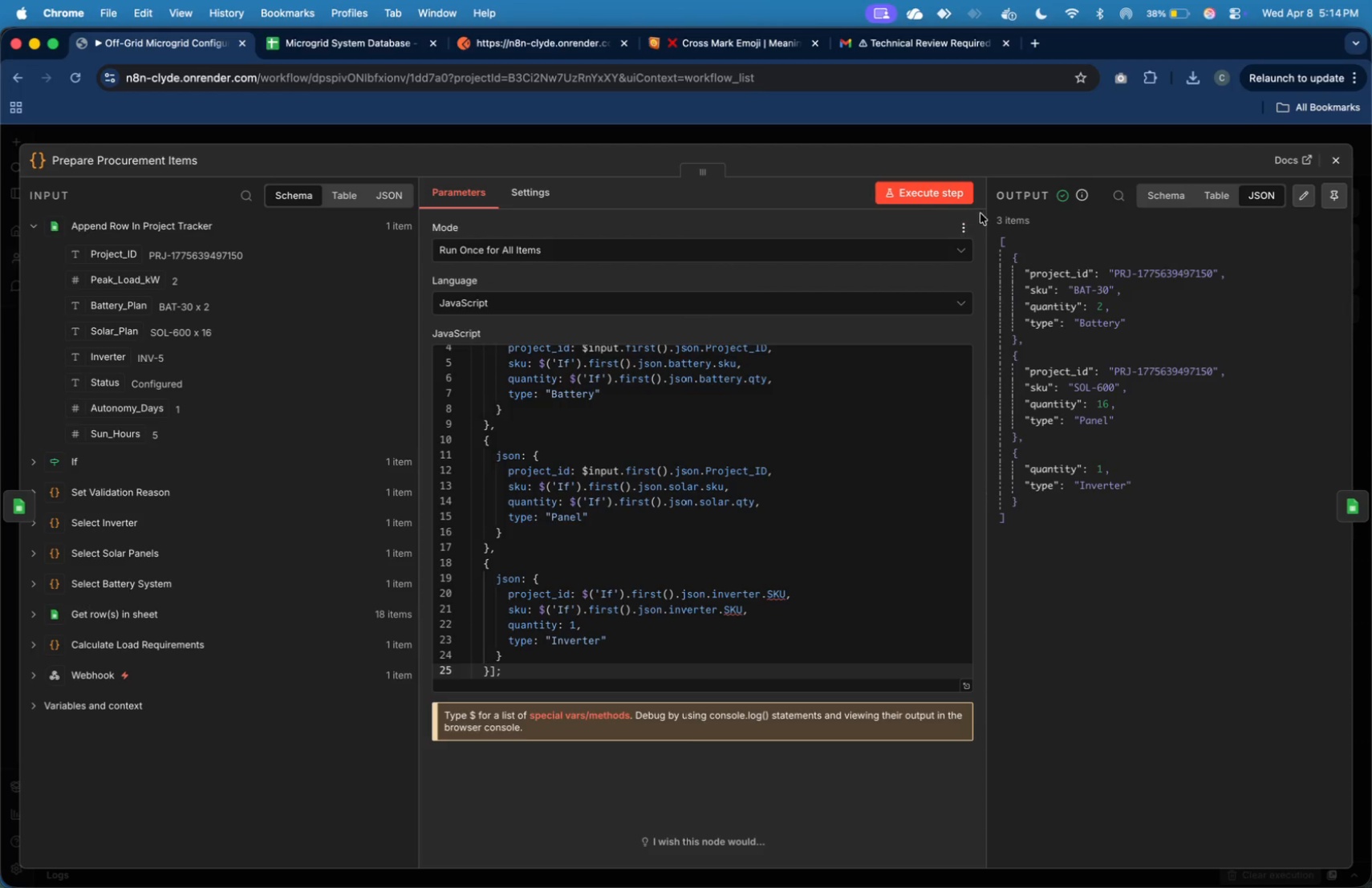 
left_click([1339, 157])
 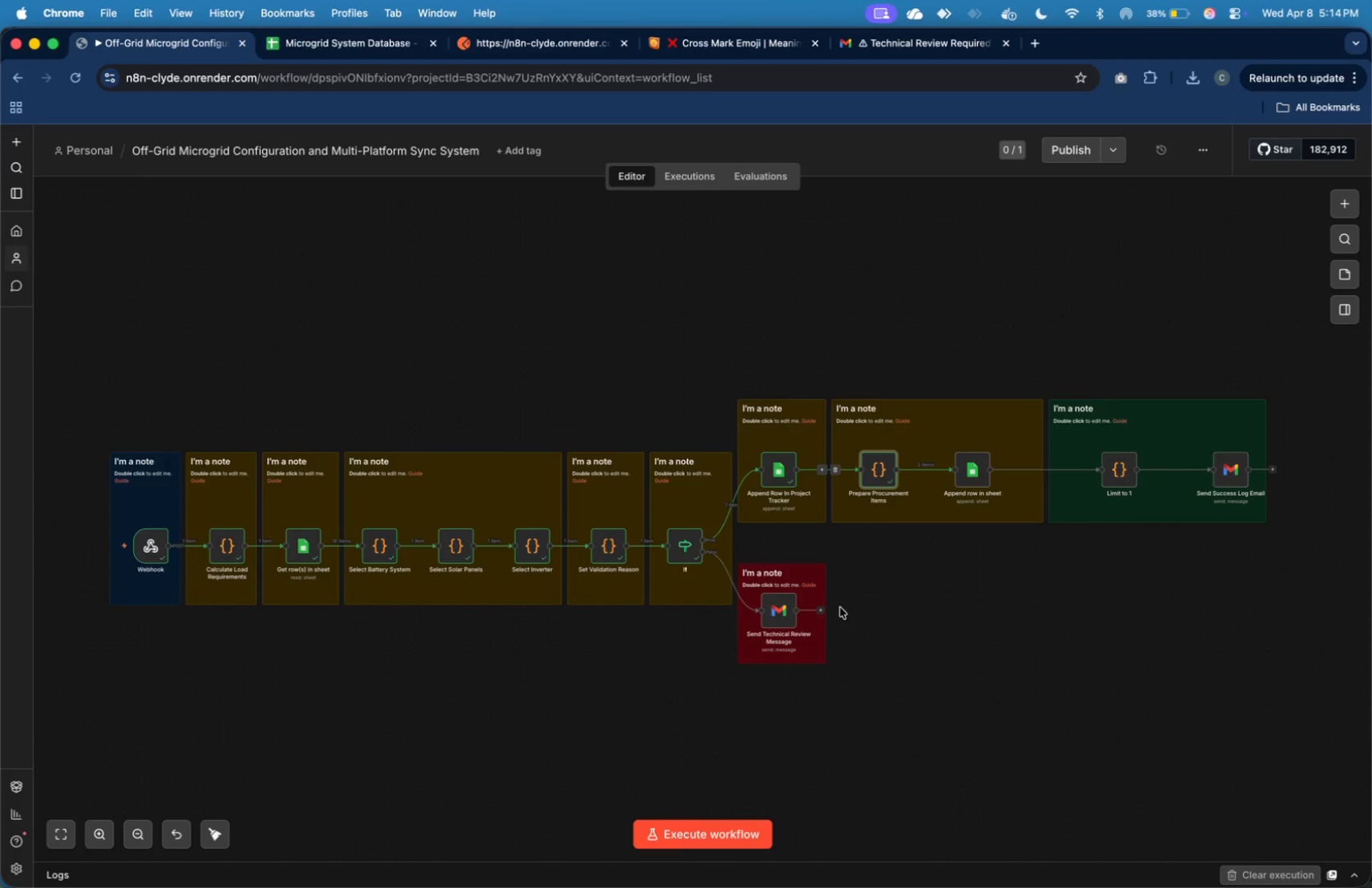 
left_click_drag(start_coordinate=[838, 693], to_coordinate=[726, 553])
 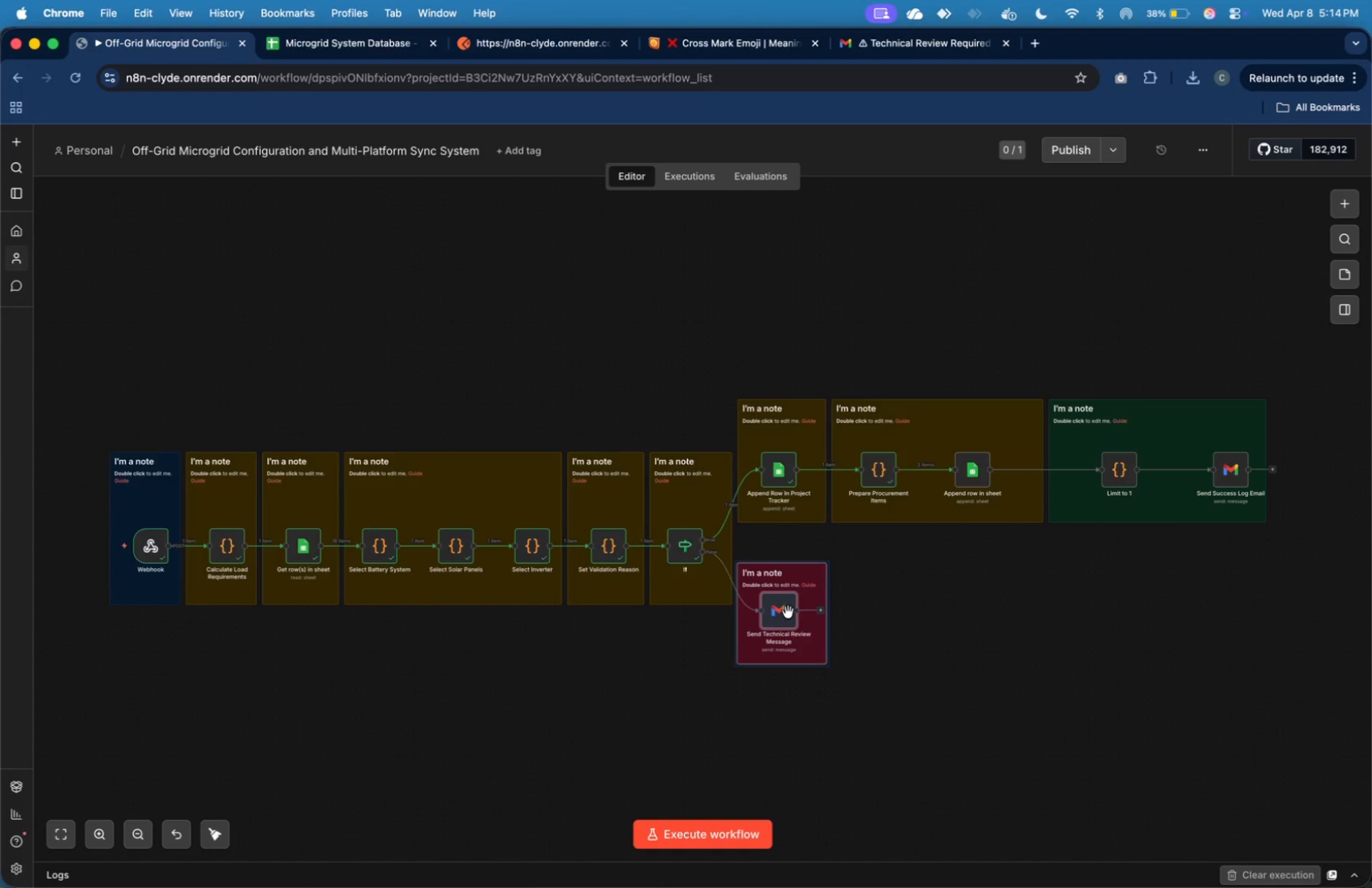 
left_click_drag(start_coordinate=[788, 612], to_coordinate=[791, 618])
 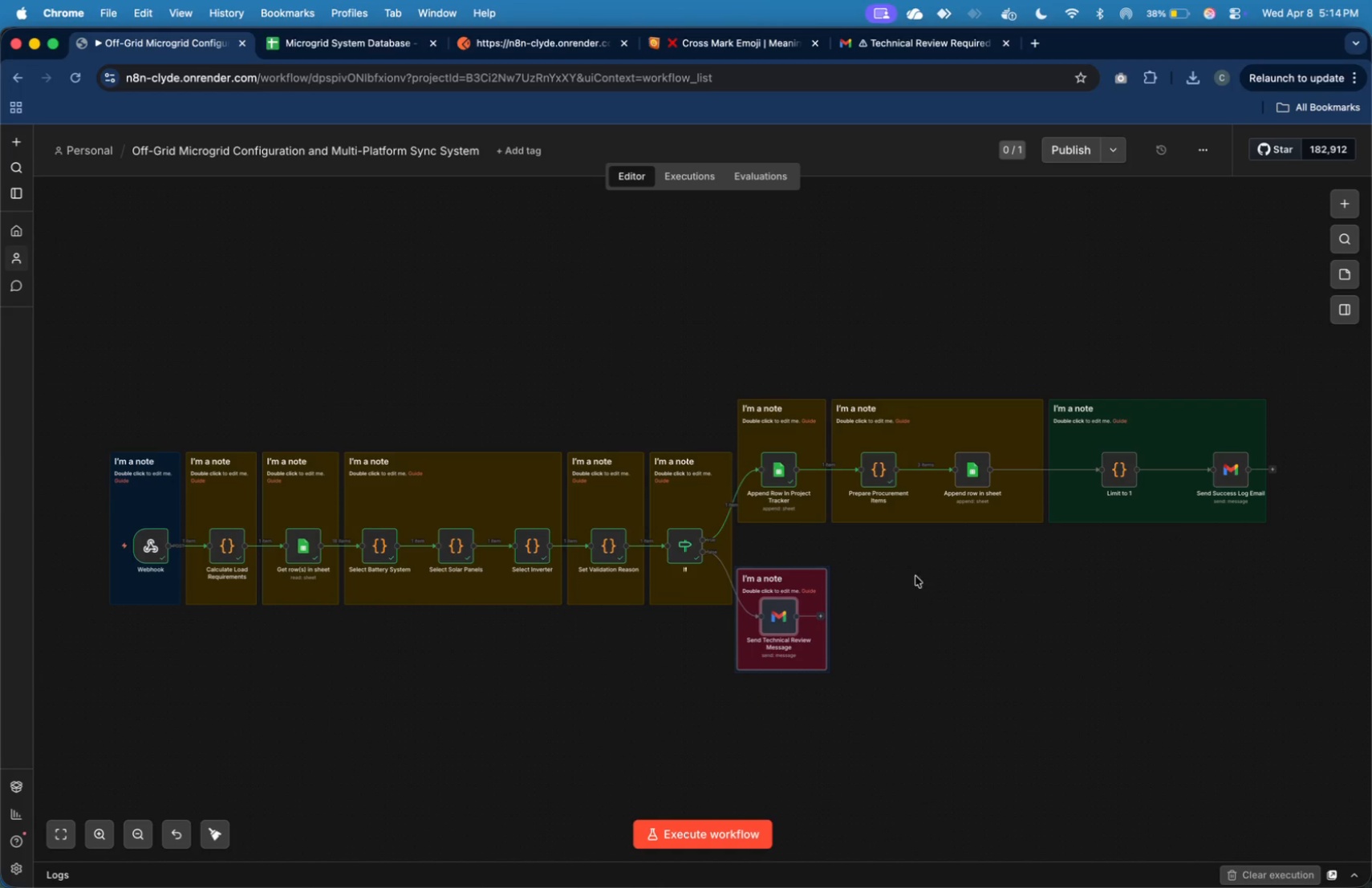 
left_click([919, 587])
 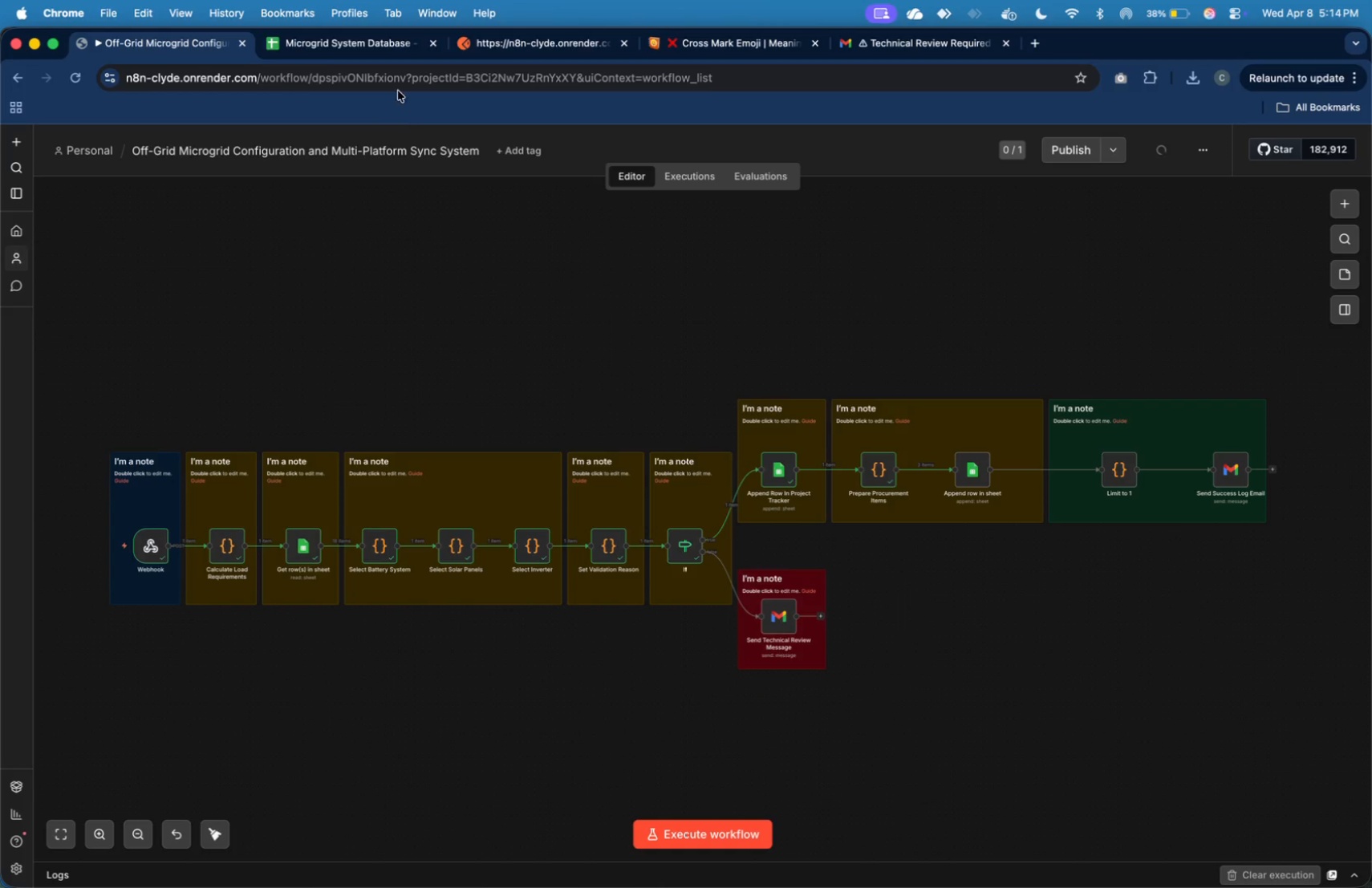 
wait(7.06)
 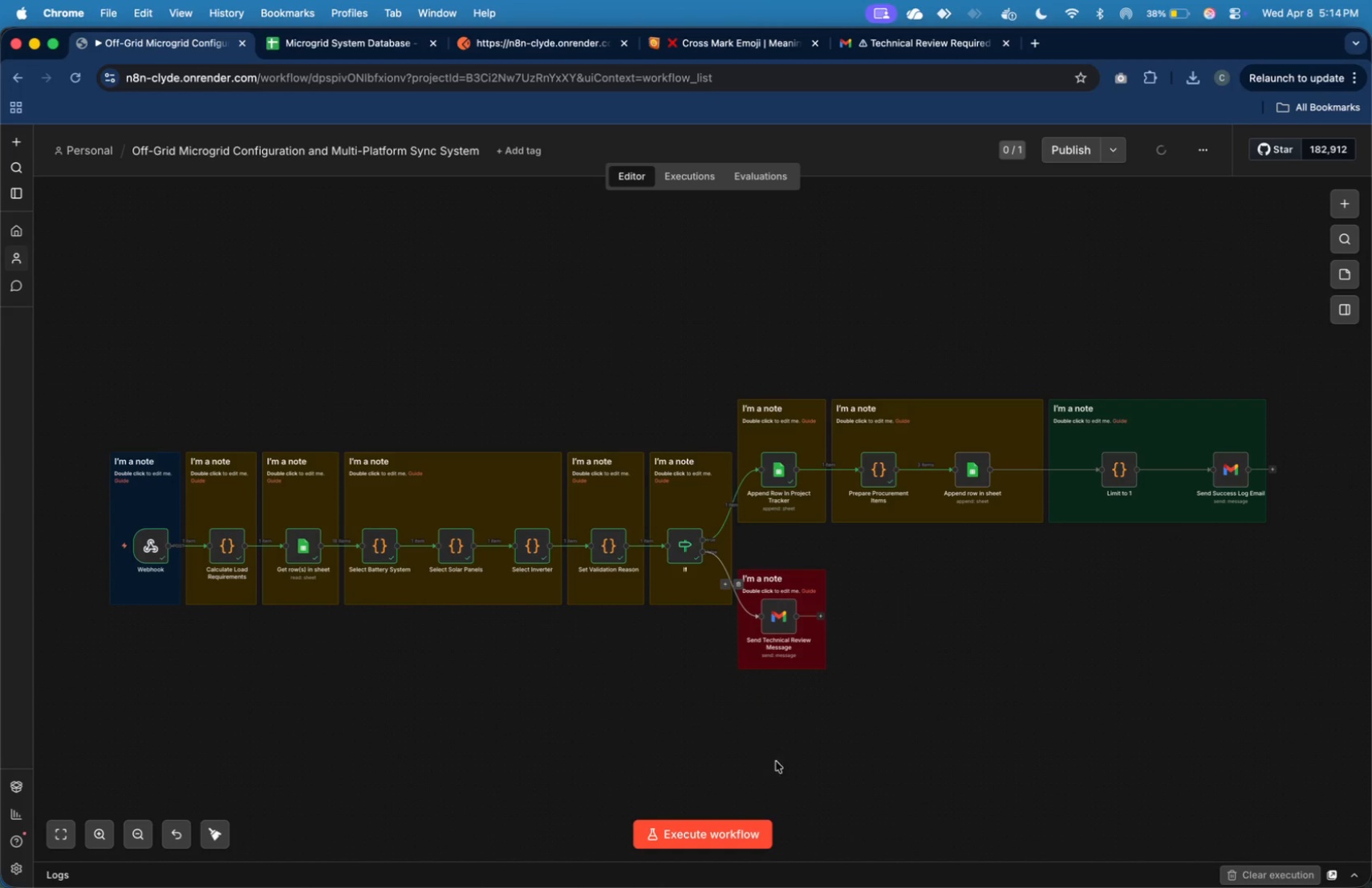 
left_click([740, 829])
 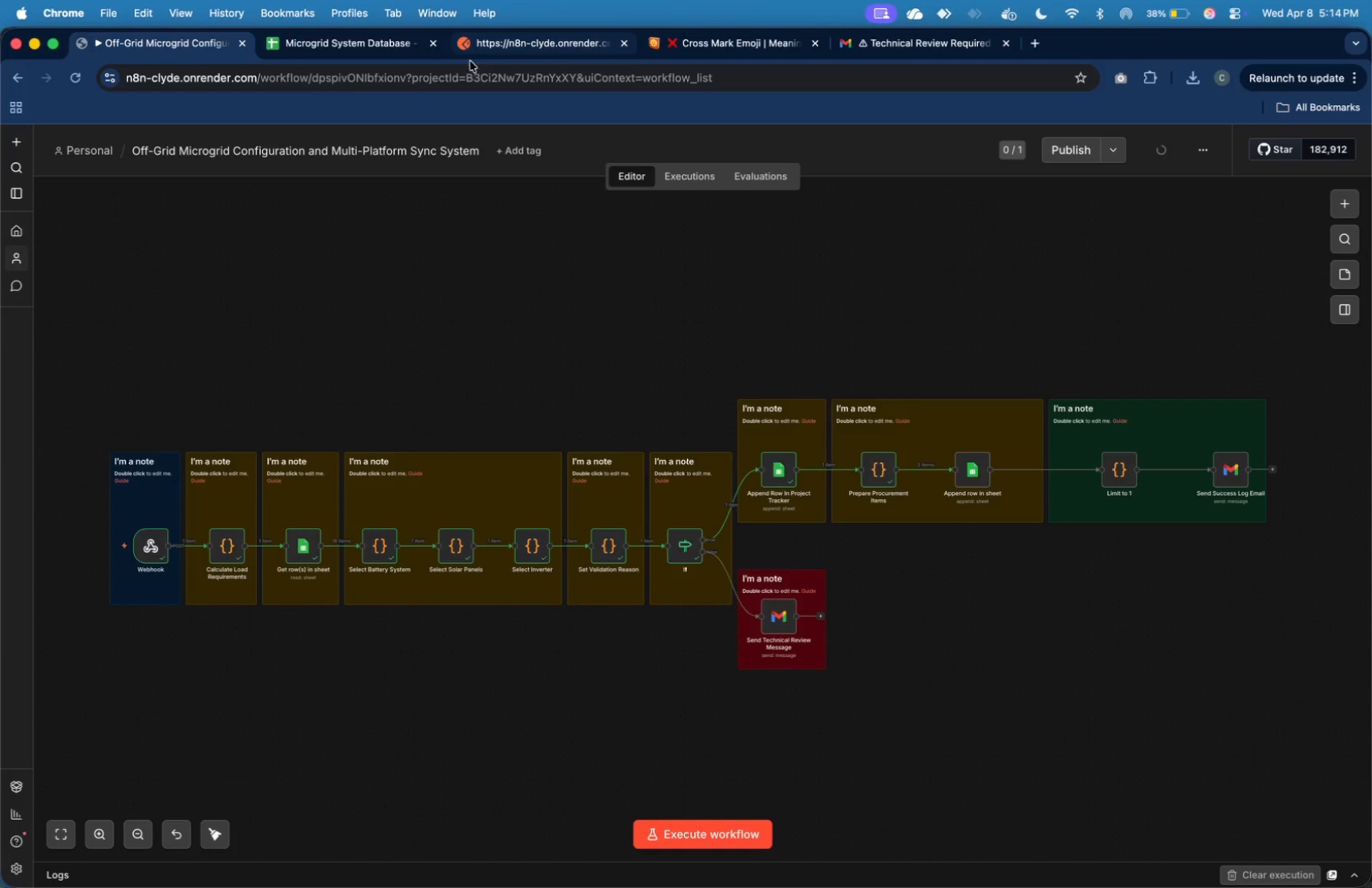 
mouse_move([529, 67])
 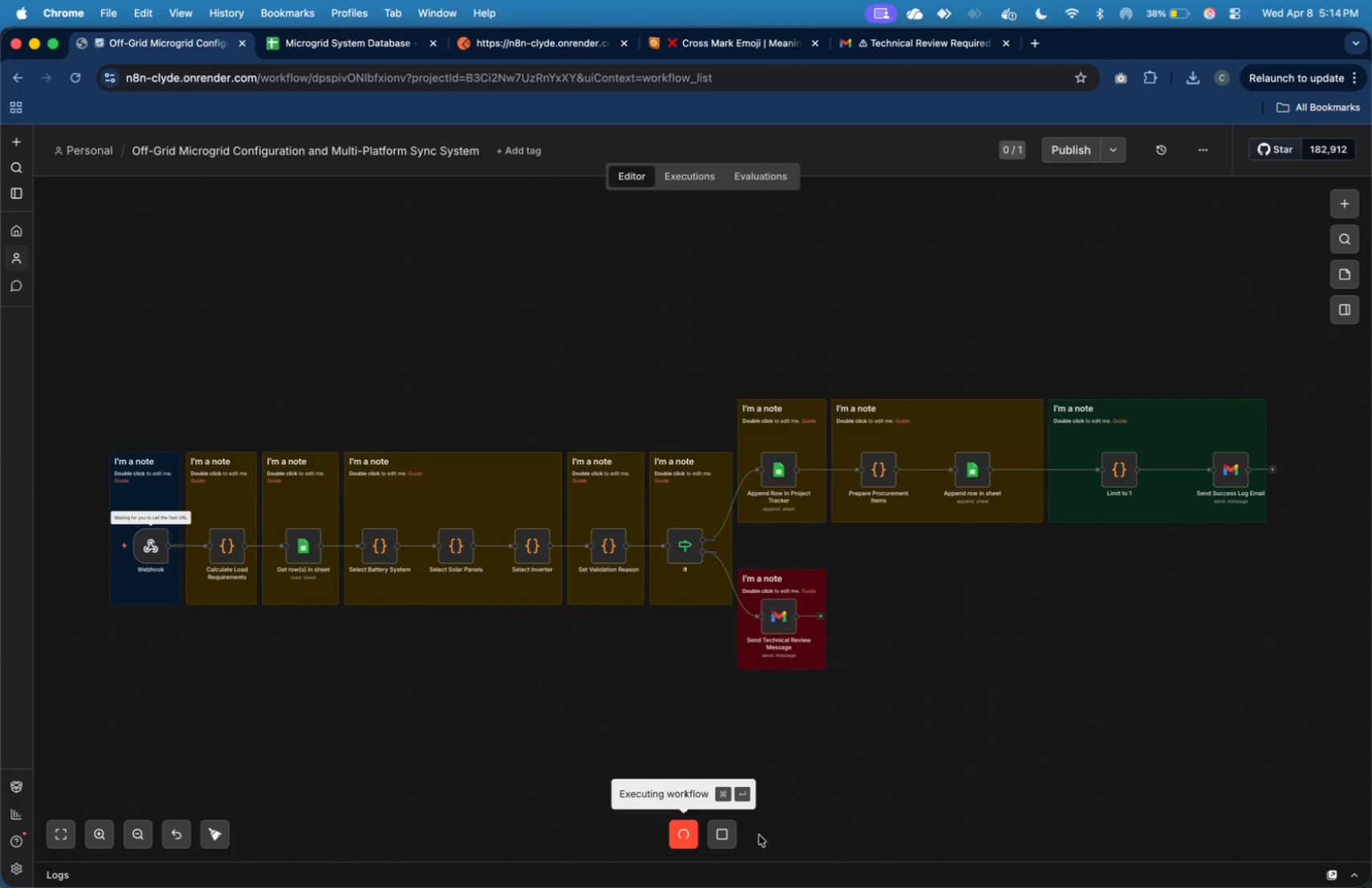 
left_click([571, 47])
 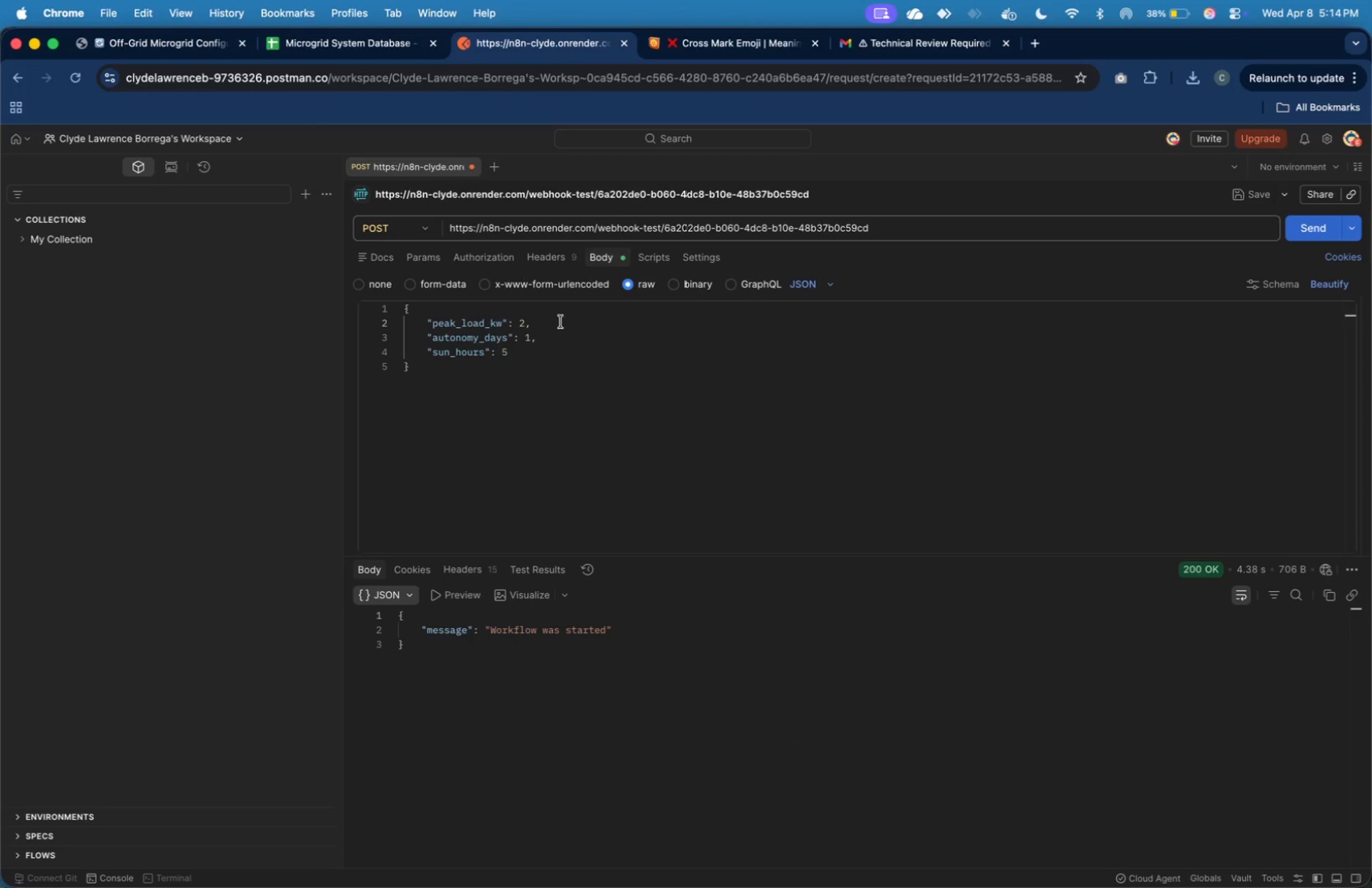 
left_click([560, 326])
 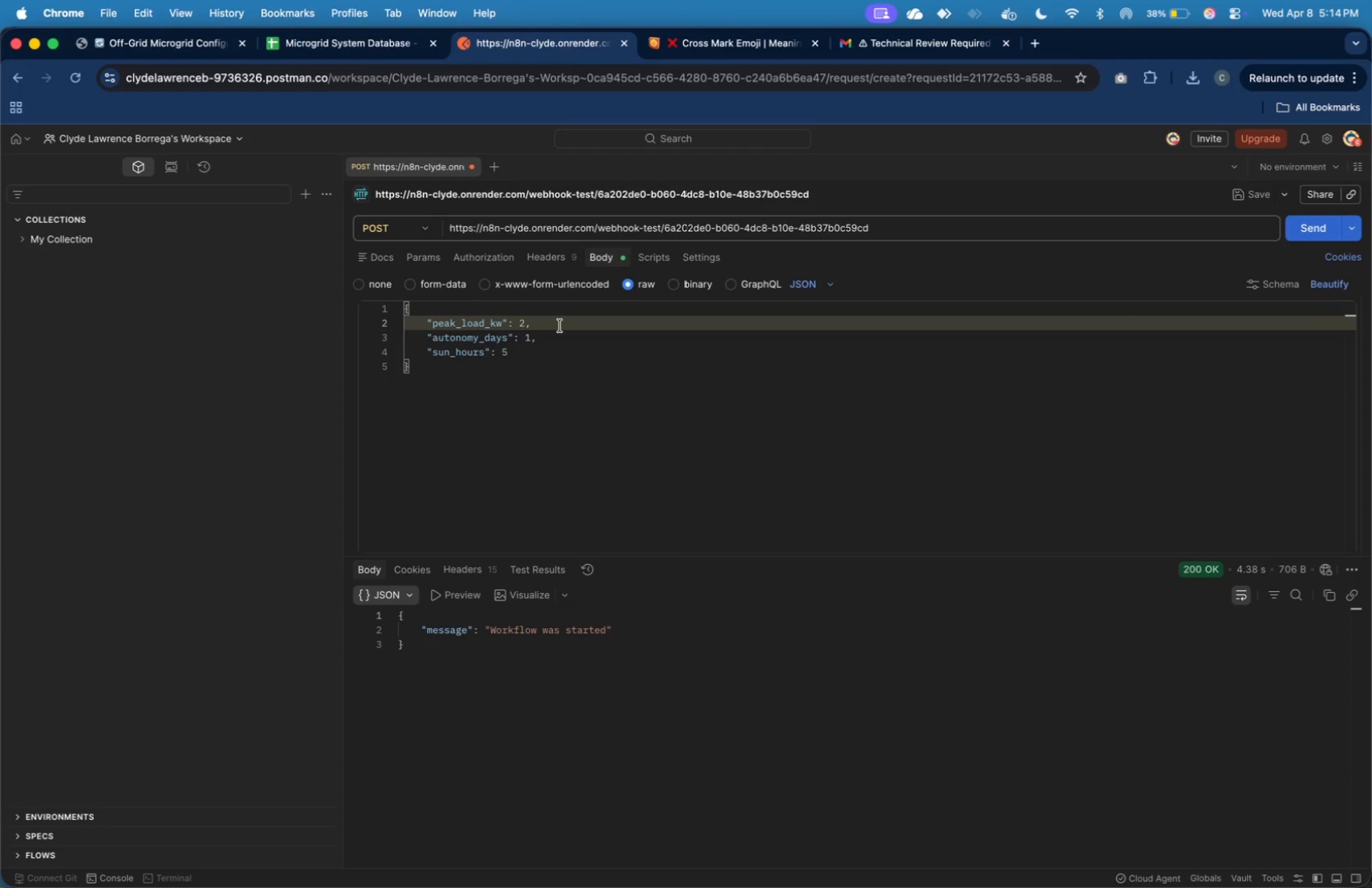 
key(ArrowLeft)
 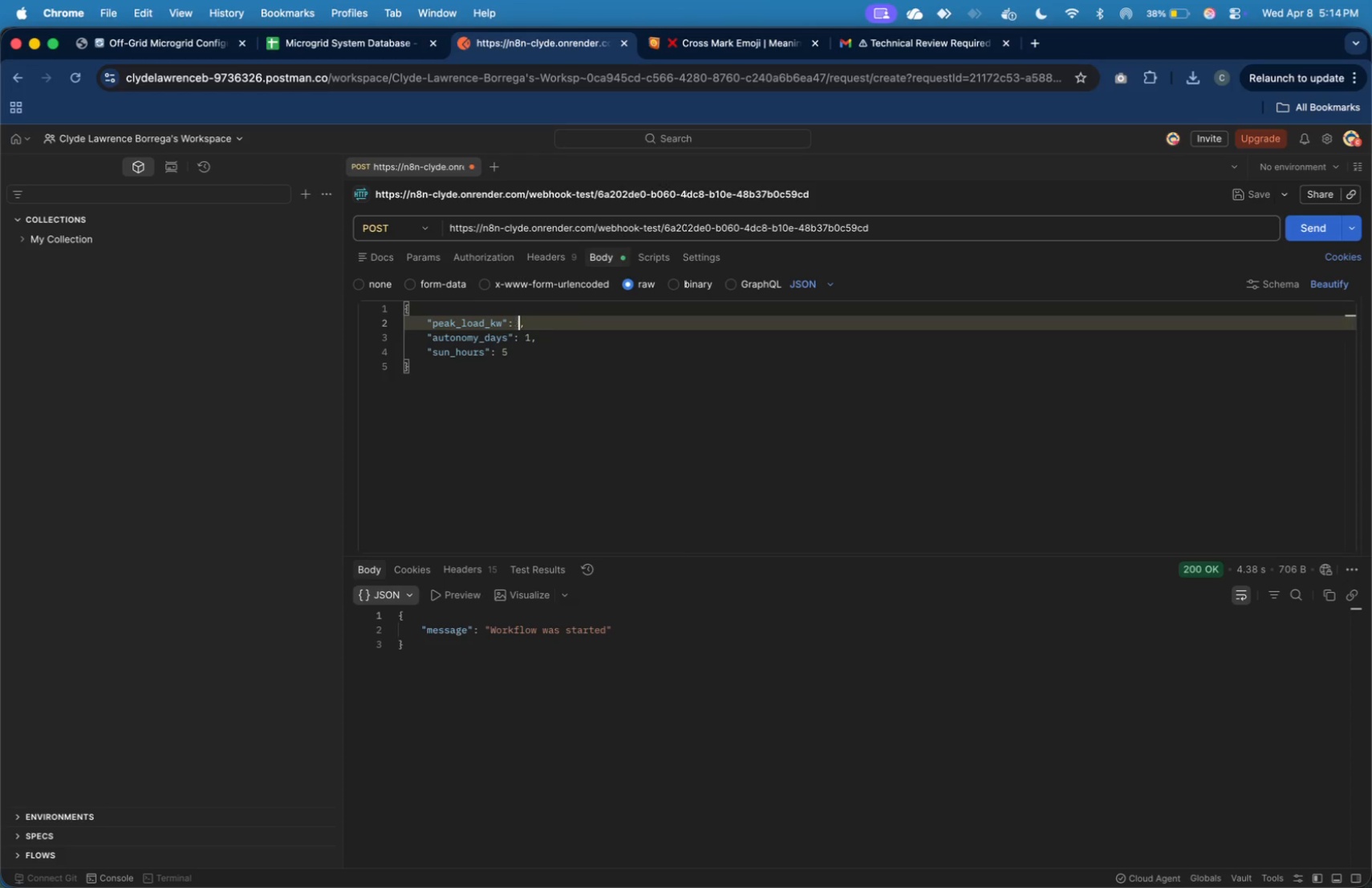 
key(Backspace)
 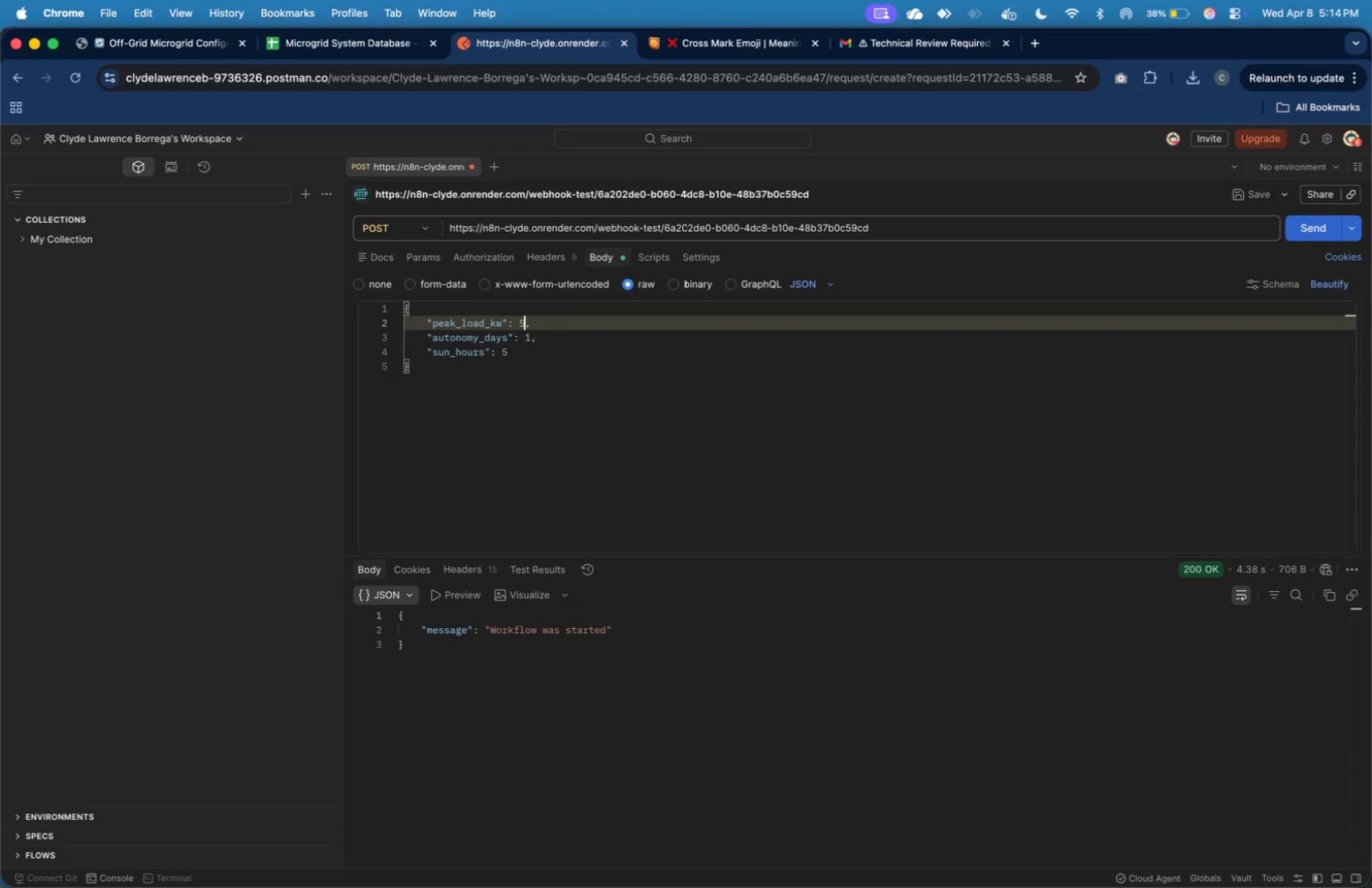 
key(5)
 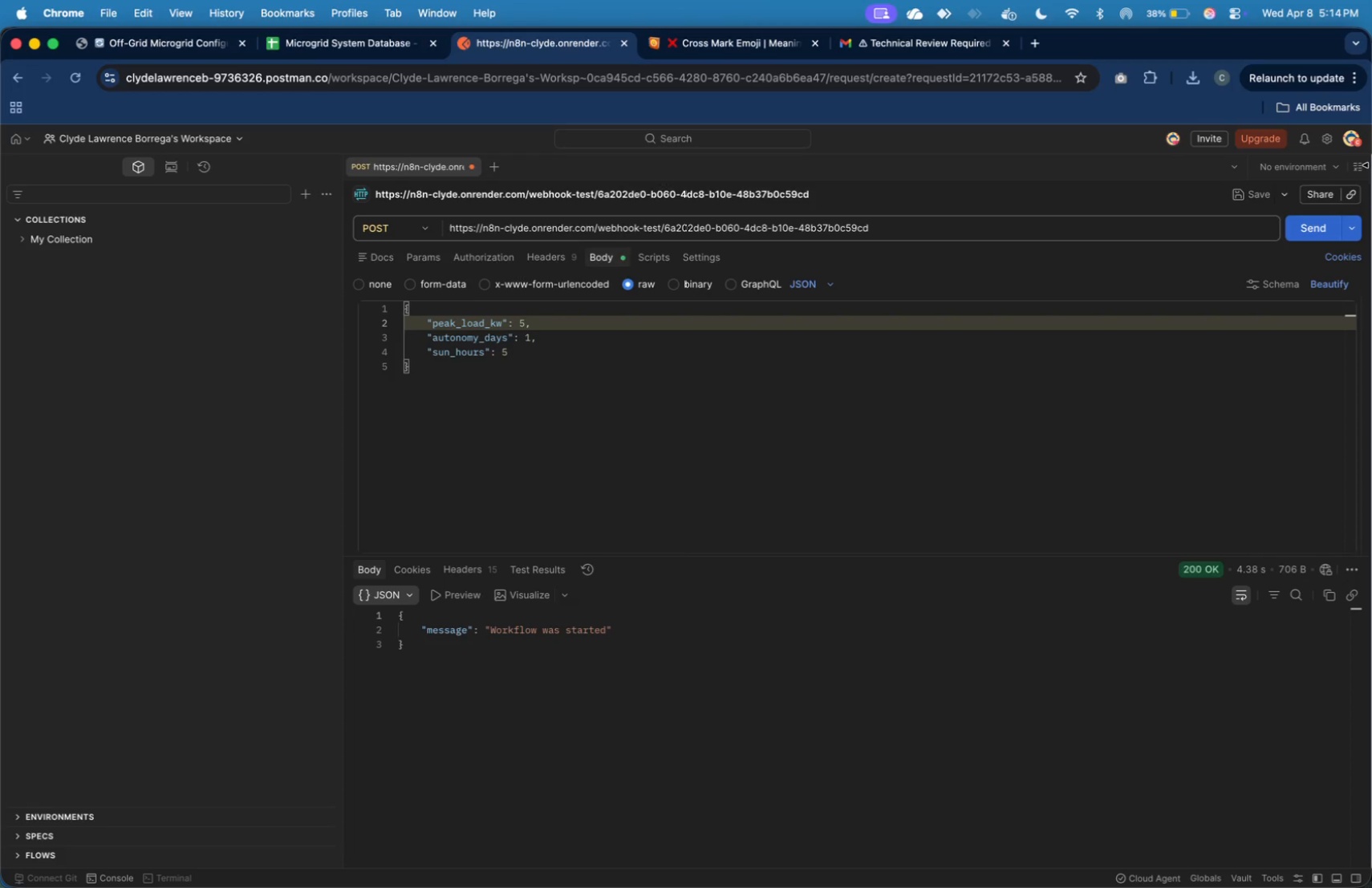 
left_click([1329, 224])
 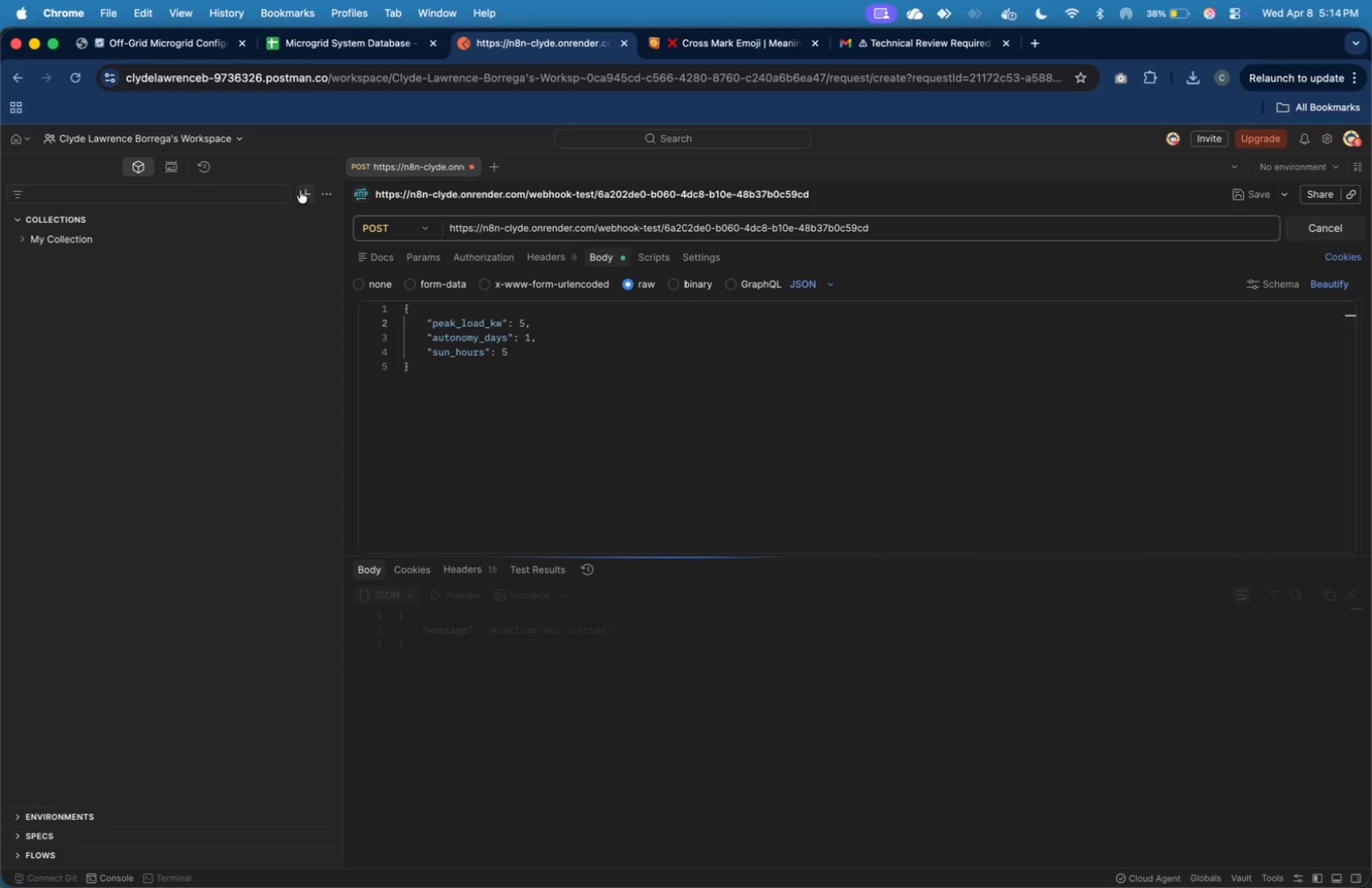 
wait(6.16)
 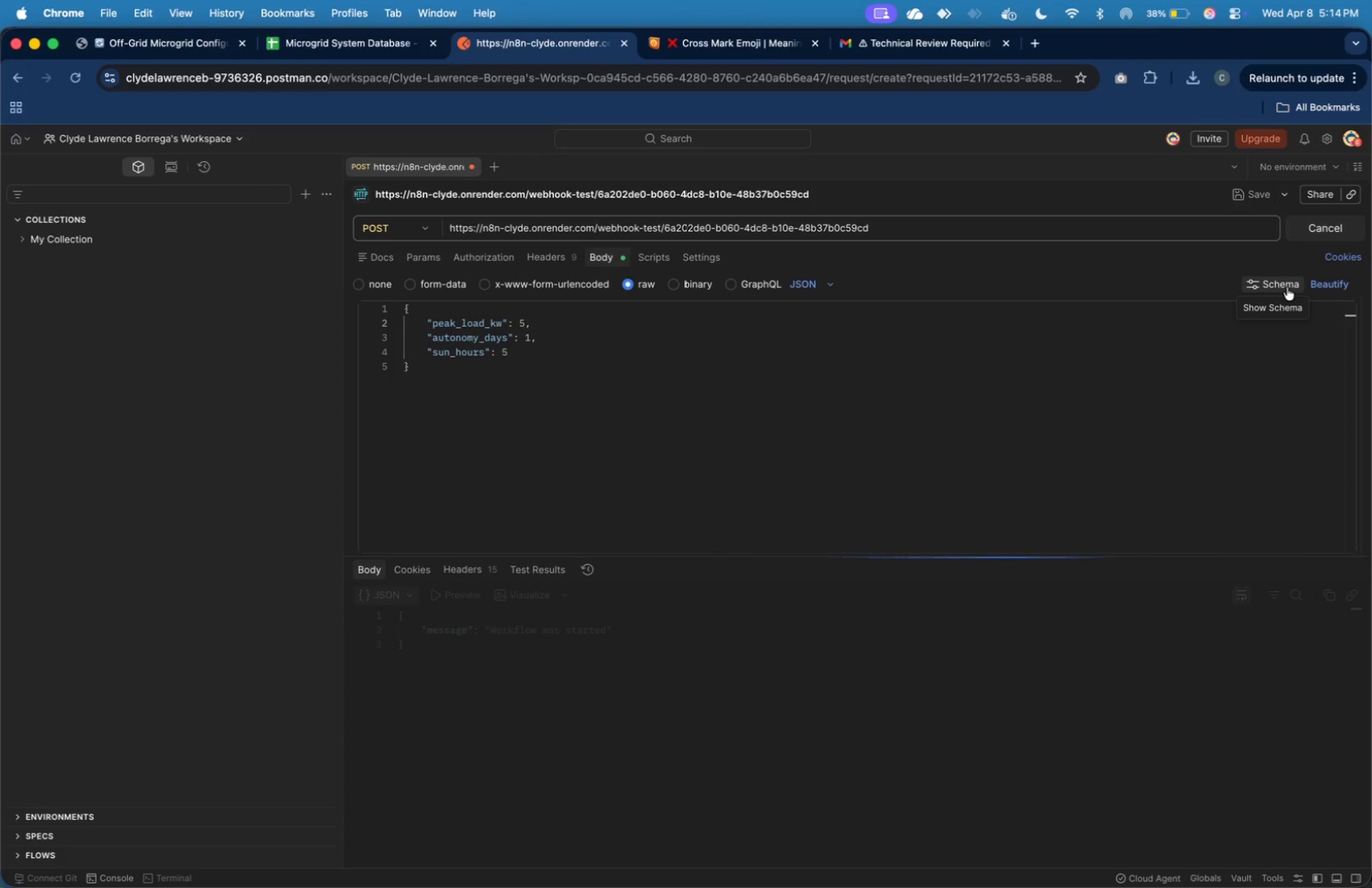 
left_click([168, 59])
 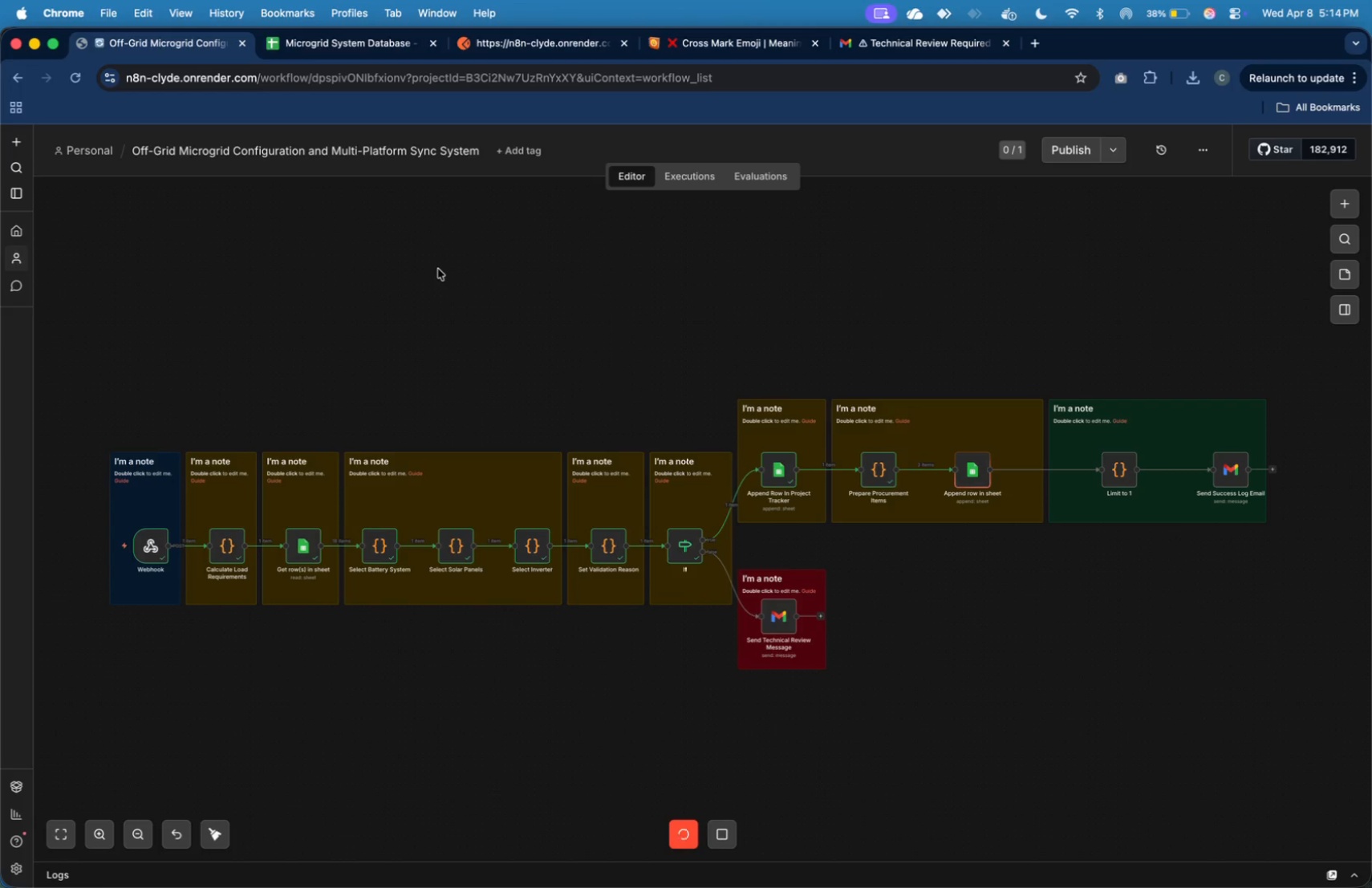 
wait(7.98)
 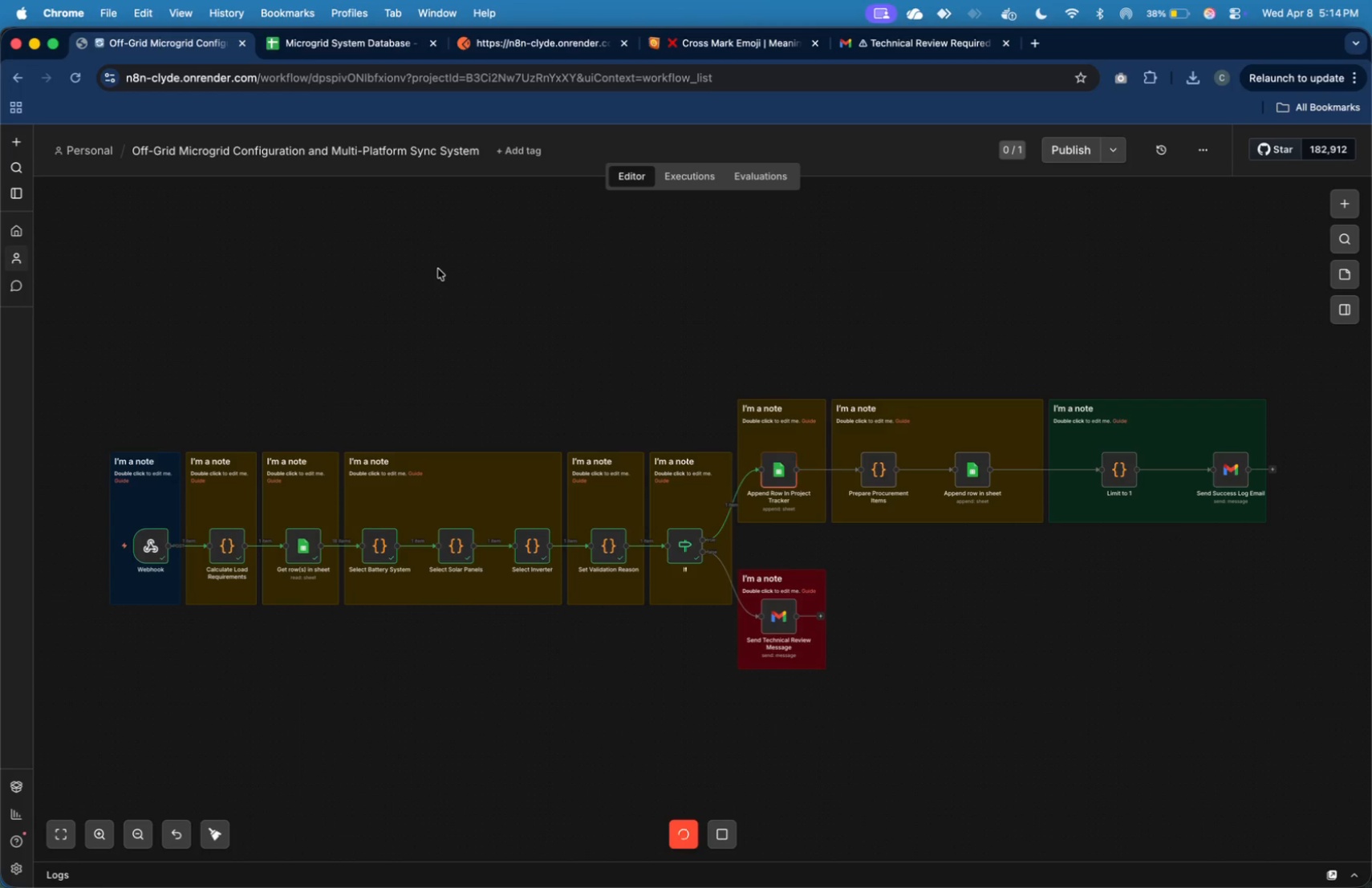 
left_click([400, 48])
 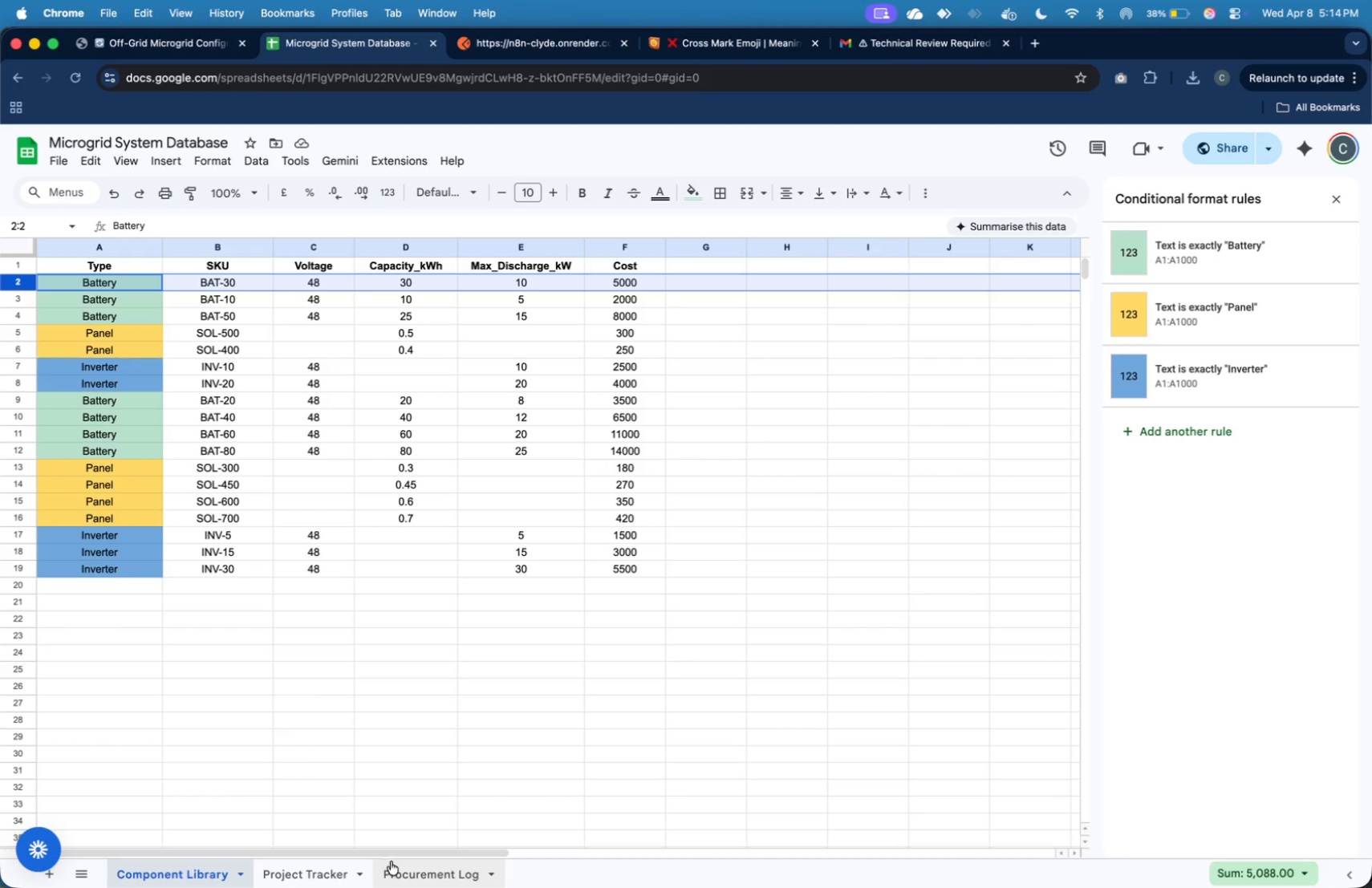 
left_click([333, 866])
 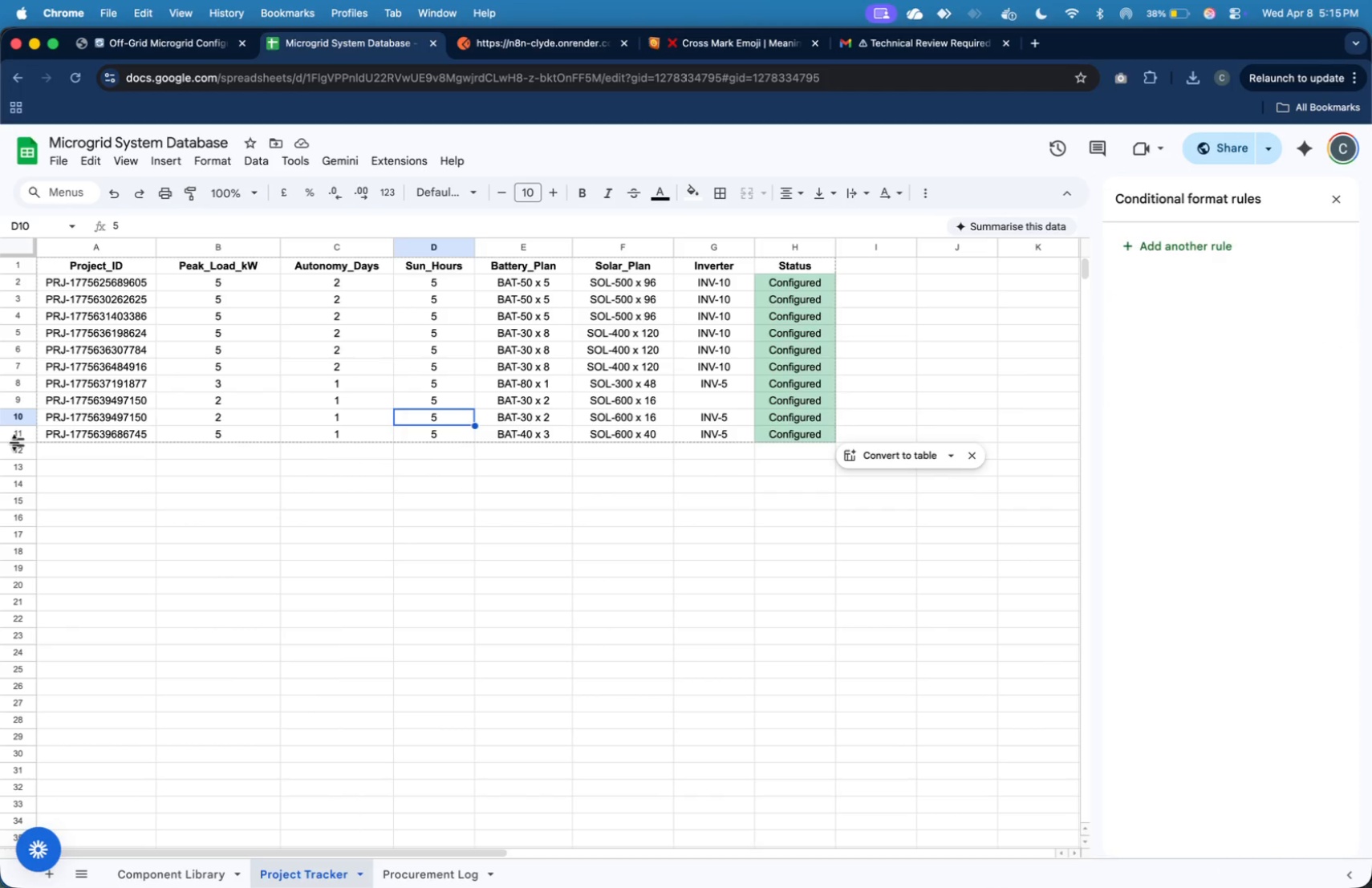 
left_click([18, 432])
 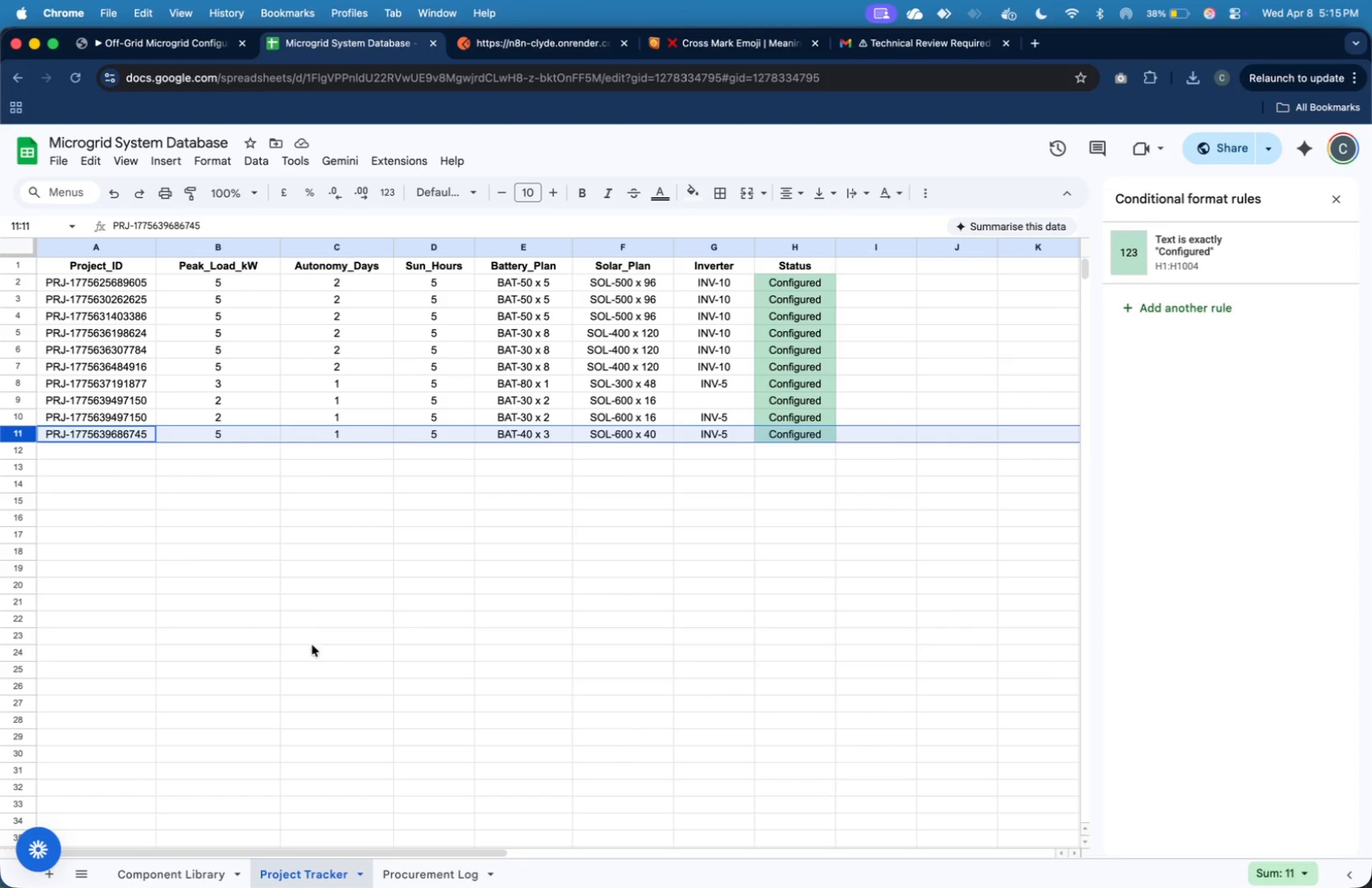 
wait(14.44)
 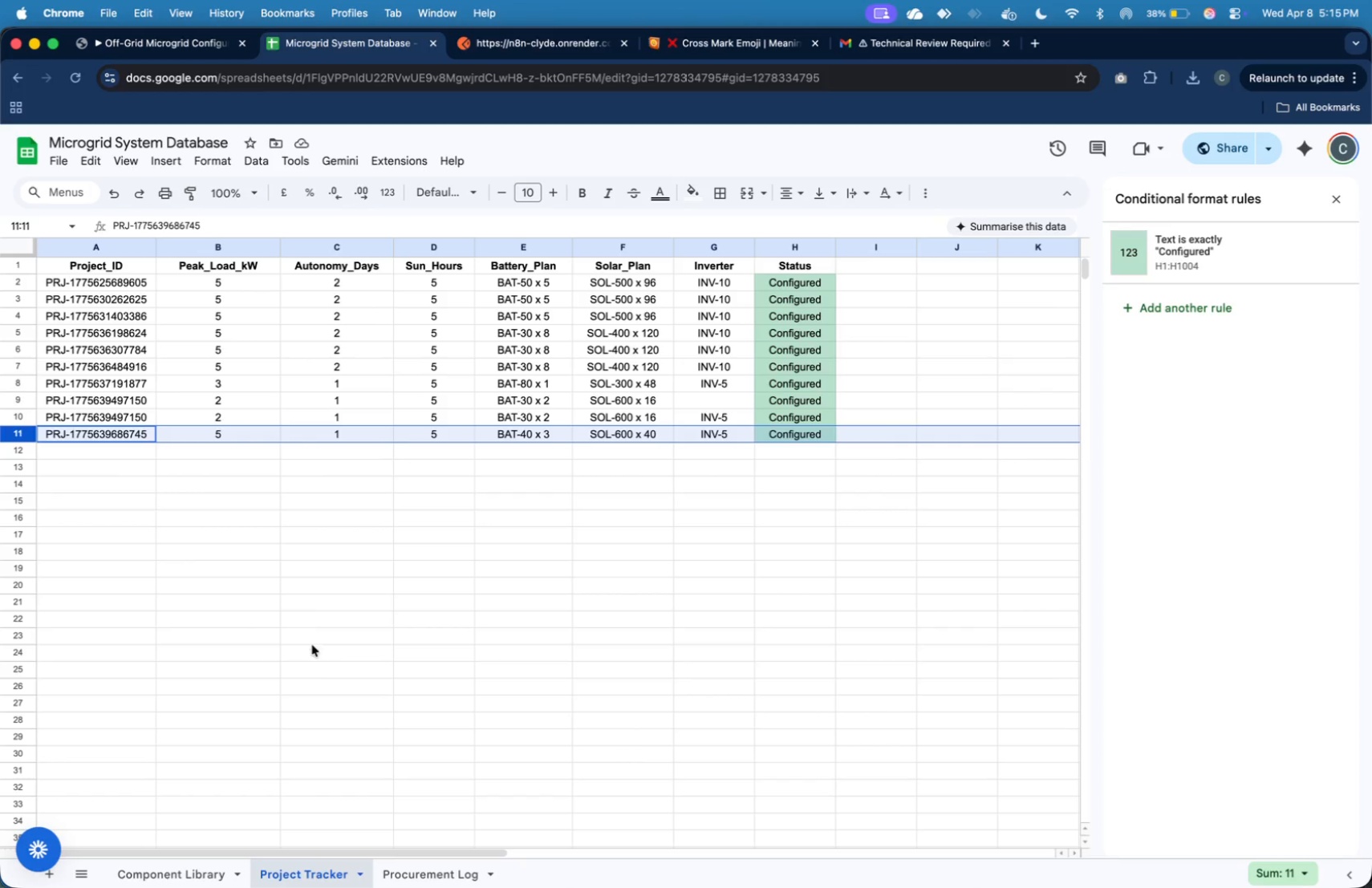 
left_click([432, 869])
 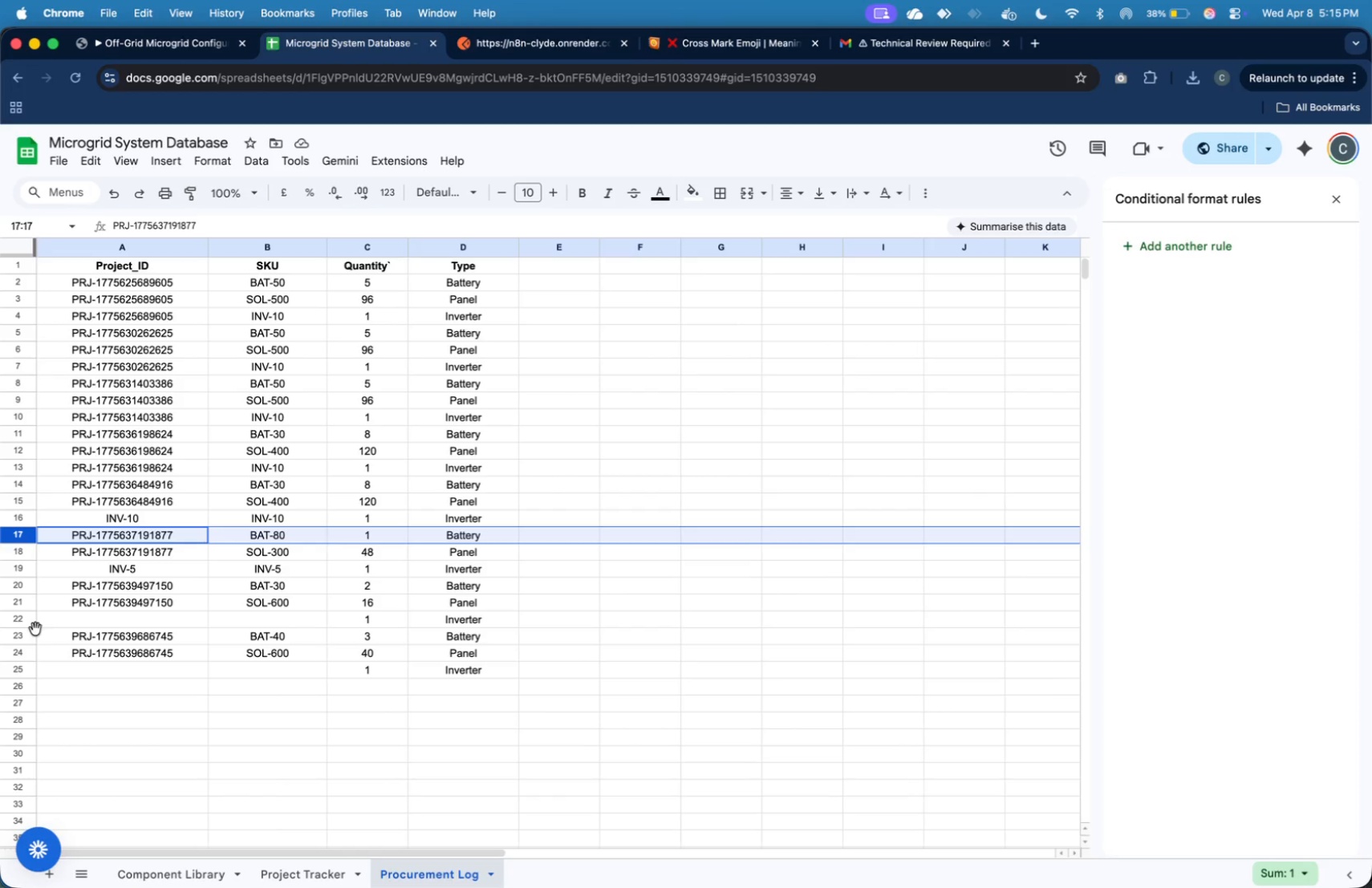 
left_click([18, 641])
 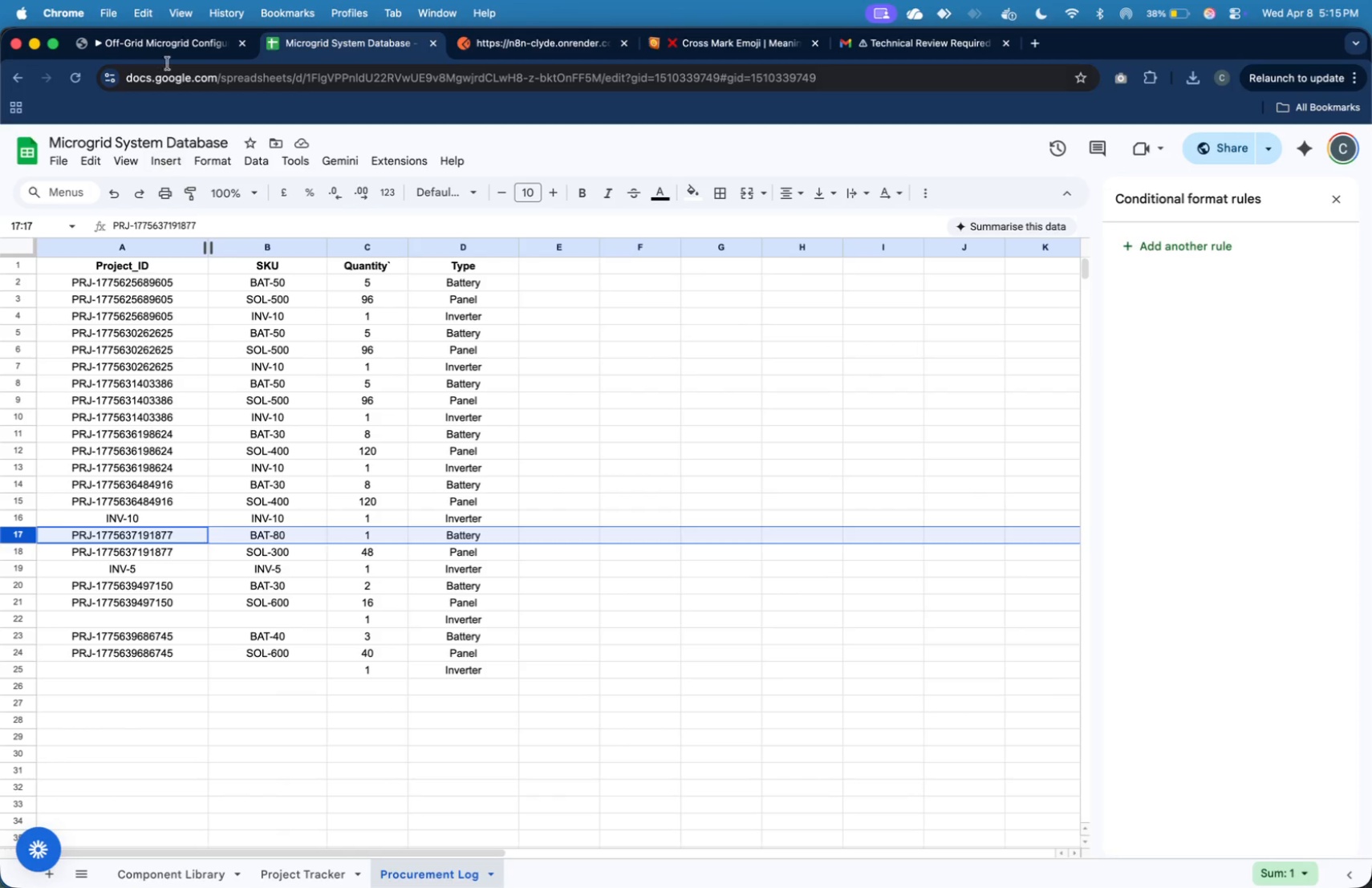 
left_click([167, 42])
 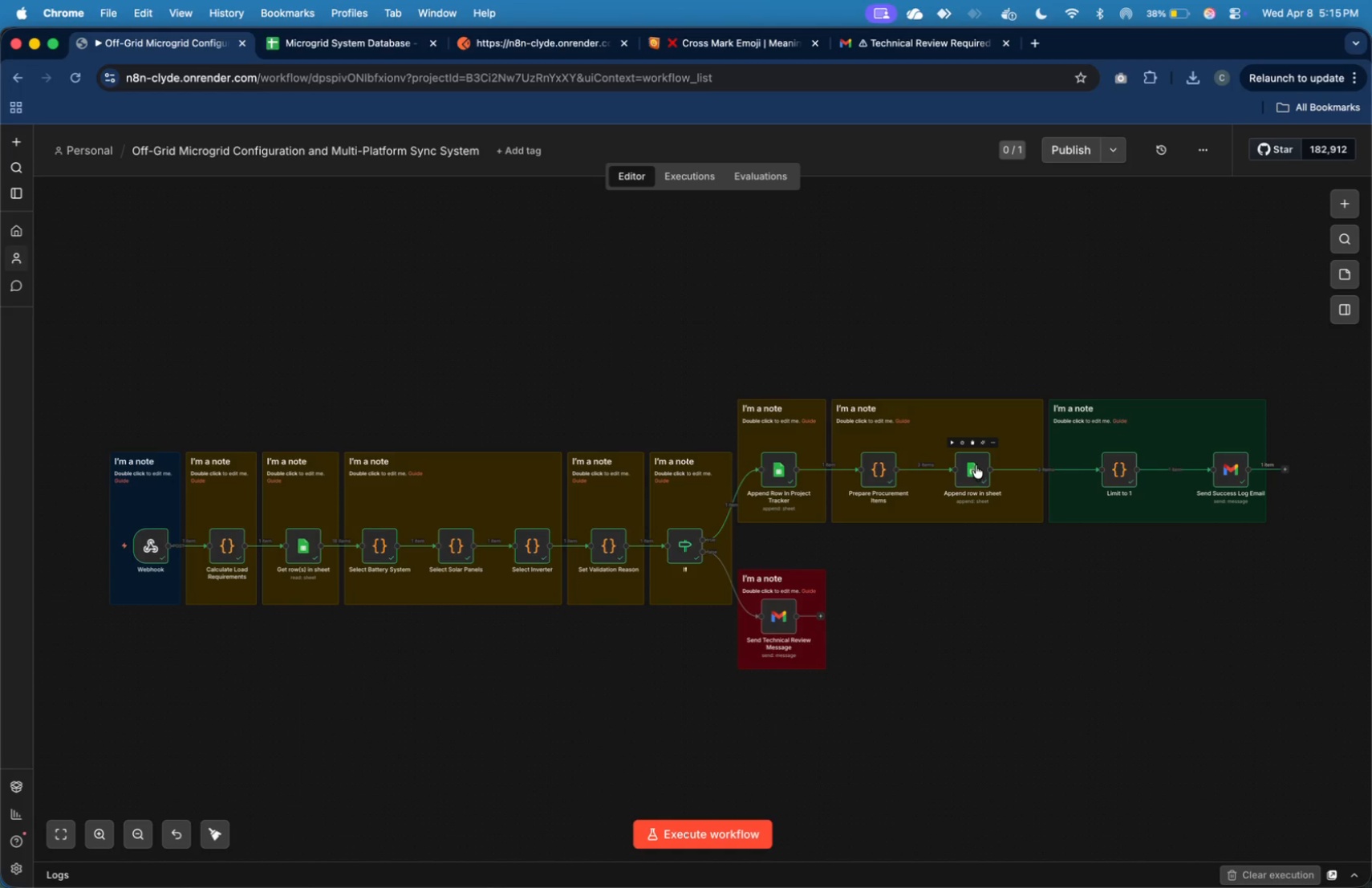 
wait(5.05)
 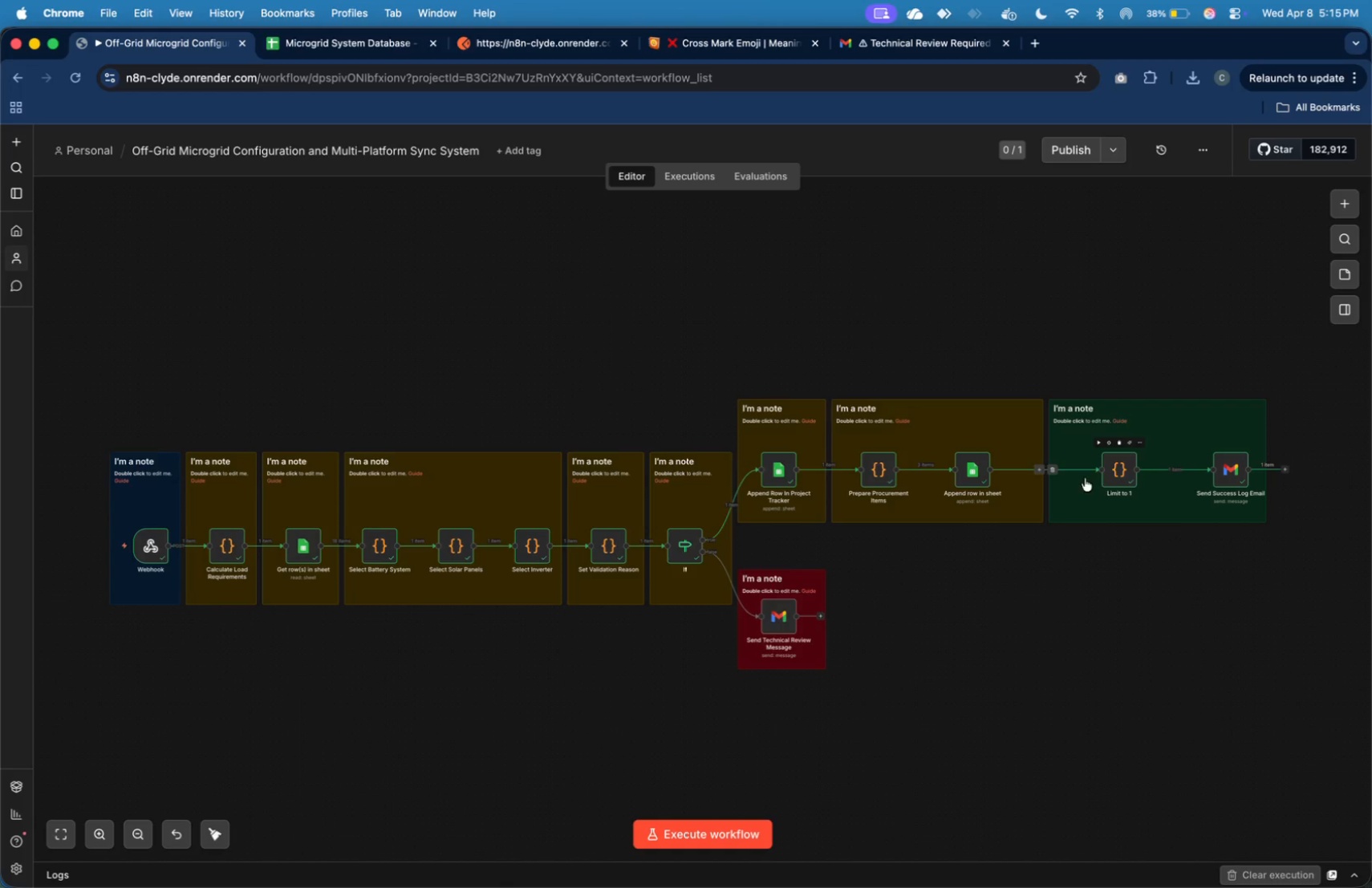 
double_click([978, 480])
 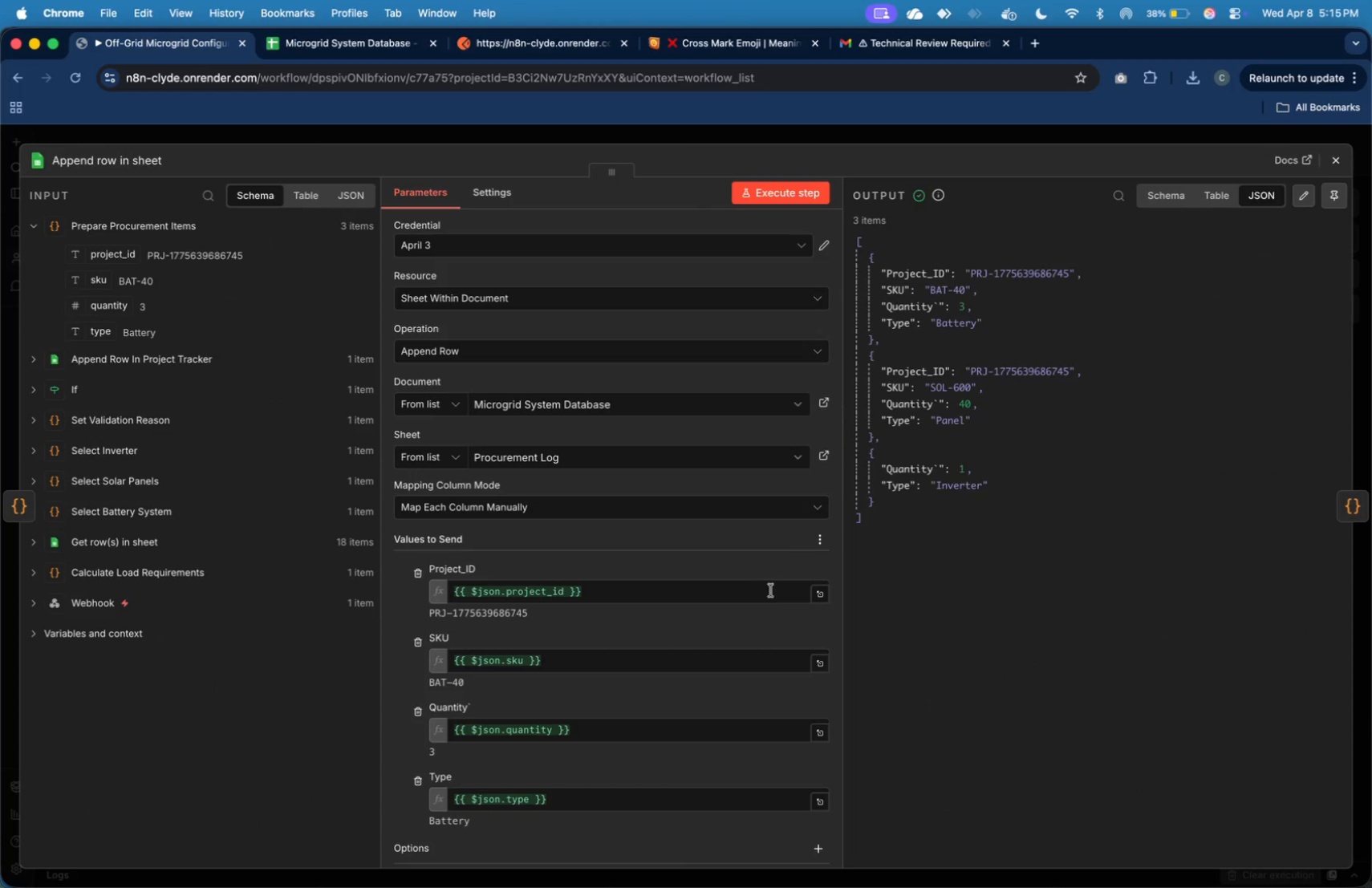 
scroll: coordinate [728, 570], scroll_direction: down, amount: 19.0
 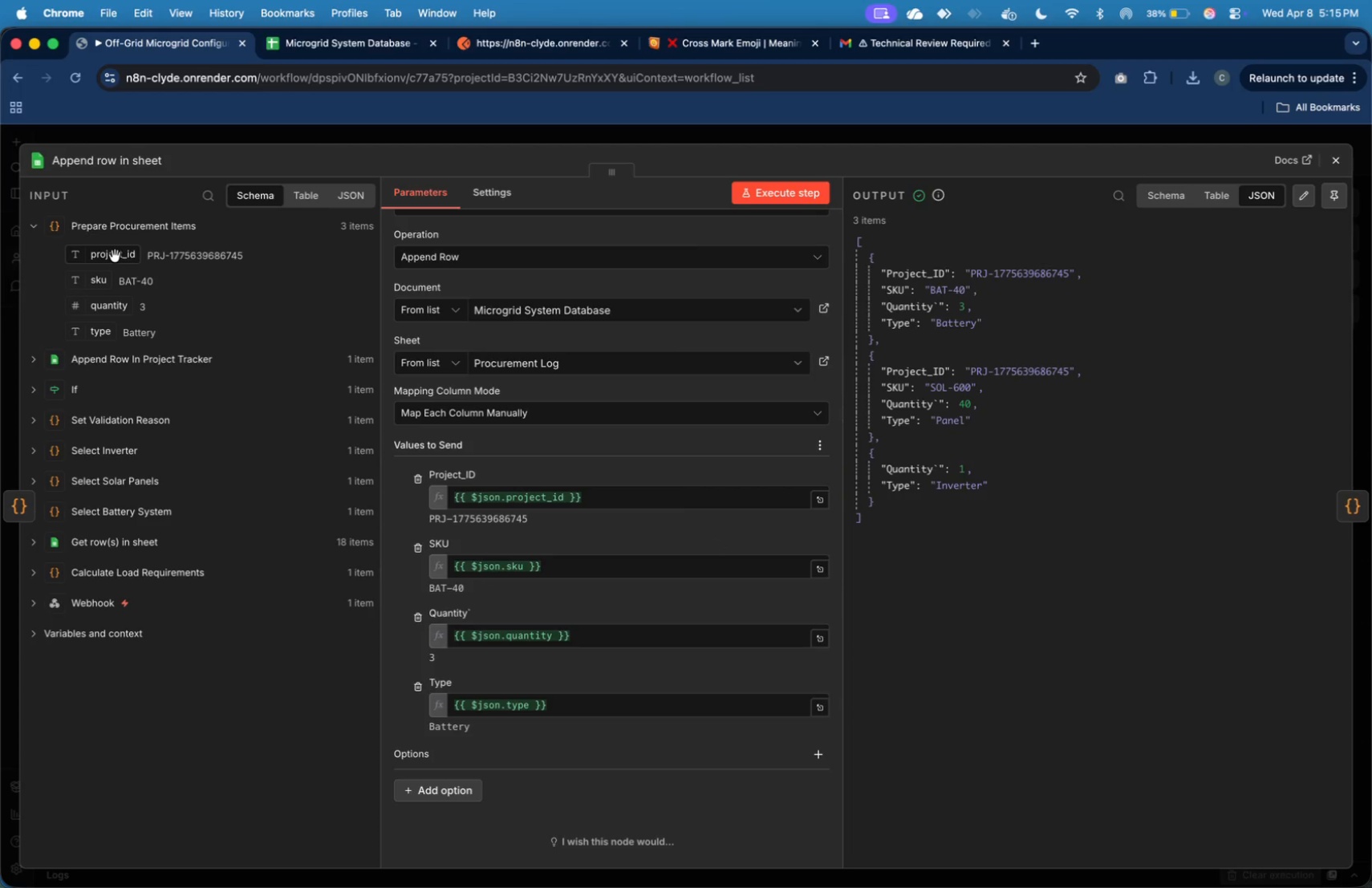 
wait(12.38)
 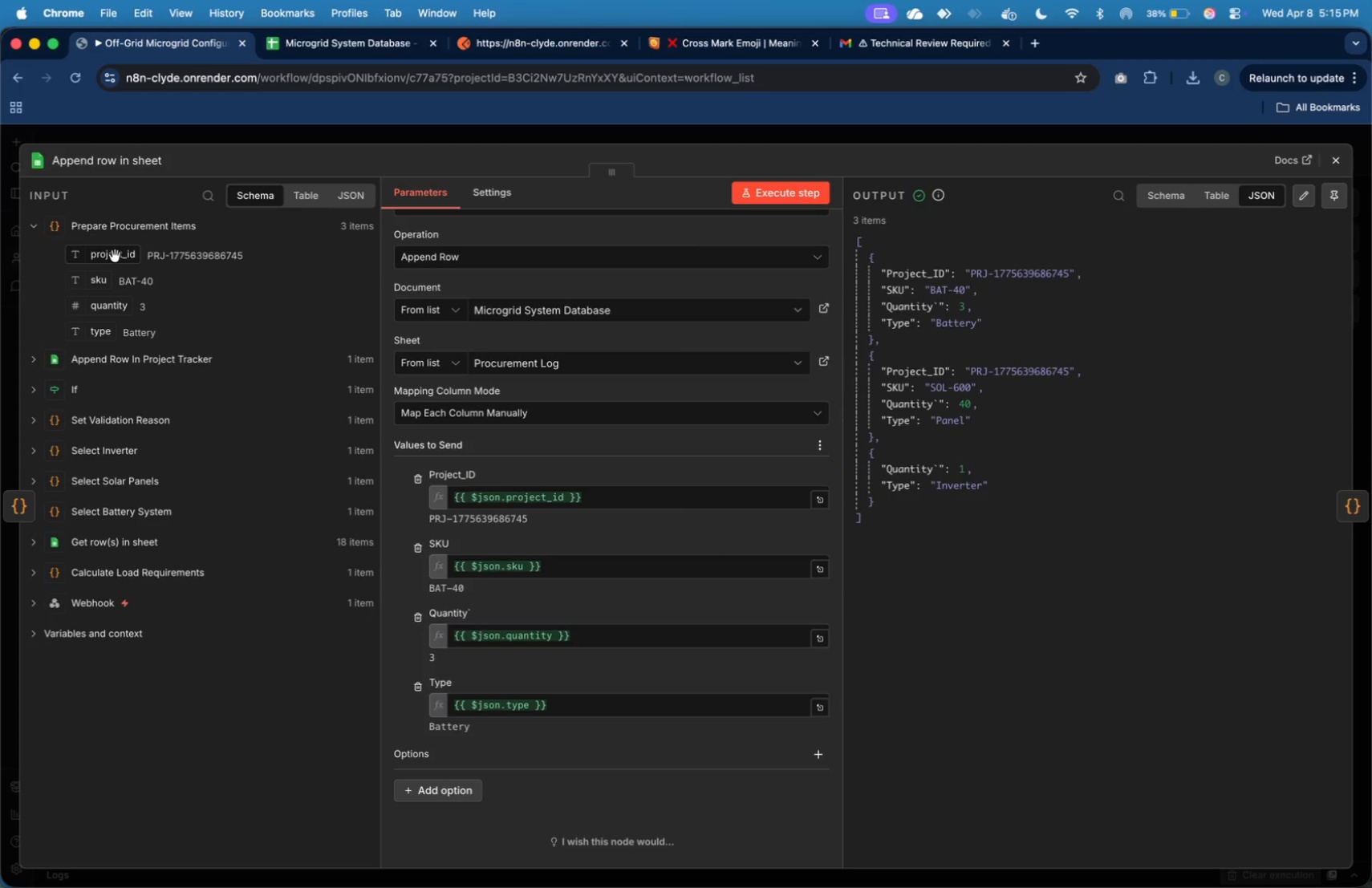 
left_click([22, 507])
 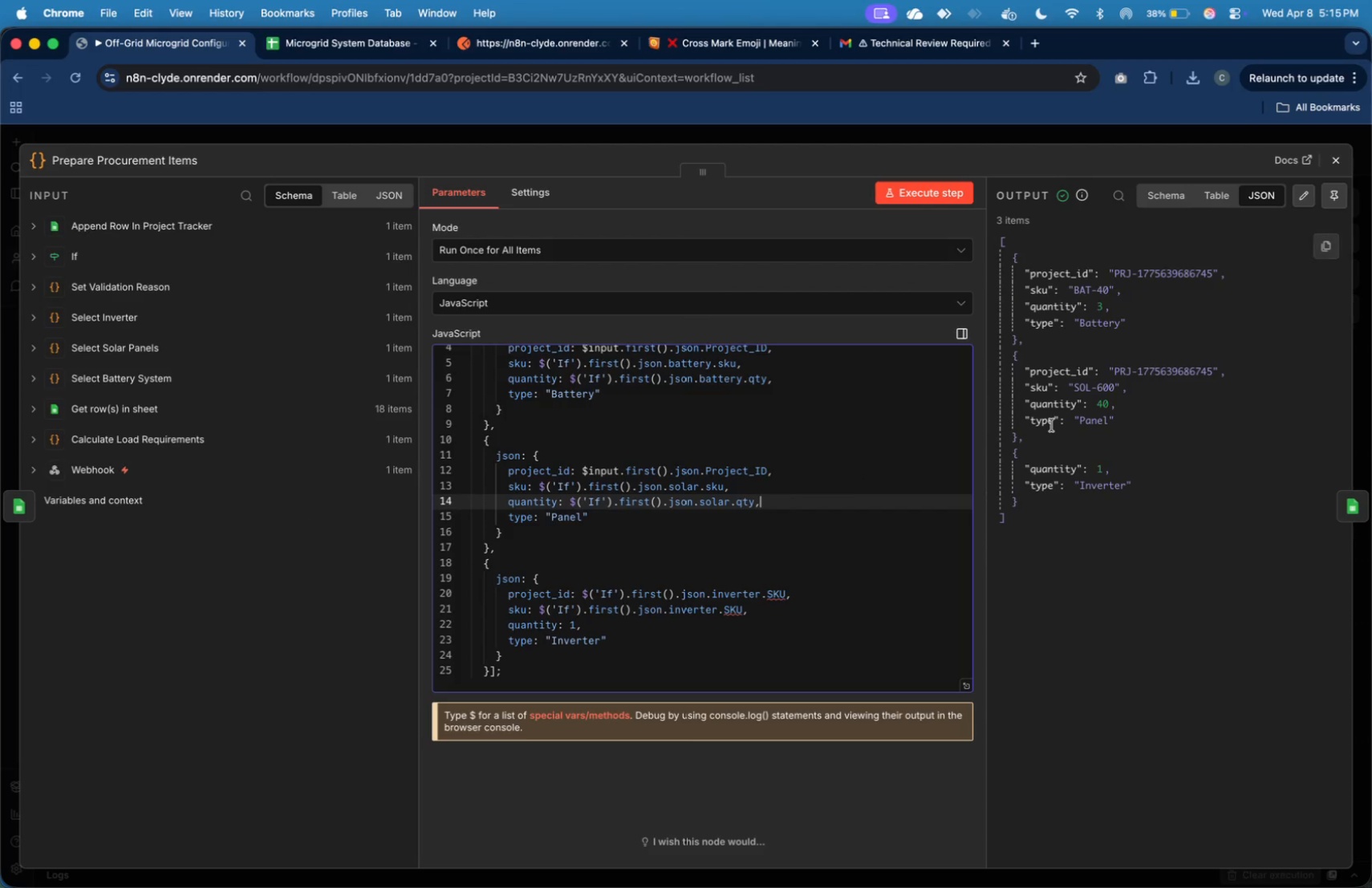 
wait(7.48)
 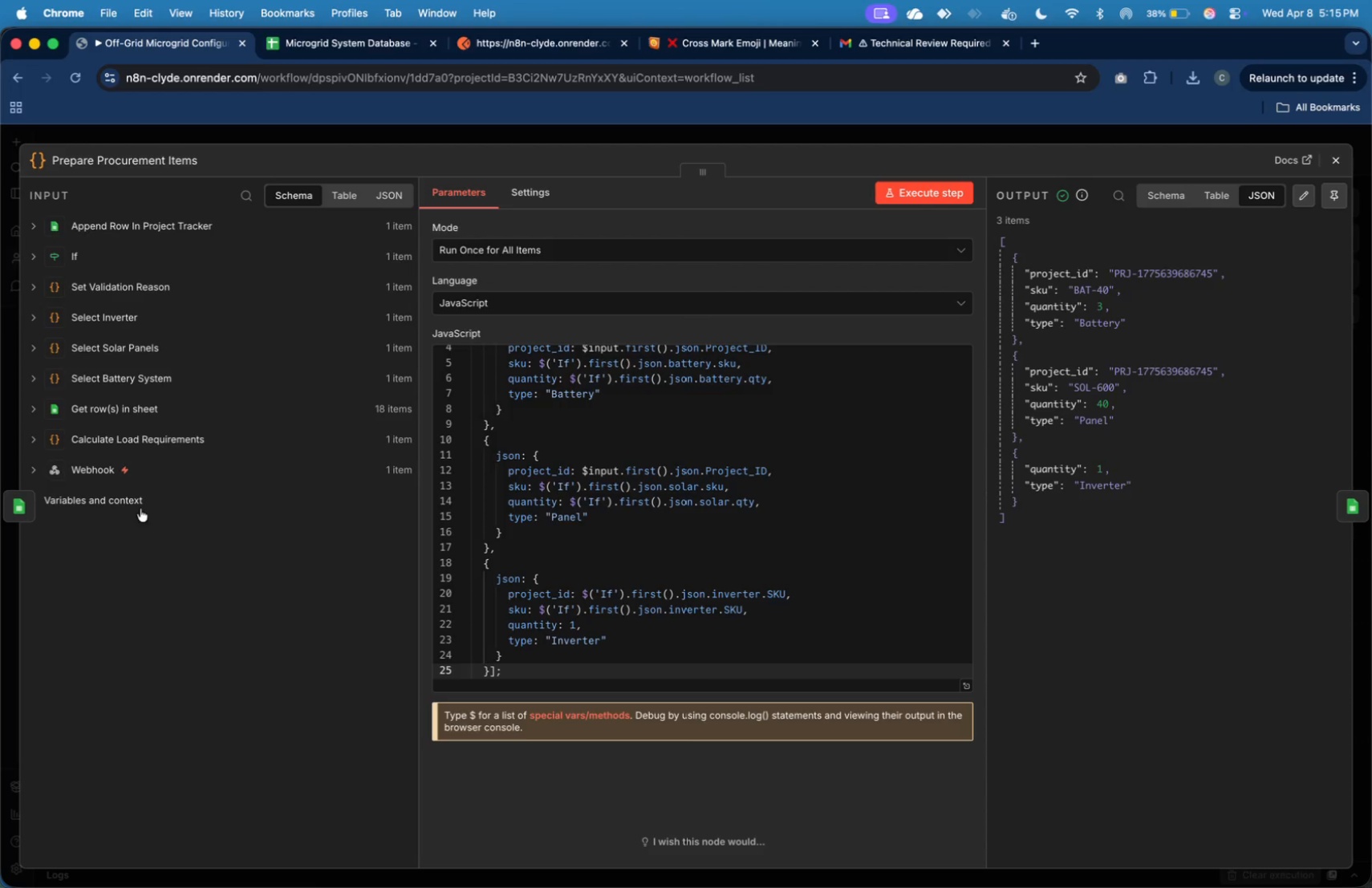 
left_click([828, 592])
 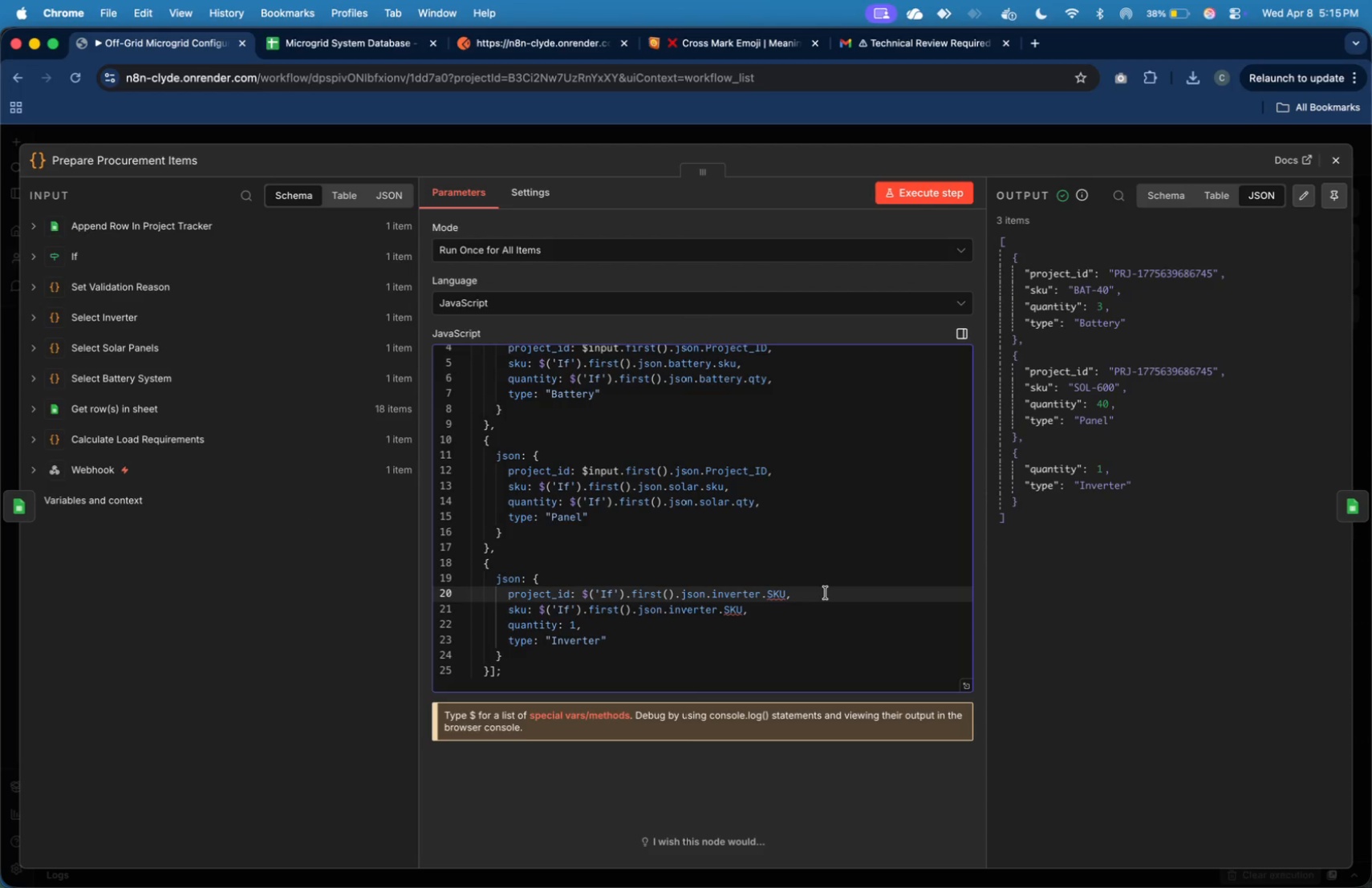 
key(ArrowLeft)
 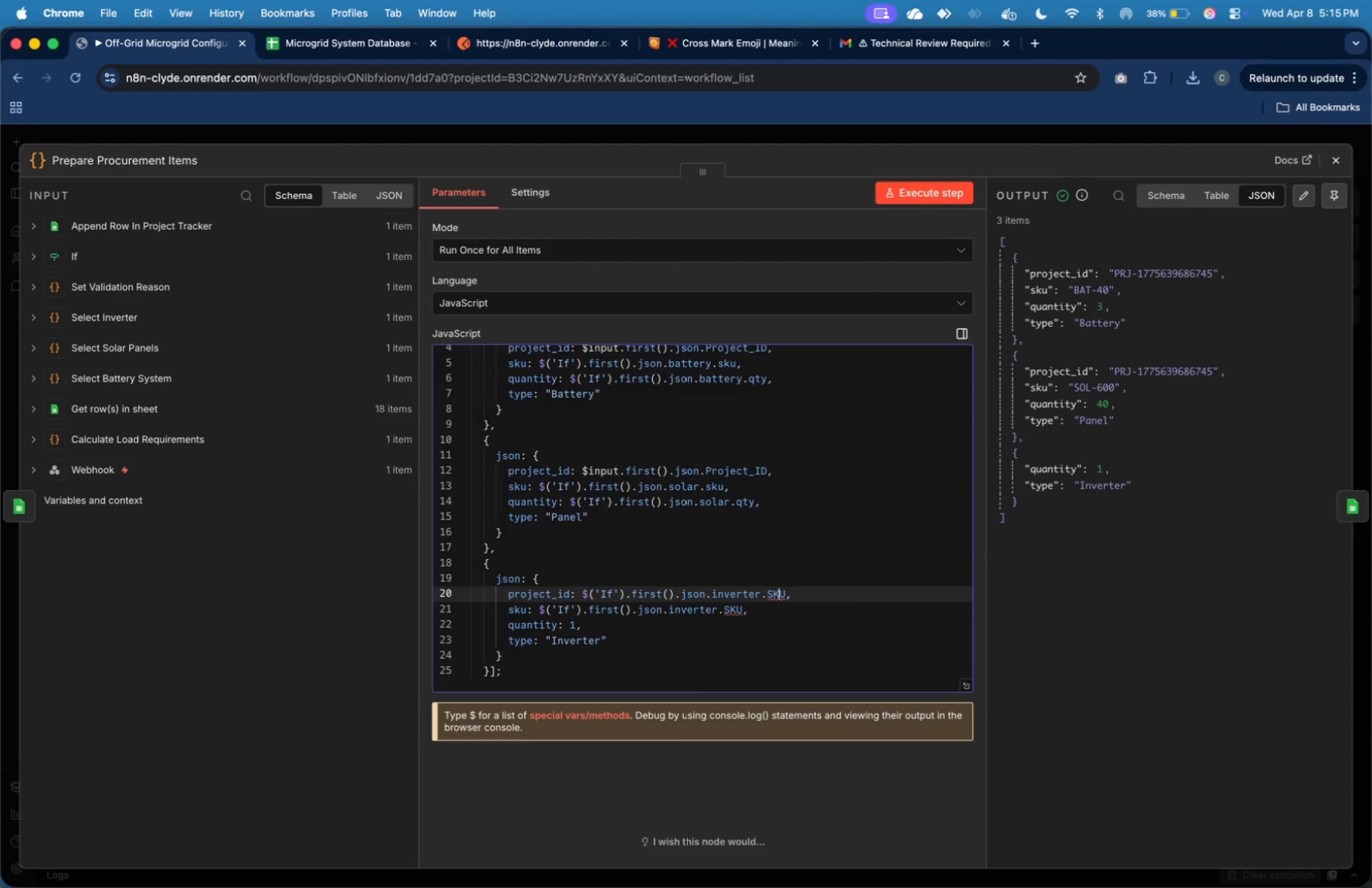 
key(ArrowLeft)
 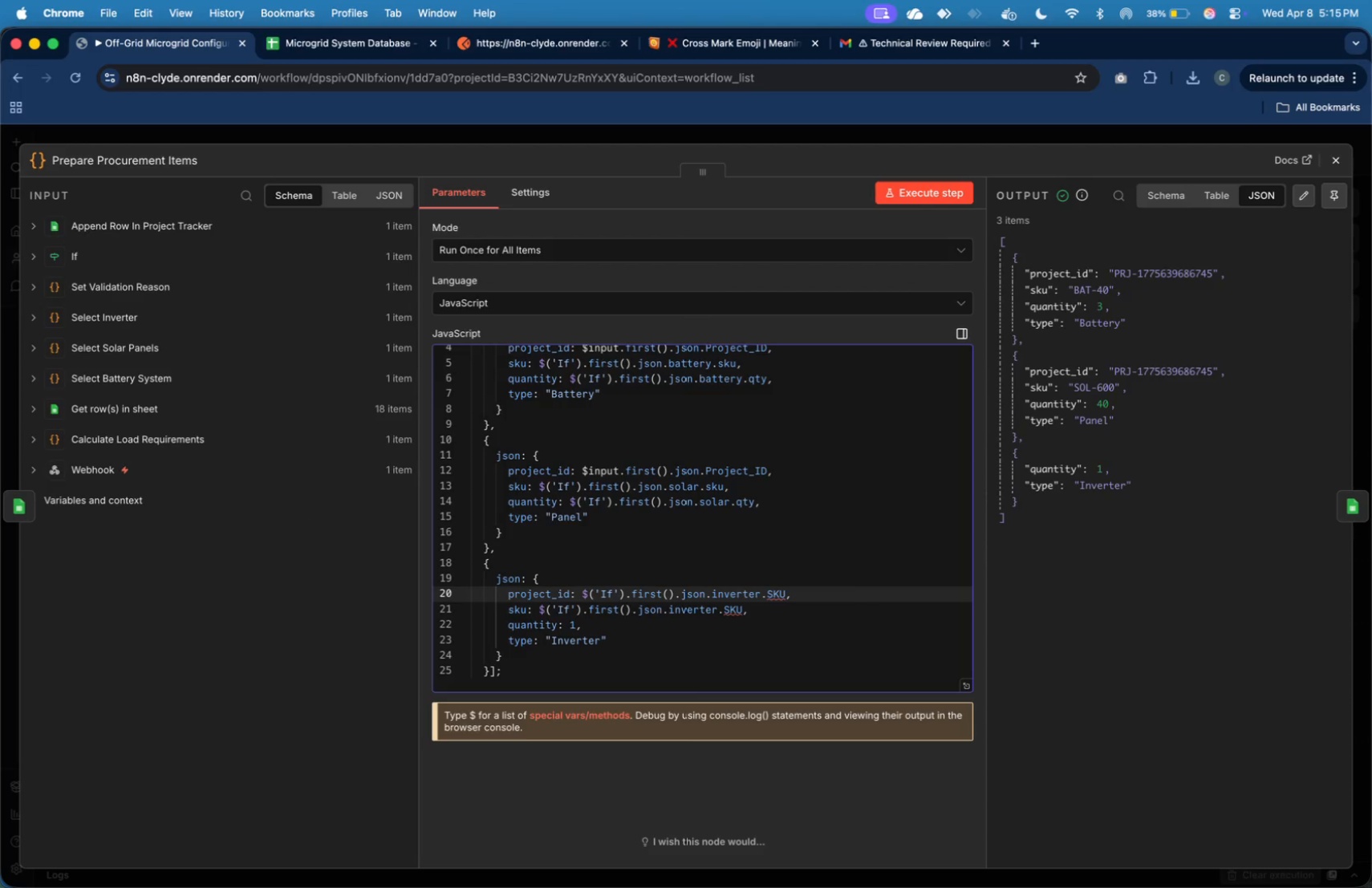 
key(ArrowLeft)
 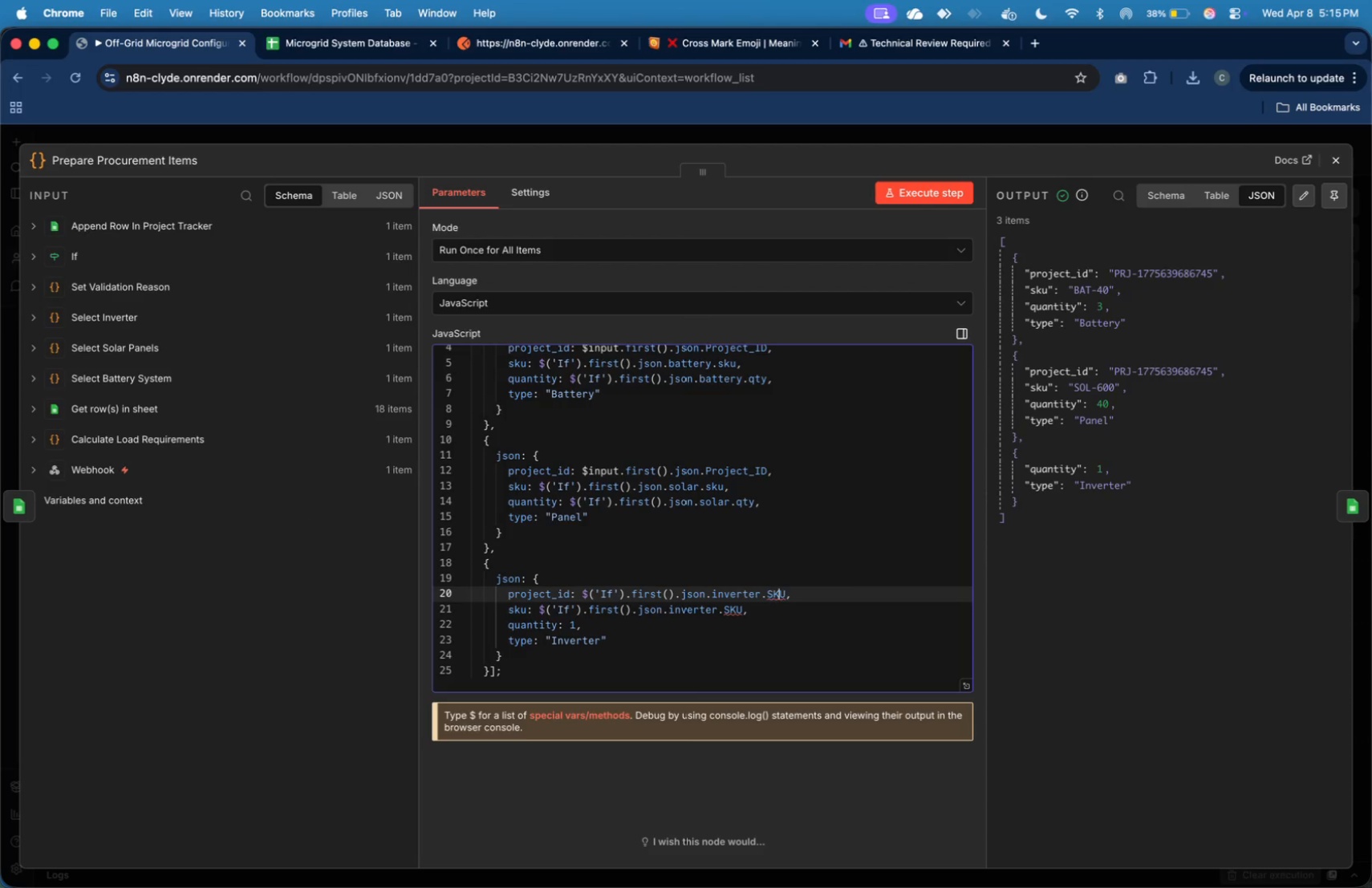 
key(ArrowRight)
 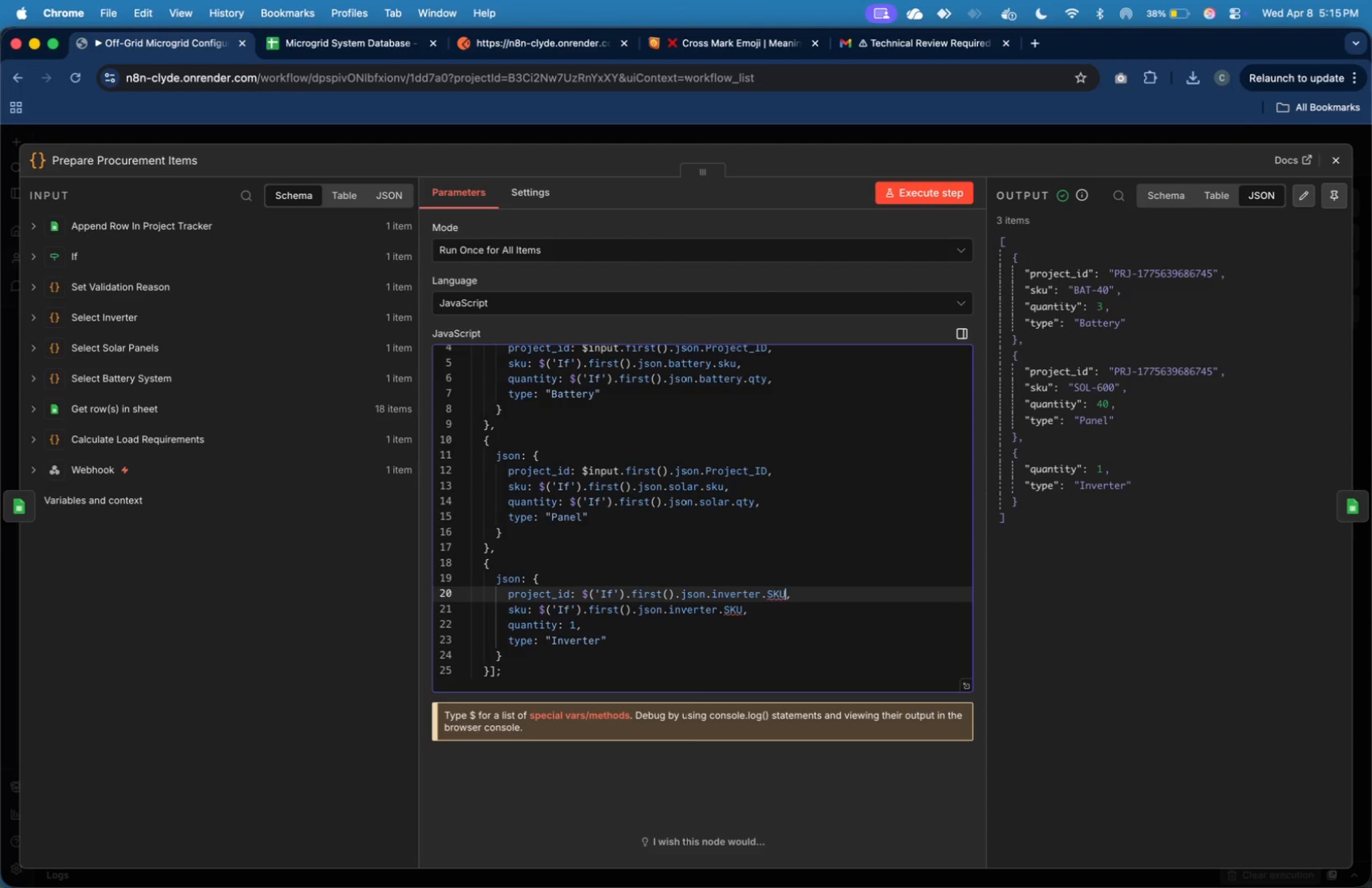 
key(ArrowRight)
 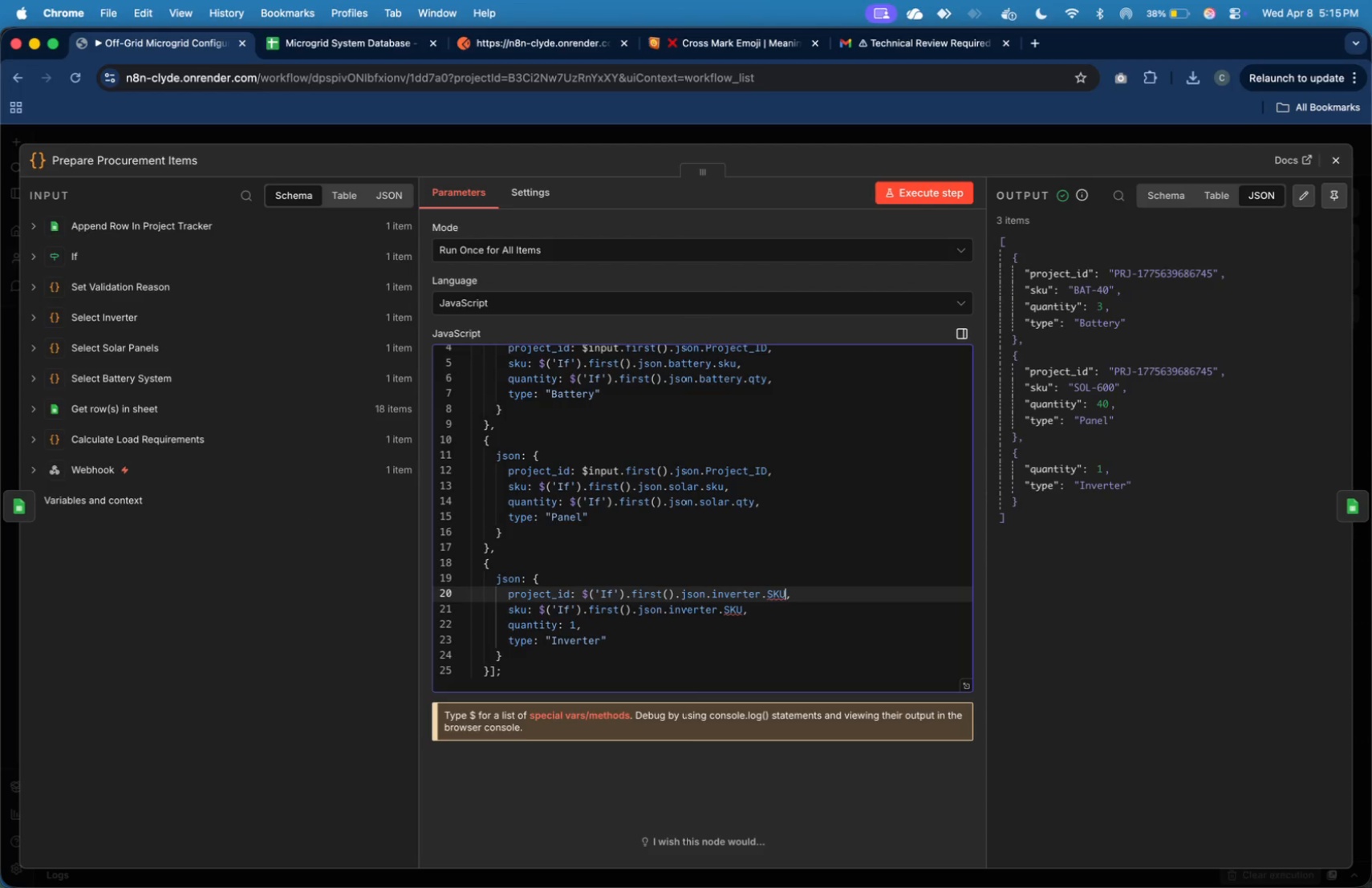 
key(Backspace)
key(Backspace)
key(Backspace)
type(sku)
 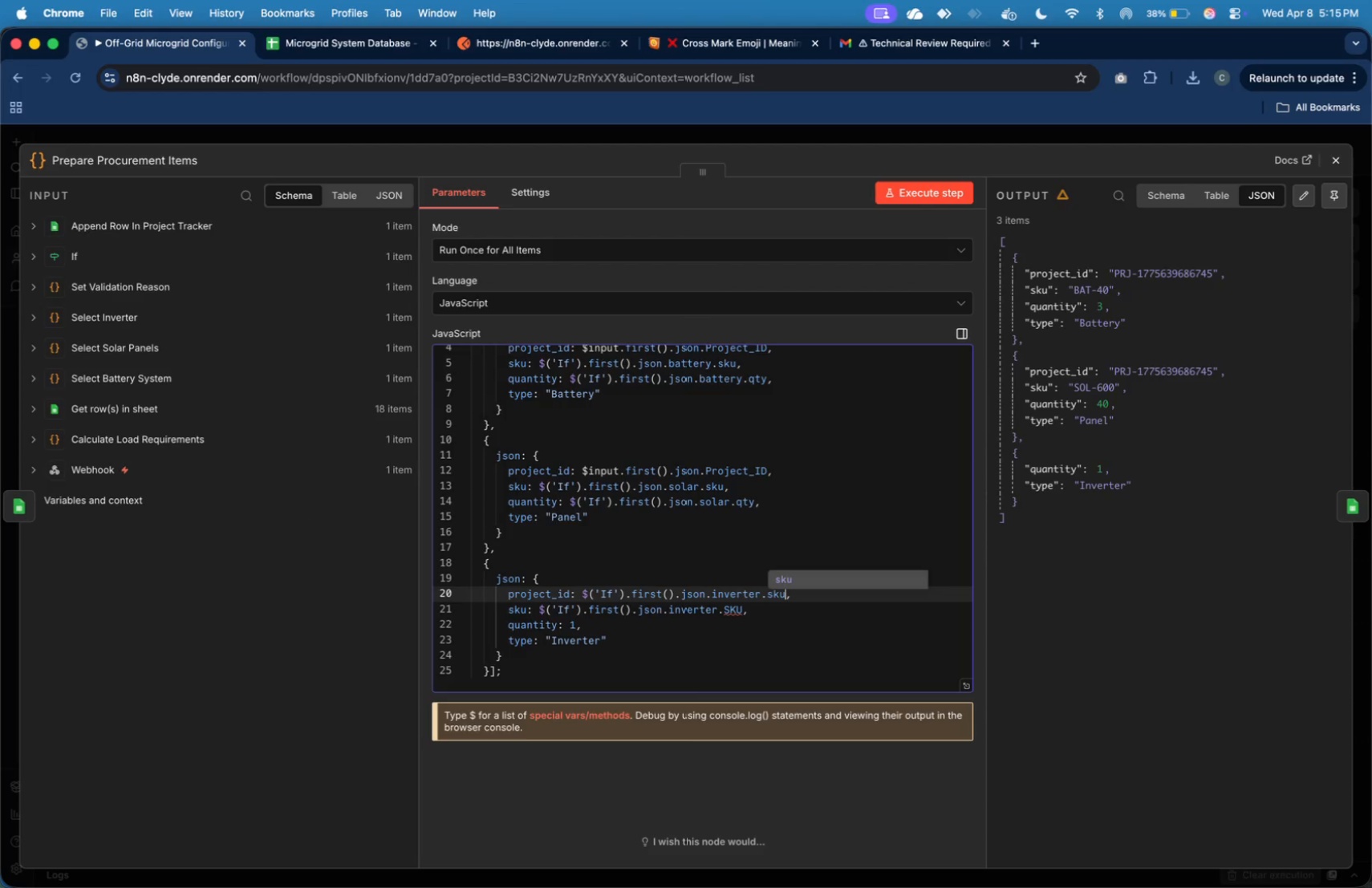 
key(ArrowDown)
 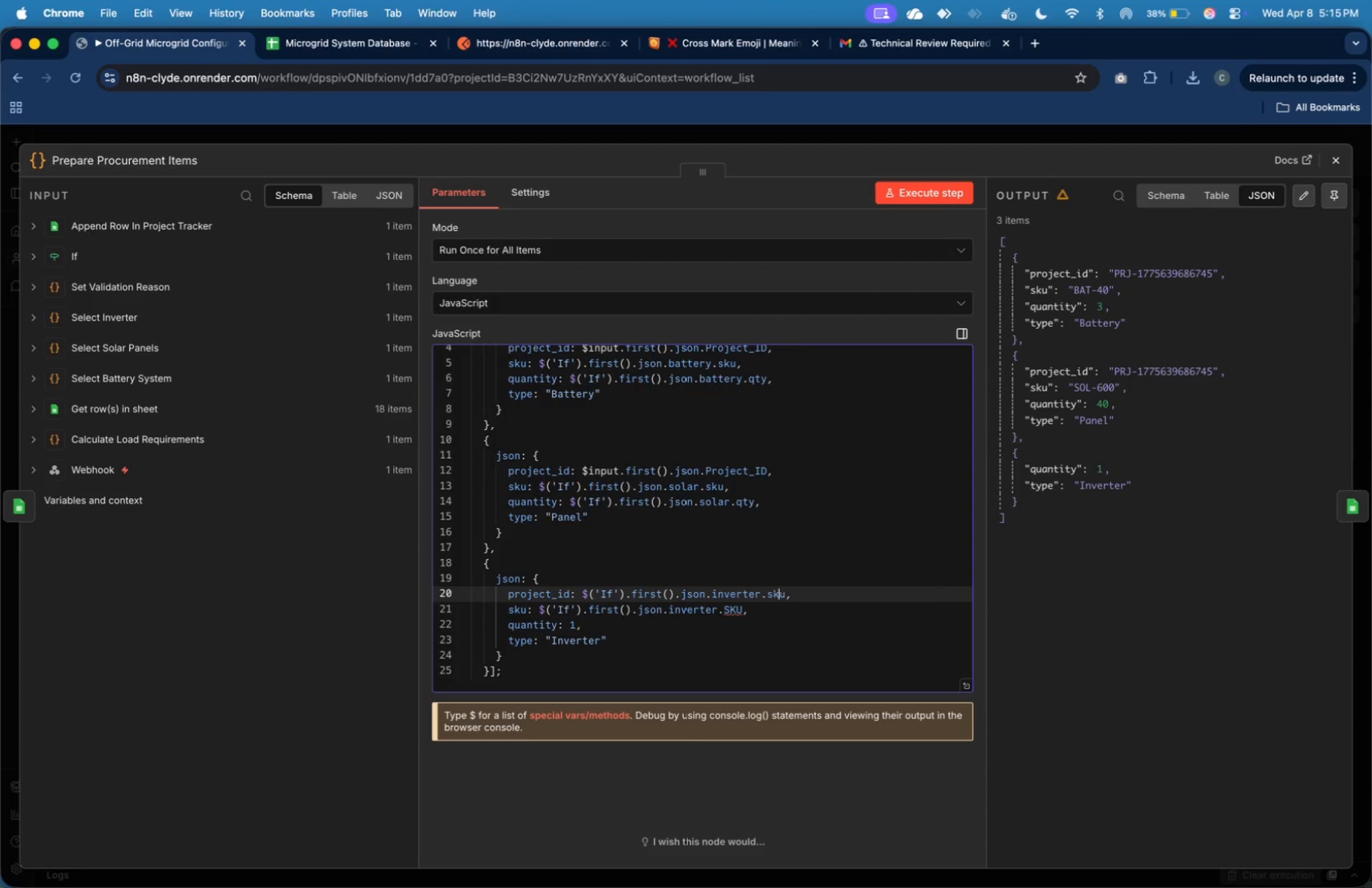 
key(ArrowLeft)
 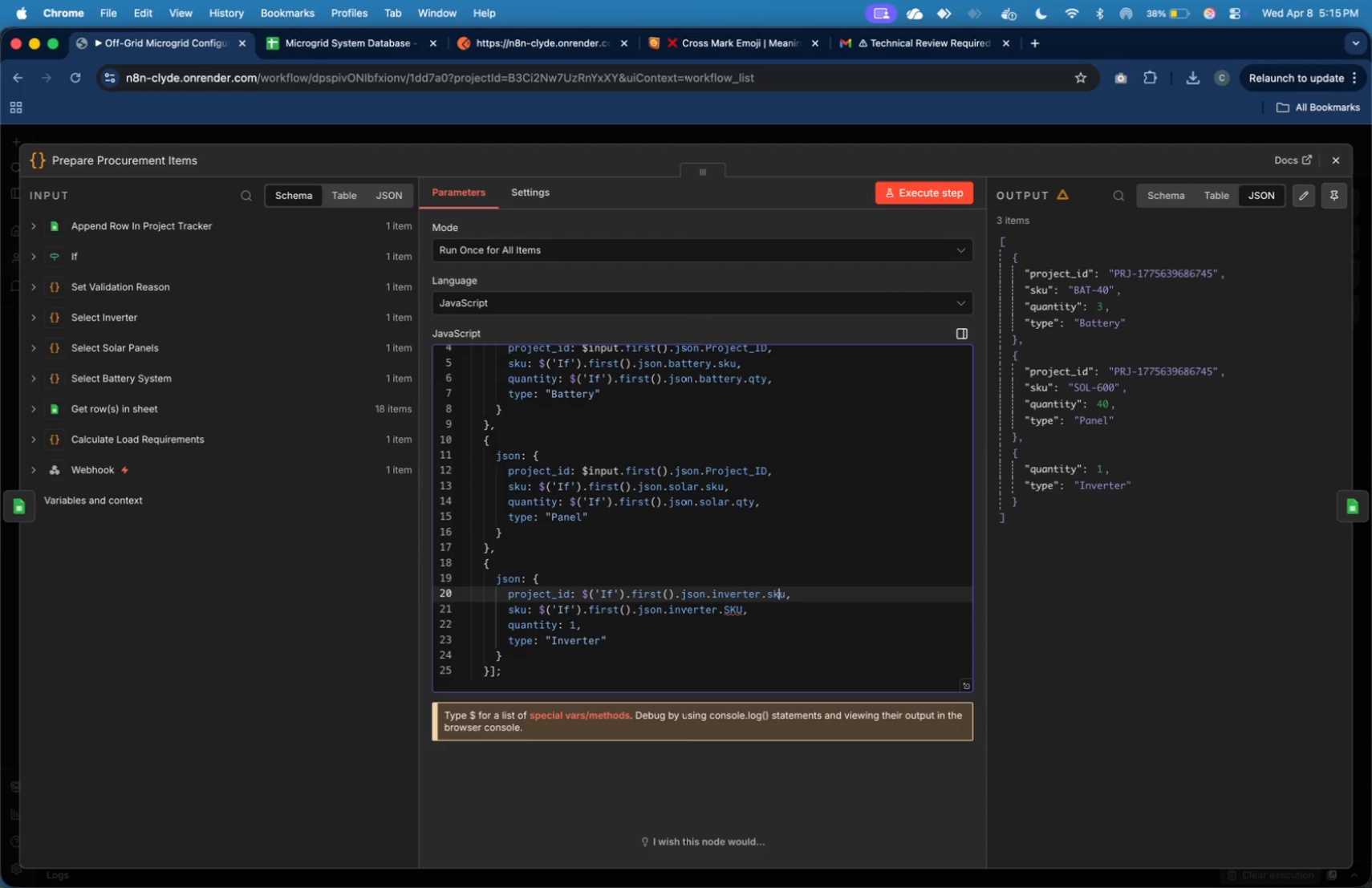 
key(ArrowLeft)
 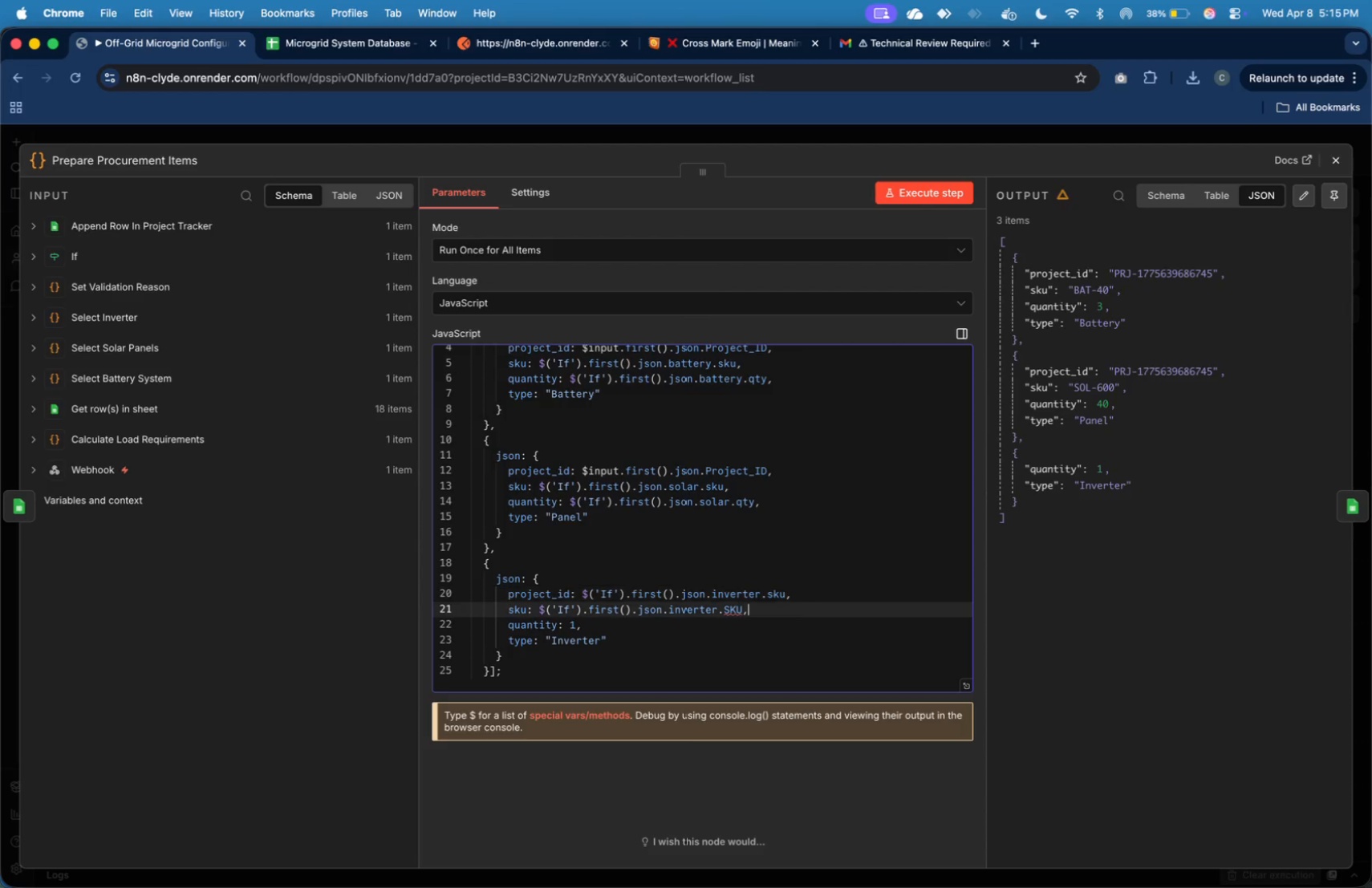 
key(ArrowDown)
 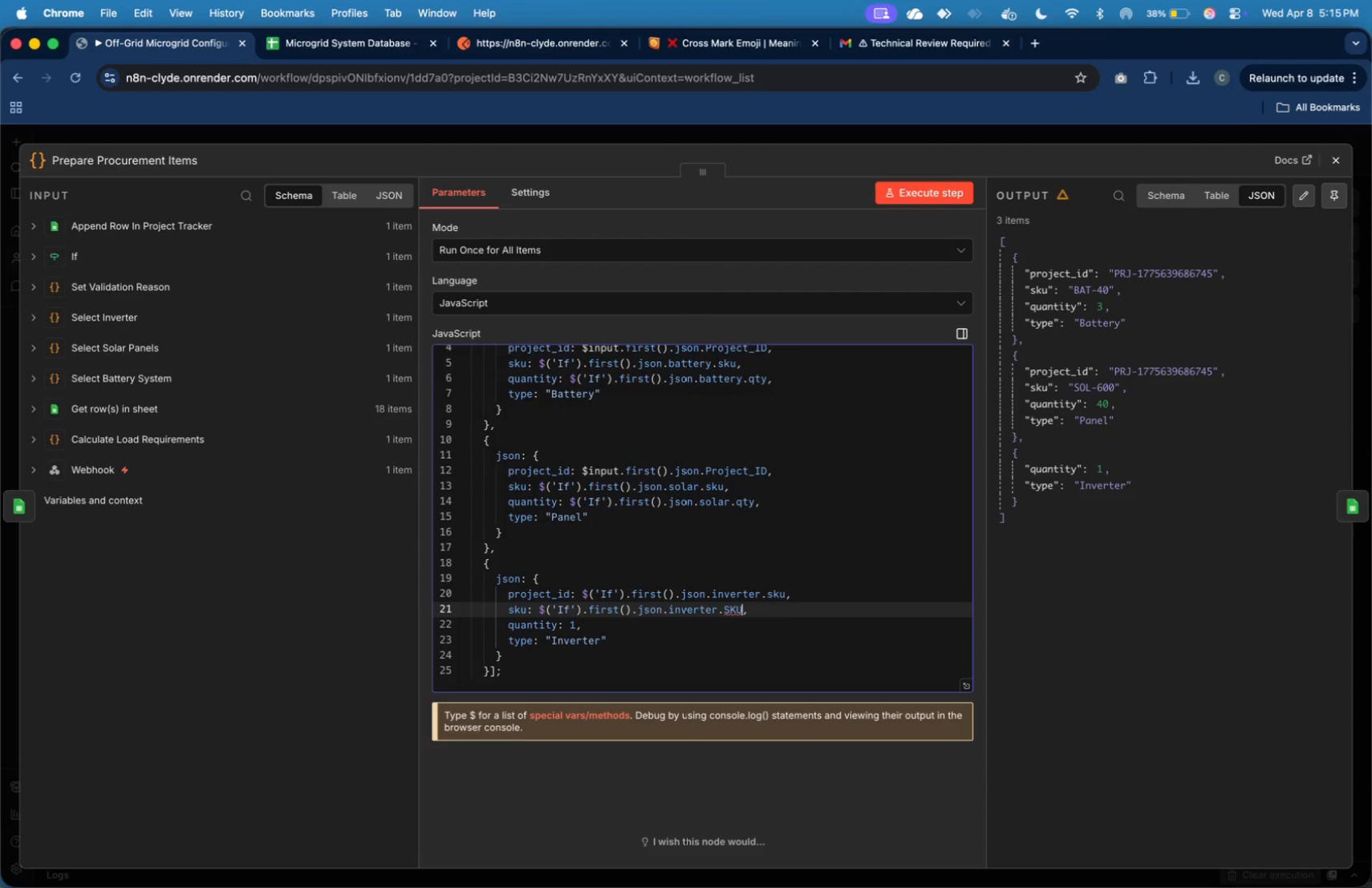 
key(ArrowLeft)
 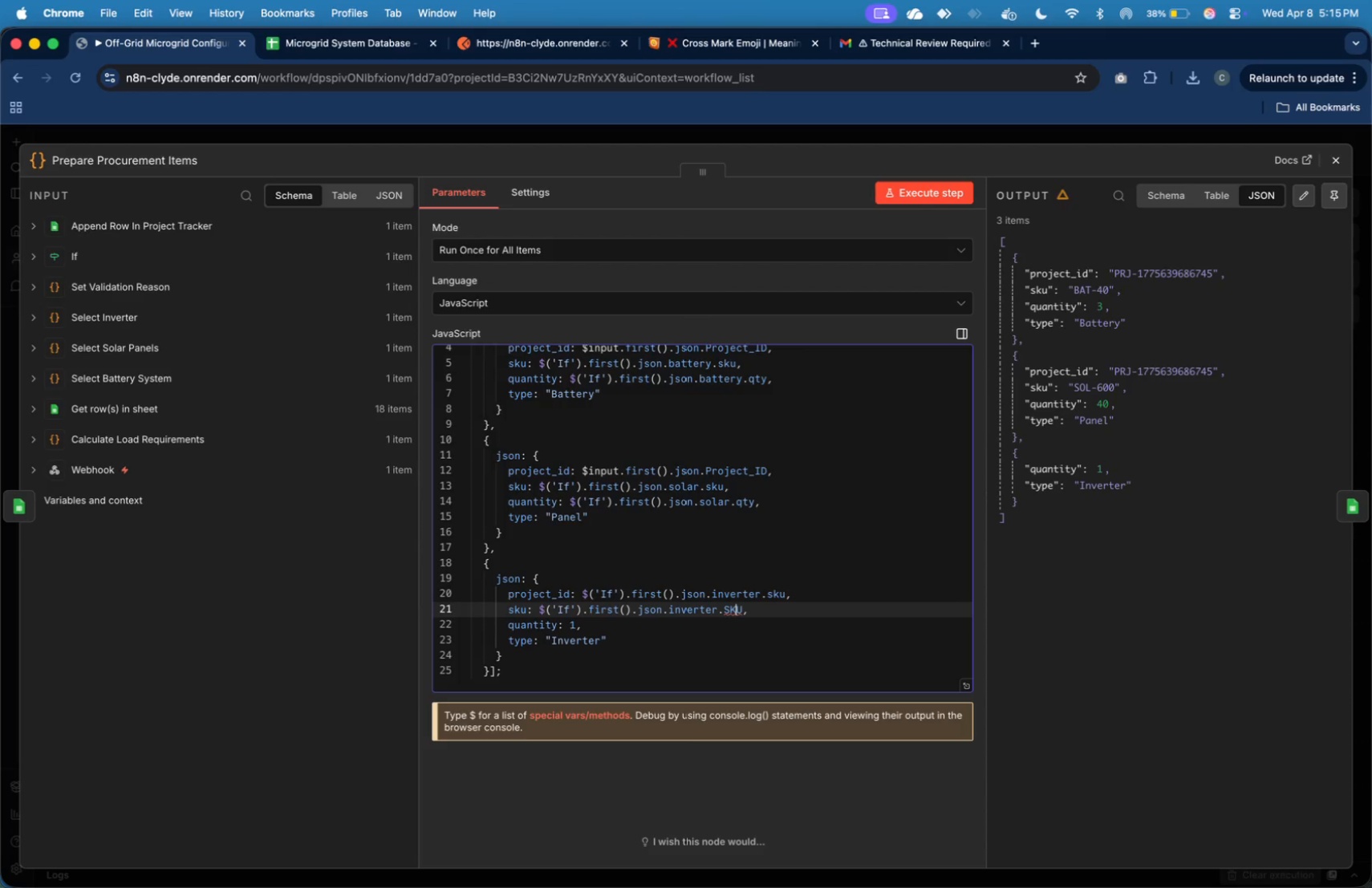 
key(ArrowLeft)
 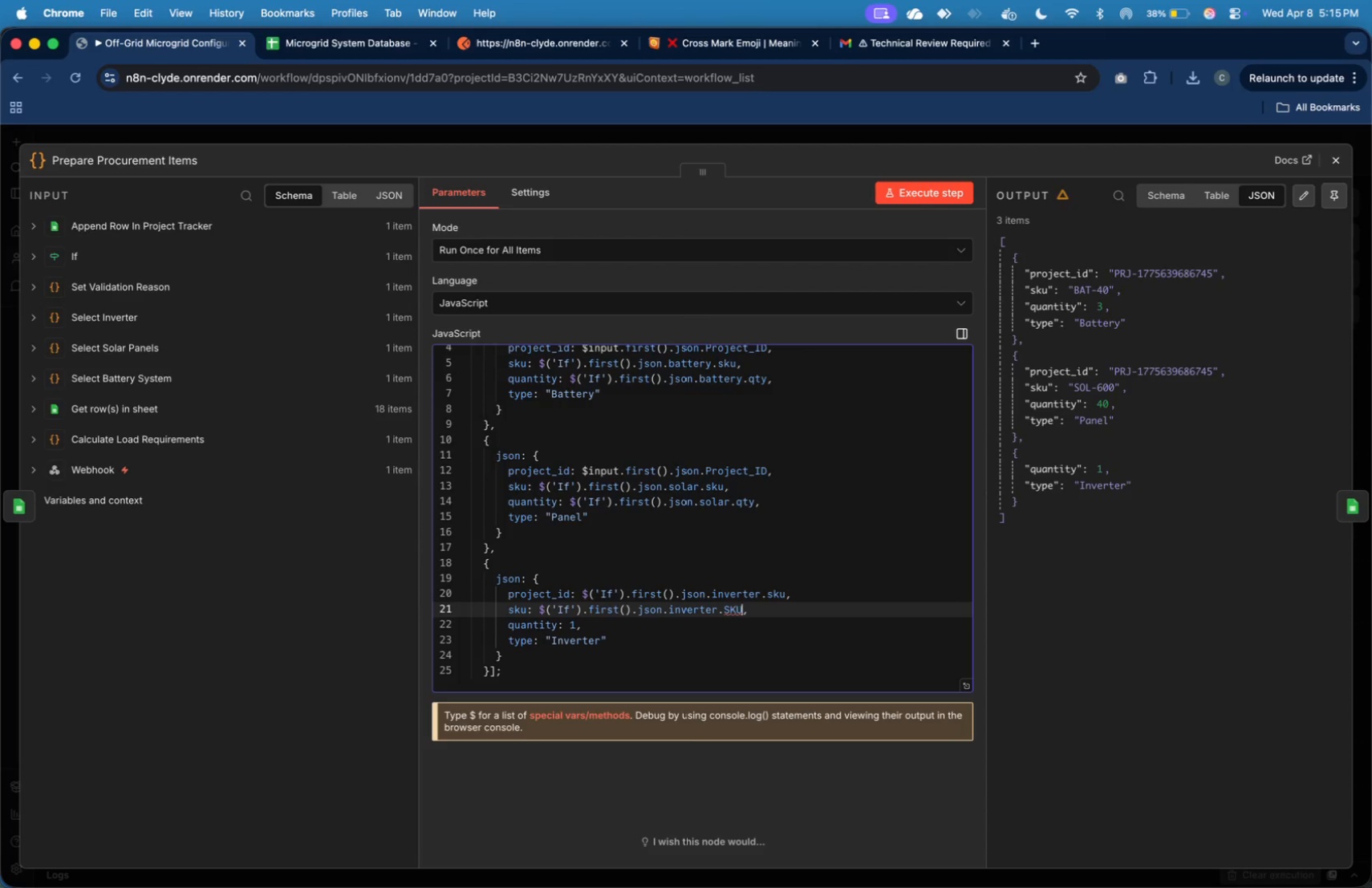 
key(ArrowRight)
 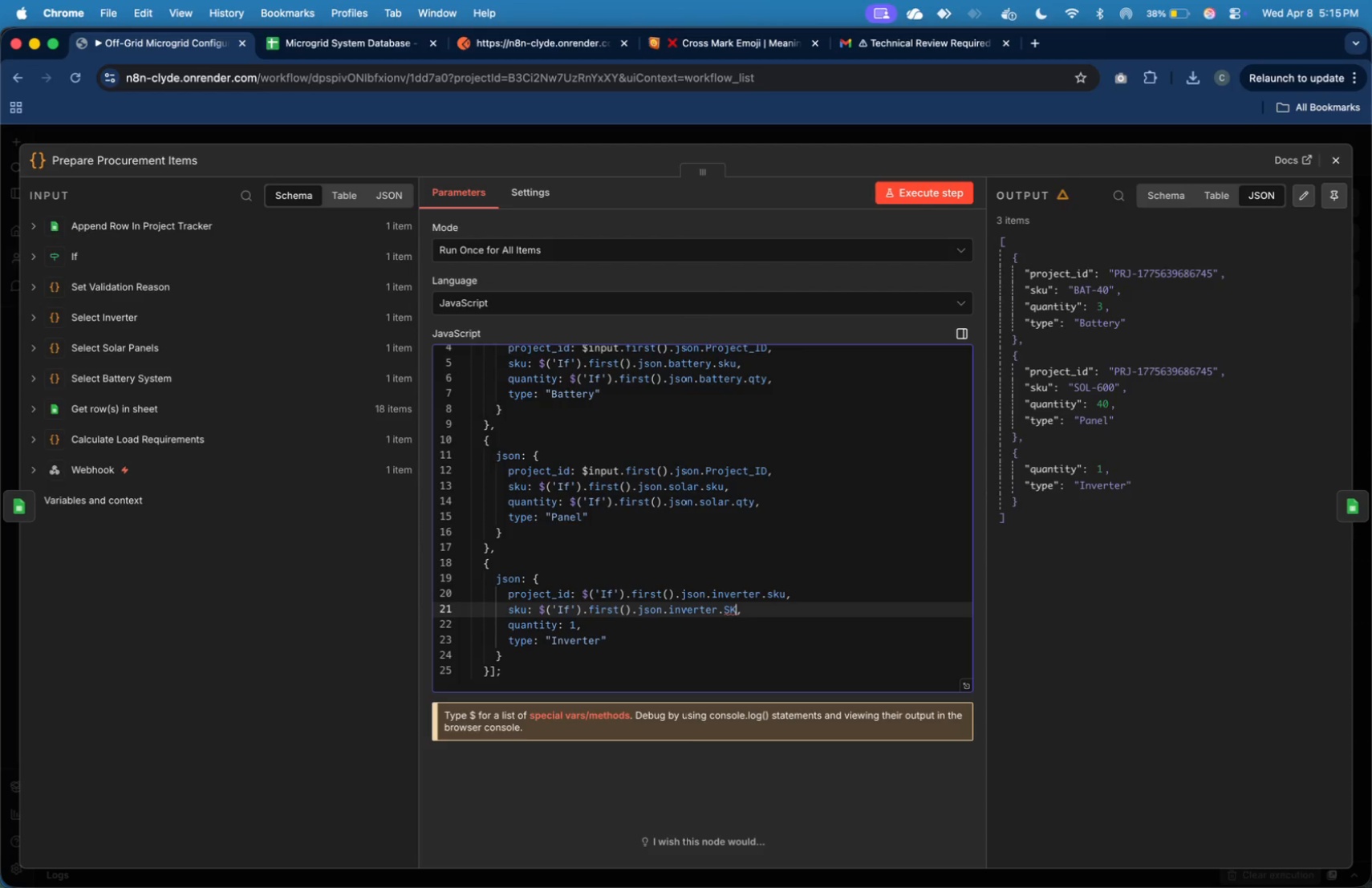 
key(Backspace)
key(Backspace)
key(Backspace)
type(sku)
 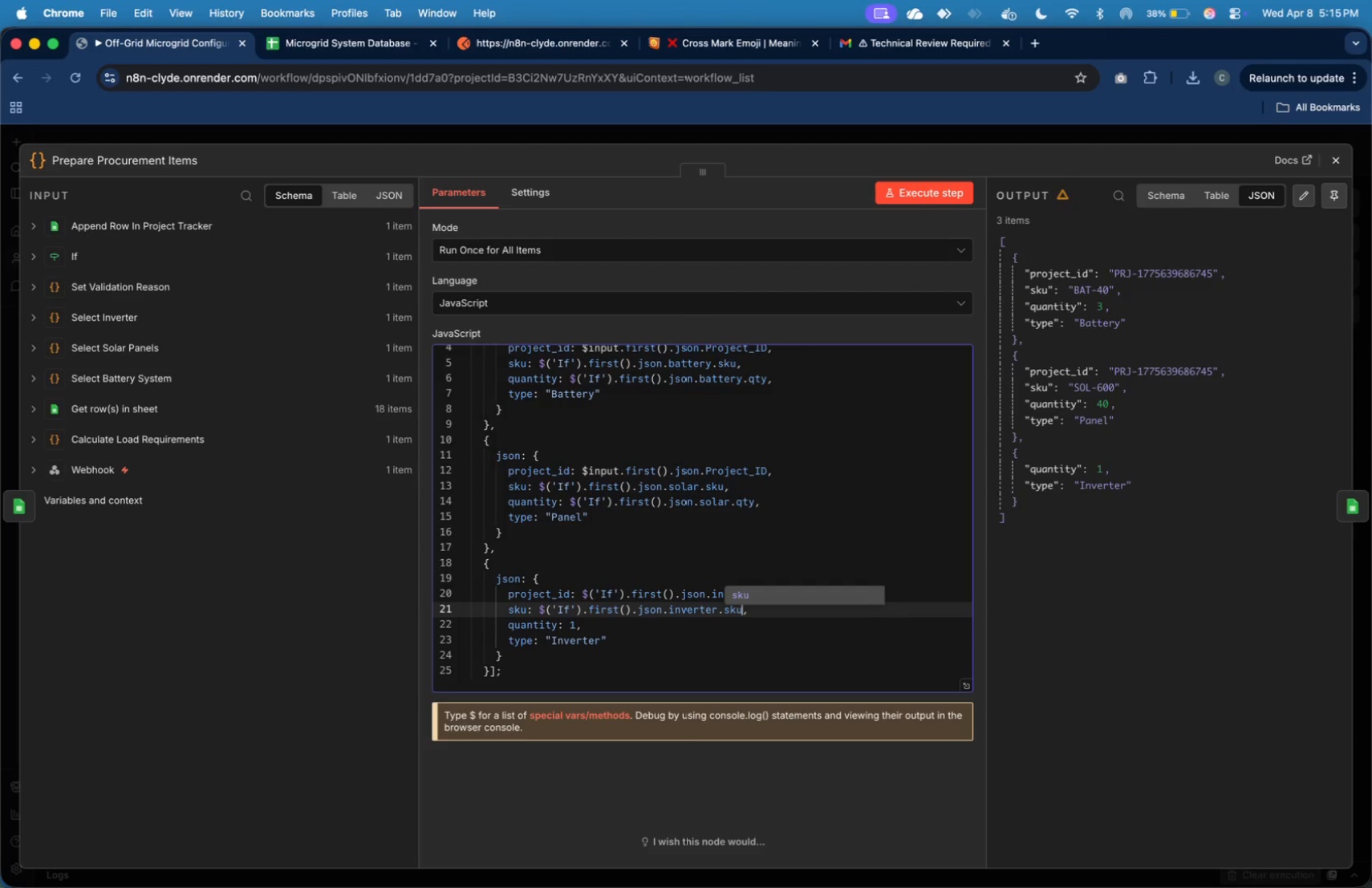 
key(ArrowRight)
 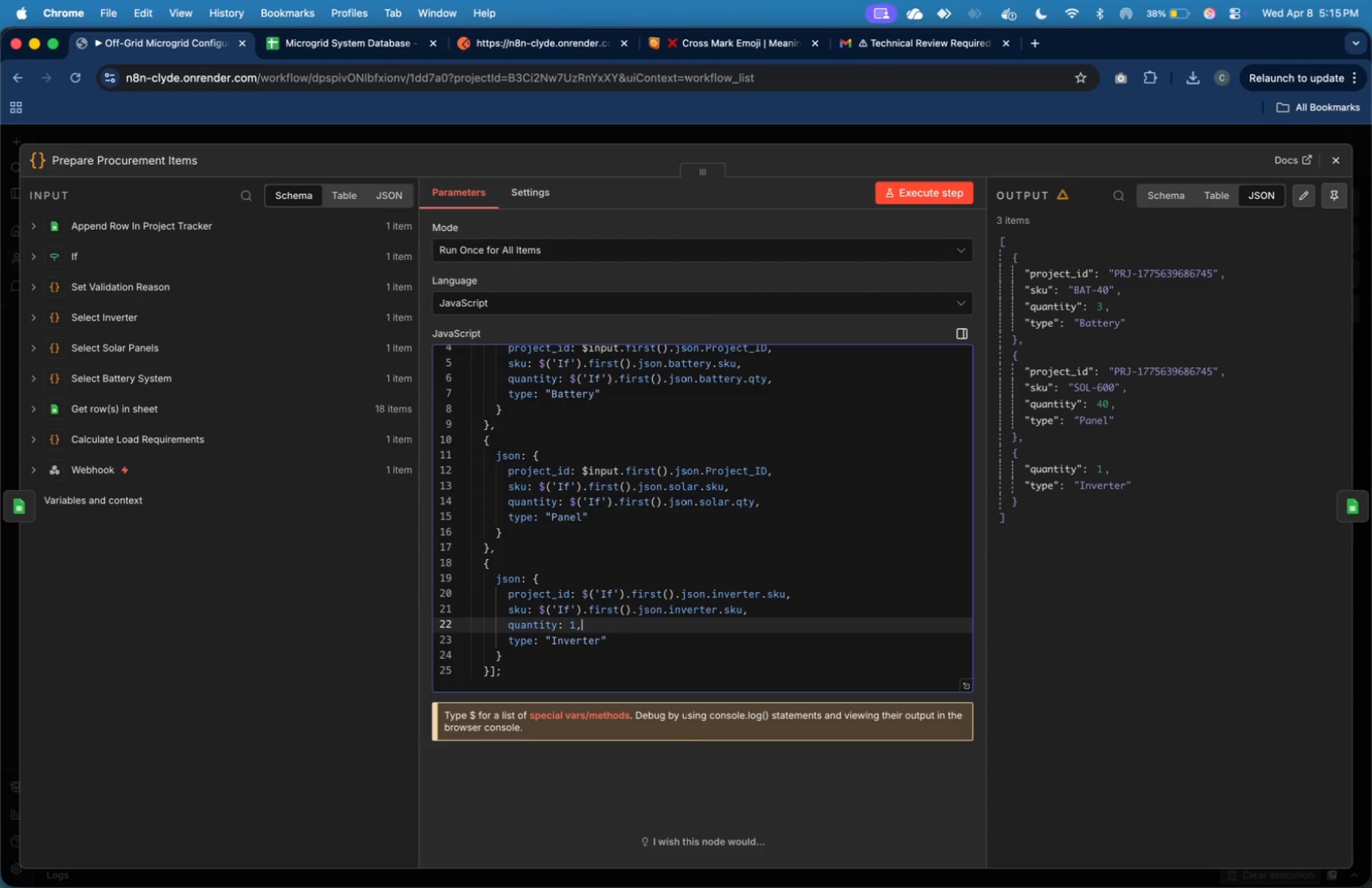 
key(ArrowDown)
 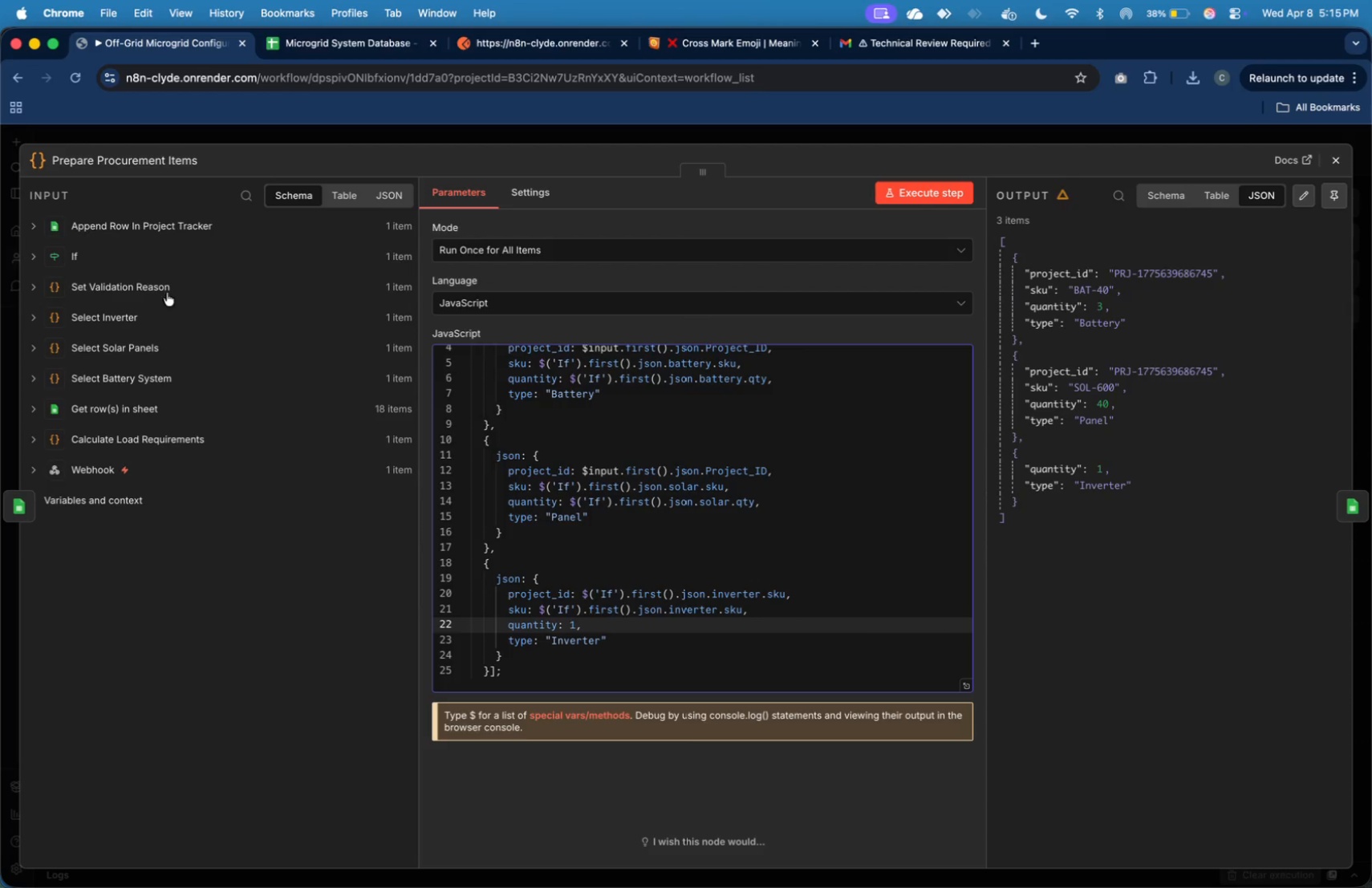 
left_click([66, 231])
 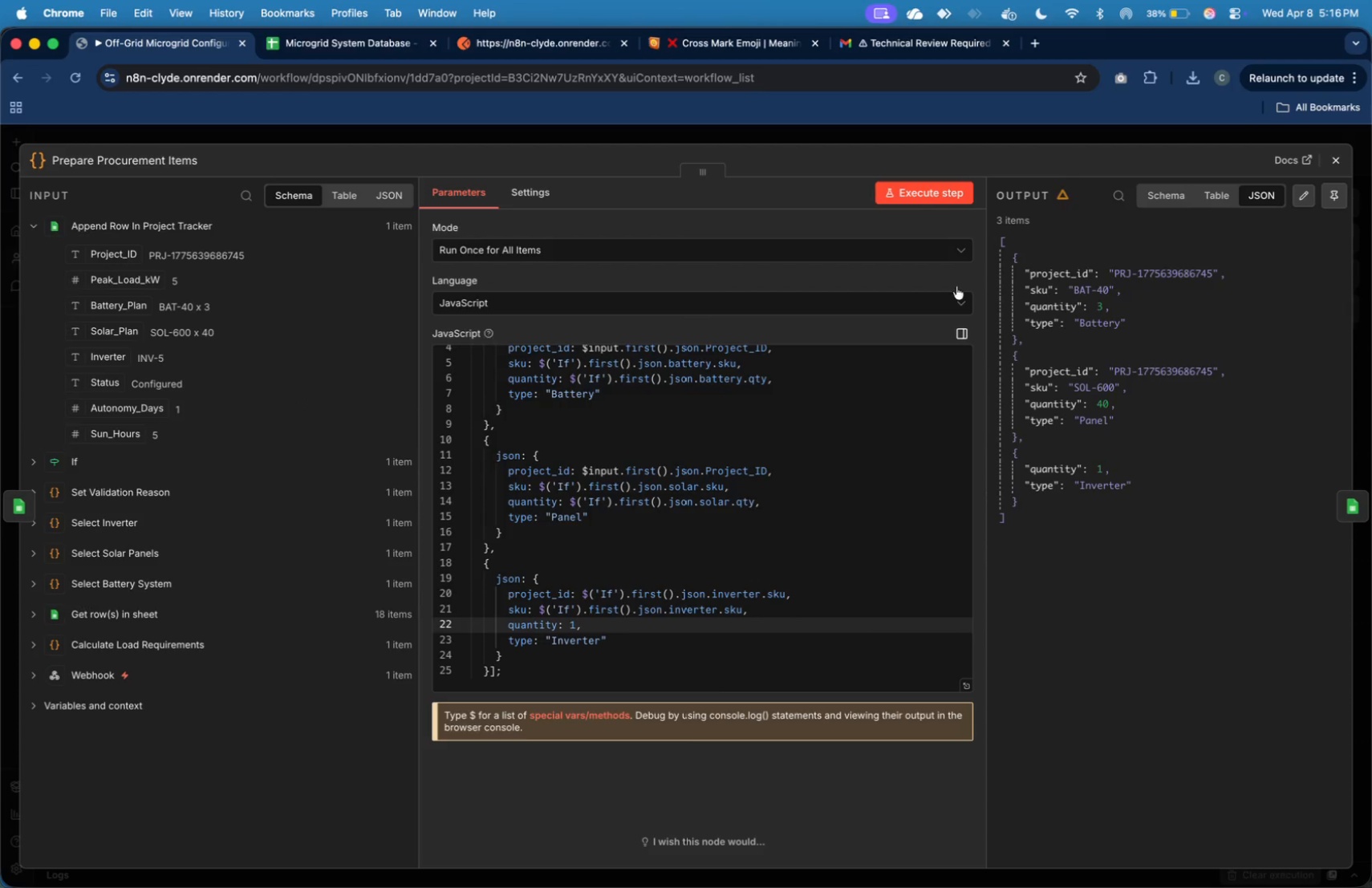 
left_click([962, 200])
 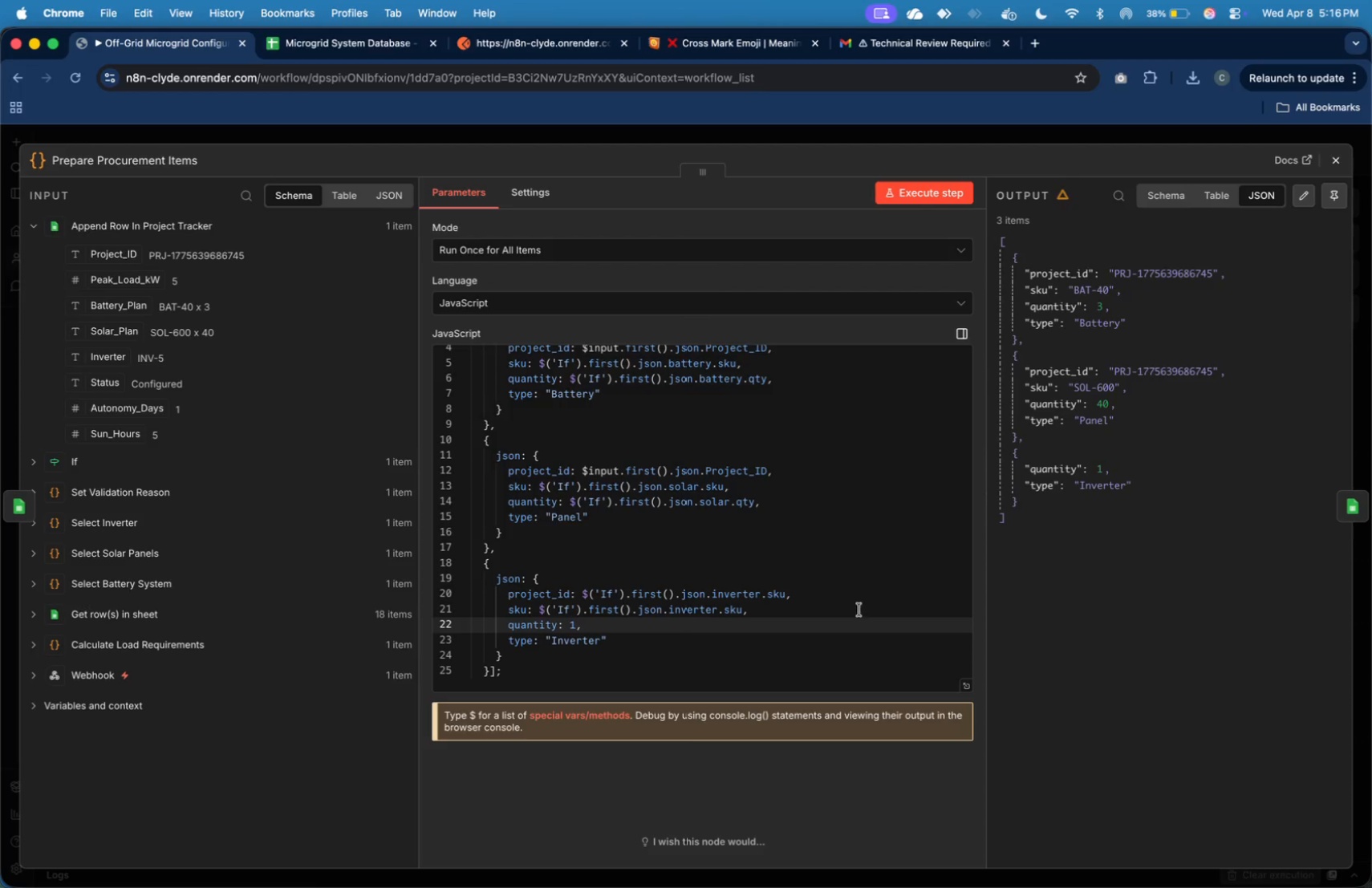 
left_click([783, 598])
 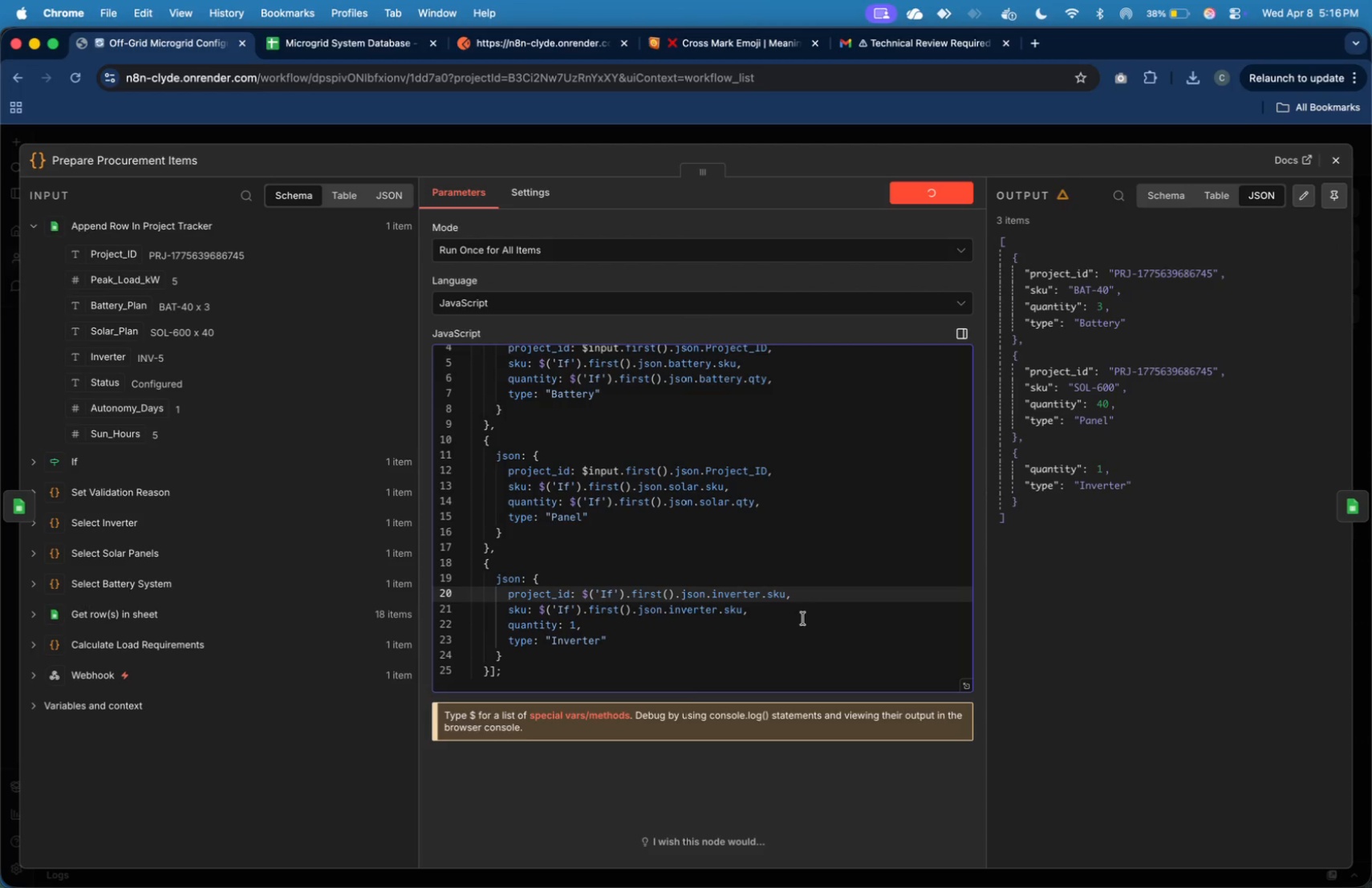 
wait(9.43)
 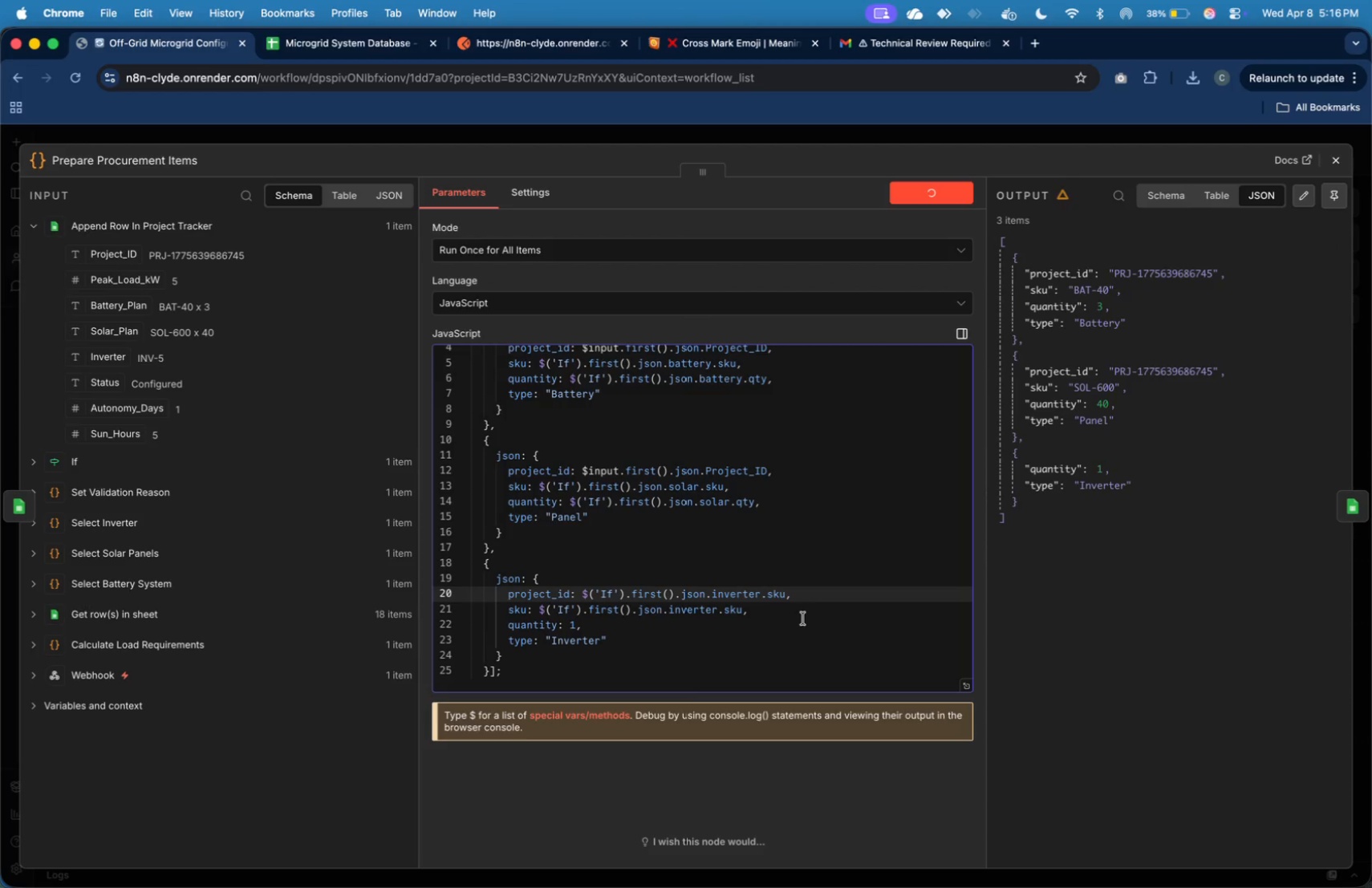 
left_click_drag(start_coordinate=[777, 472], to_coordinate=[582, 476])
 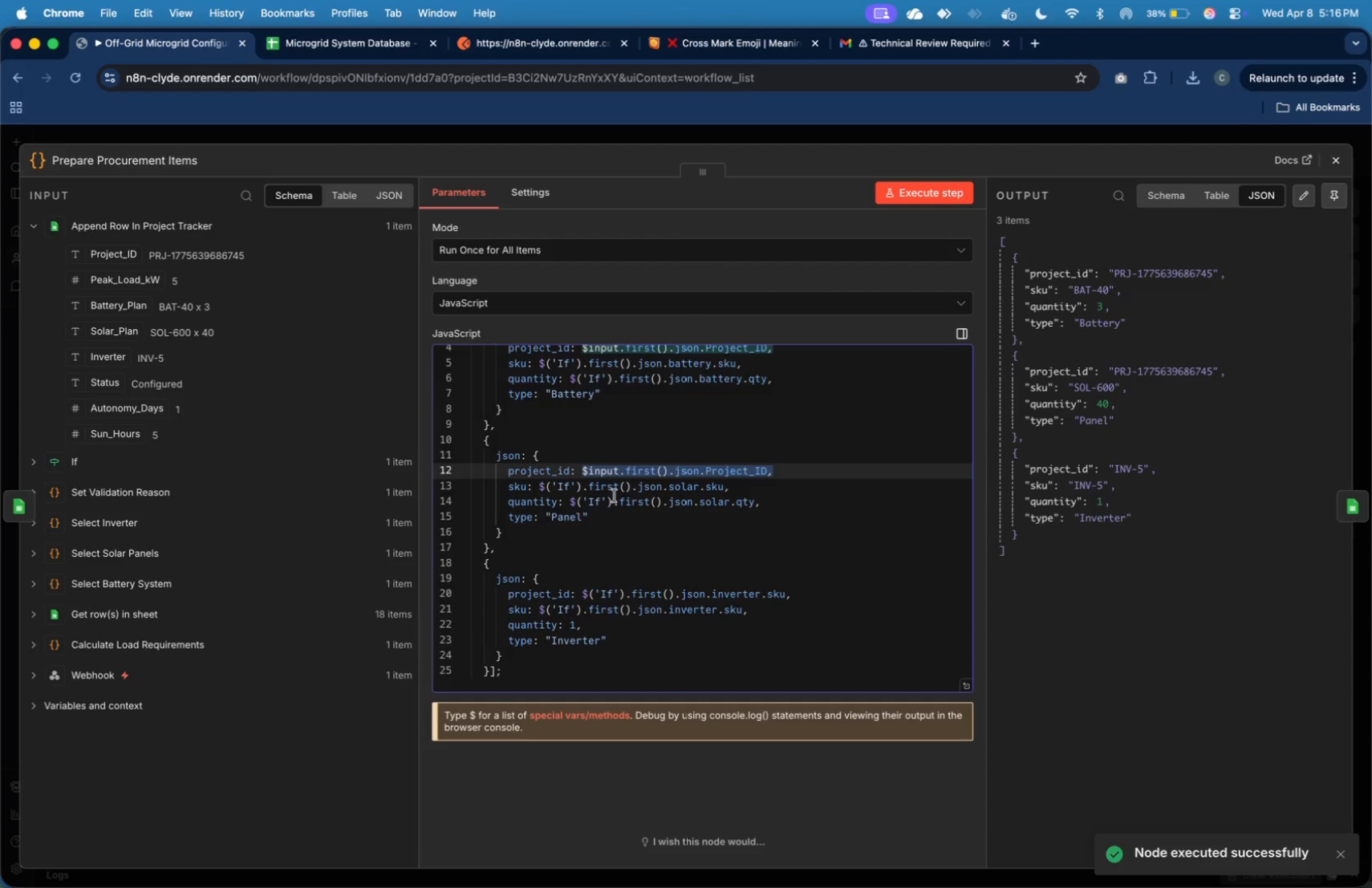 
key(Meta+C)
 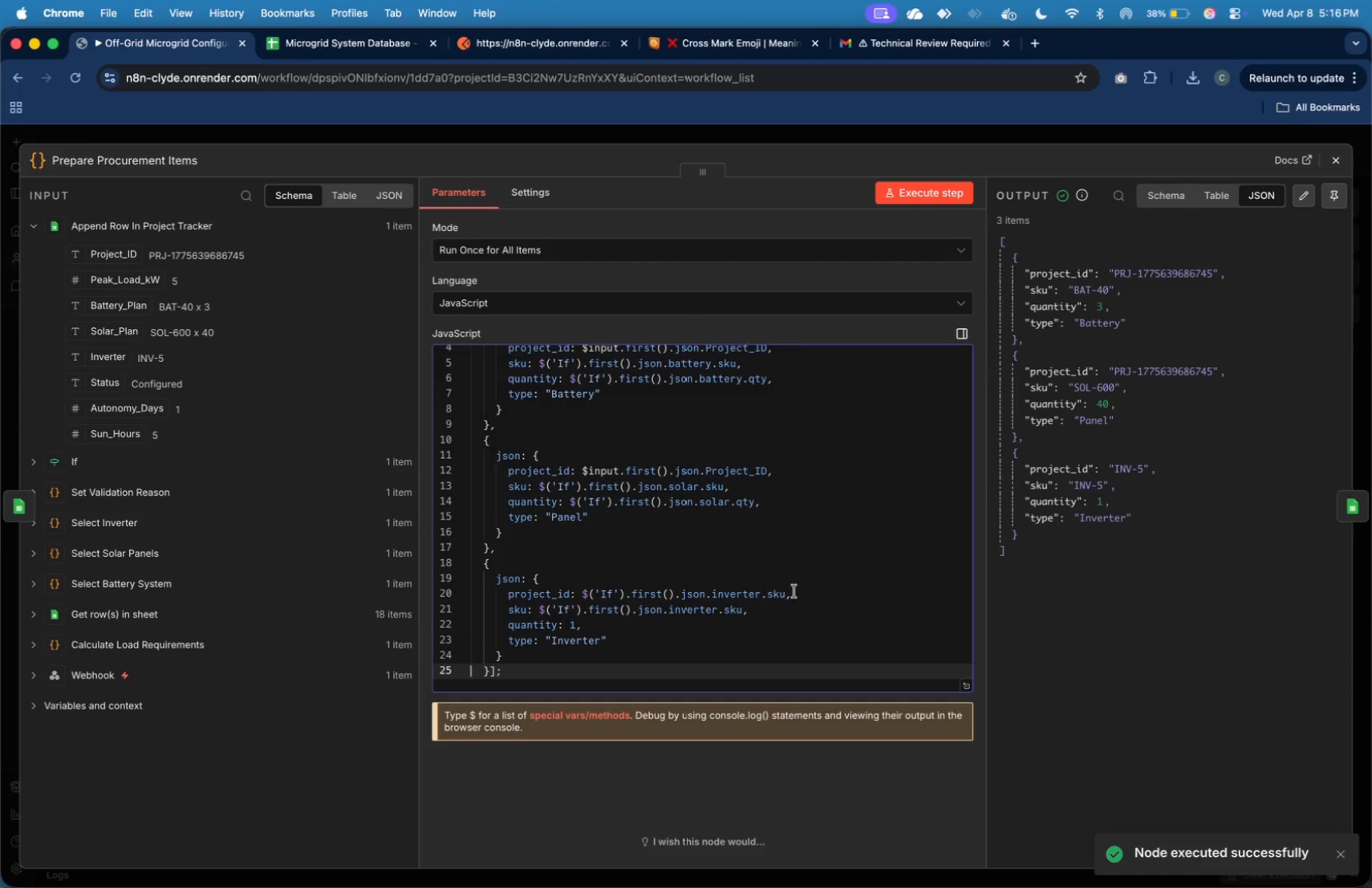 
left_click_drag(start_coordinate=[794, 593], to_coordinate=[589, 590])
 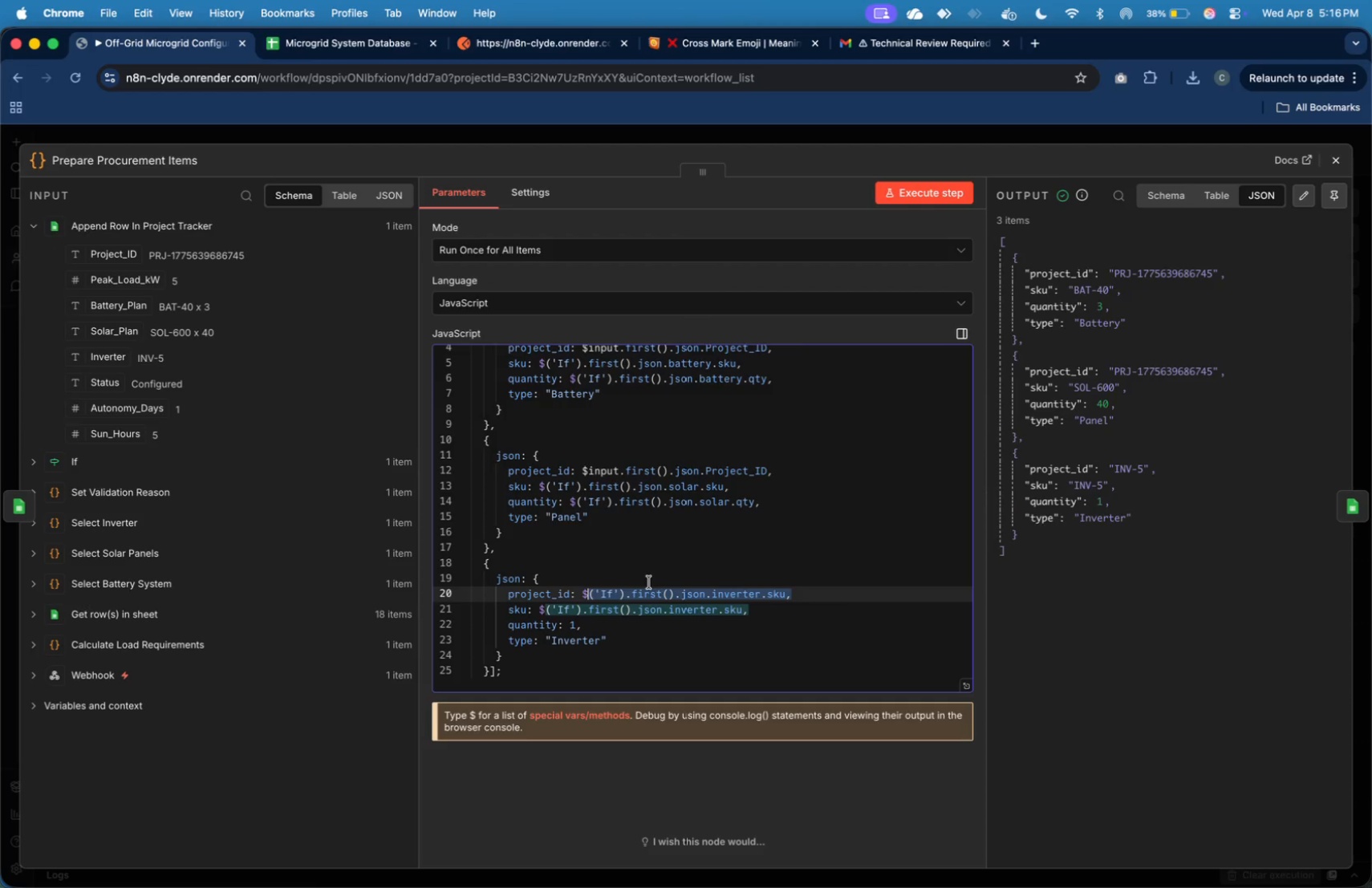 
key(Shift+ArrowLeft)
 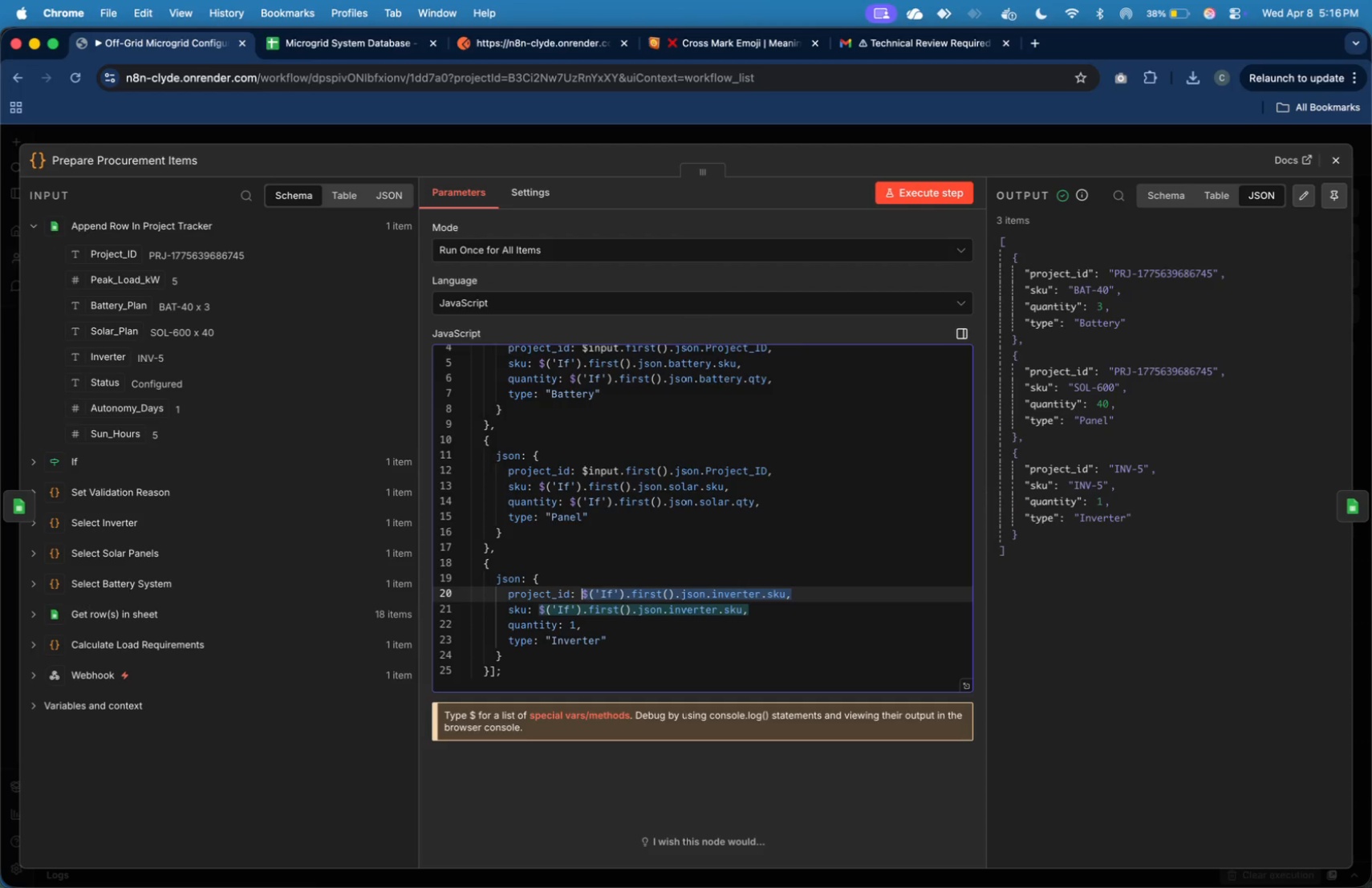 
key(Meta+V)
 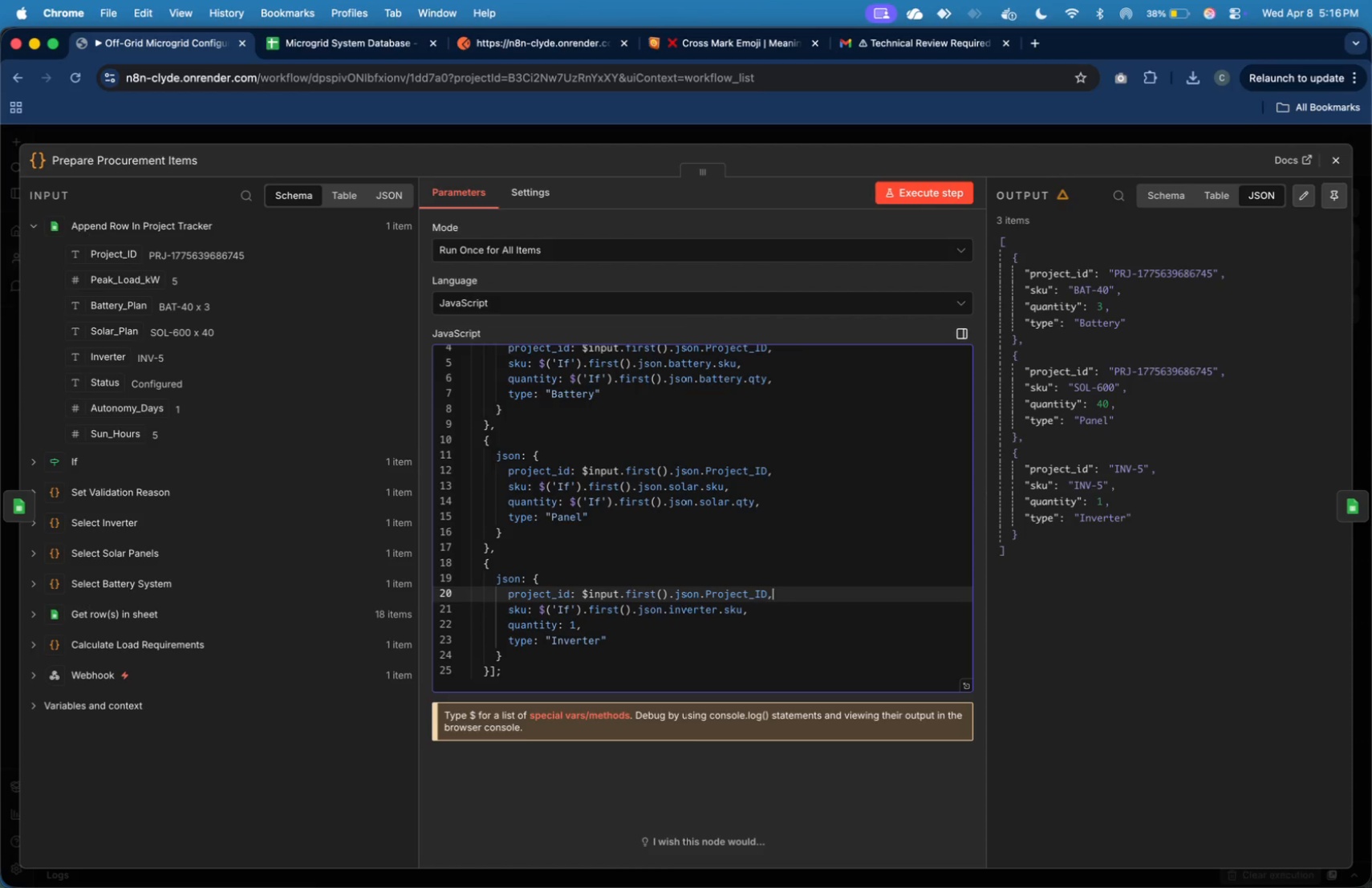 
key(ArrowDown)
 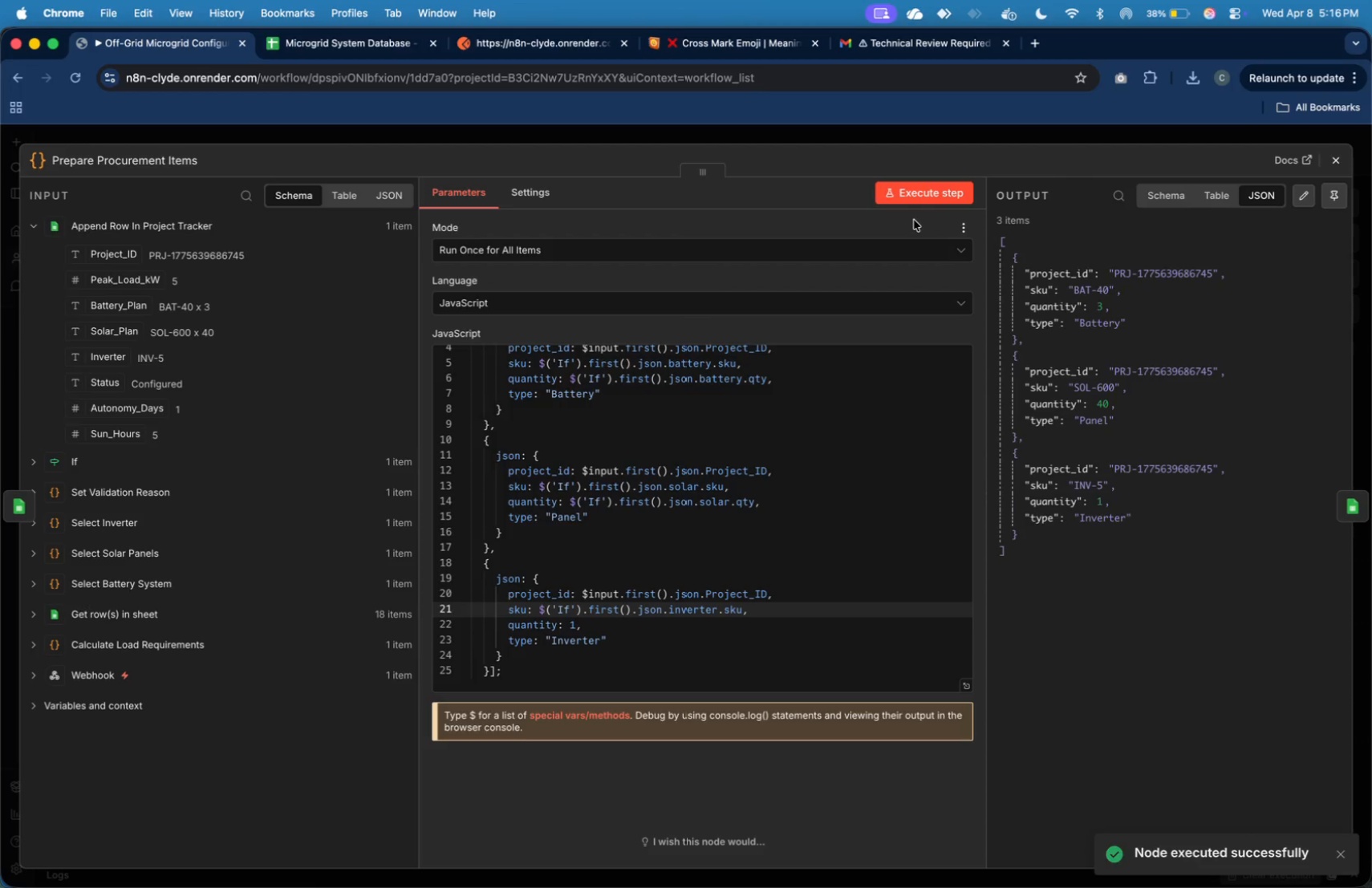 
wait(26.84)
 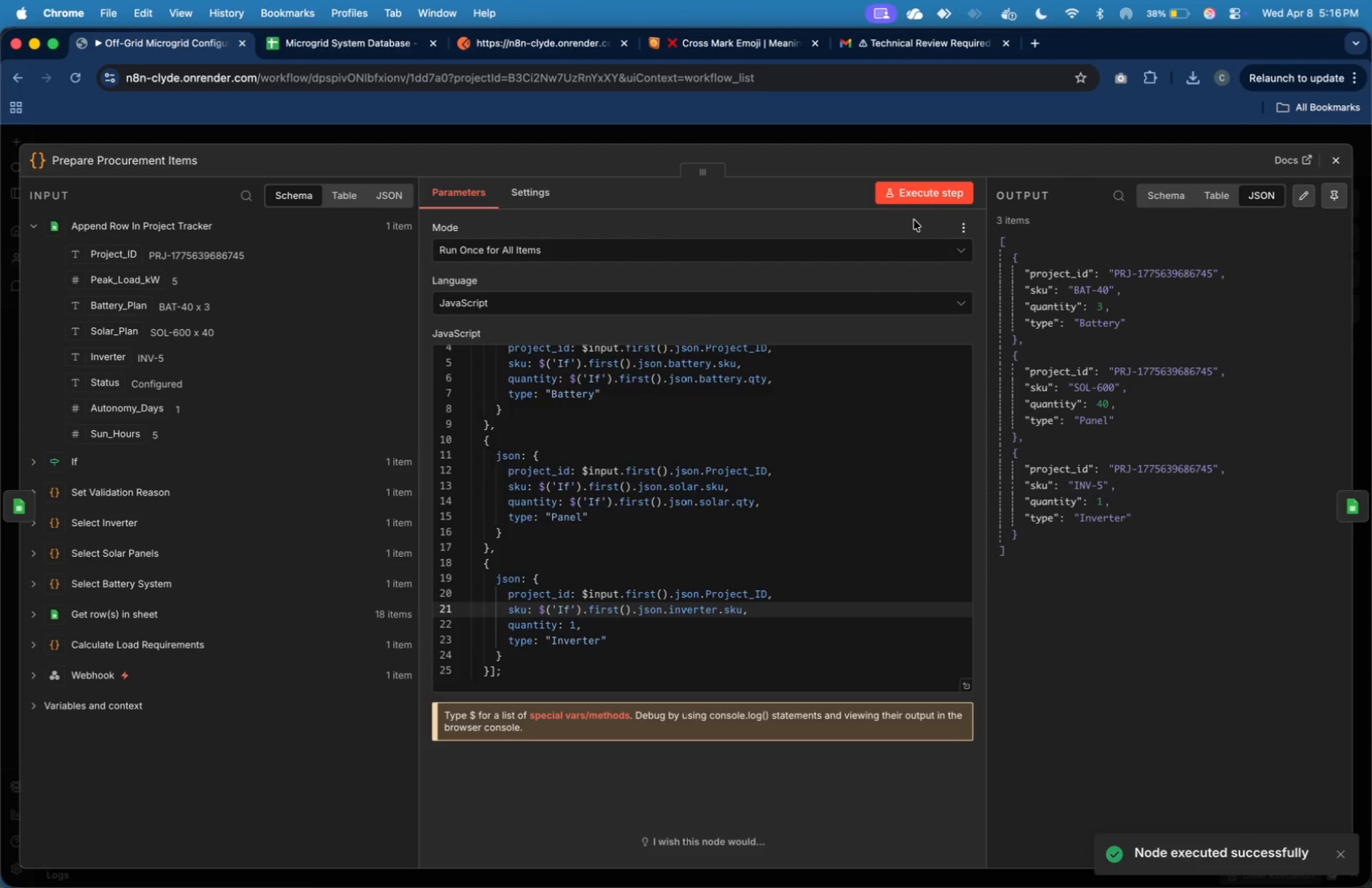 
left_click([360, 44])
 